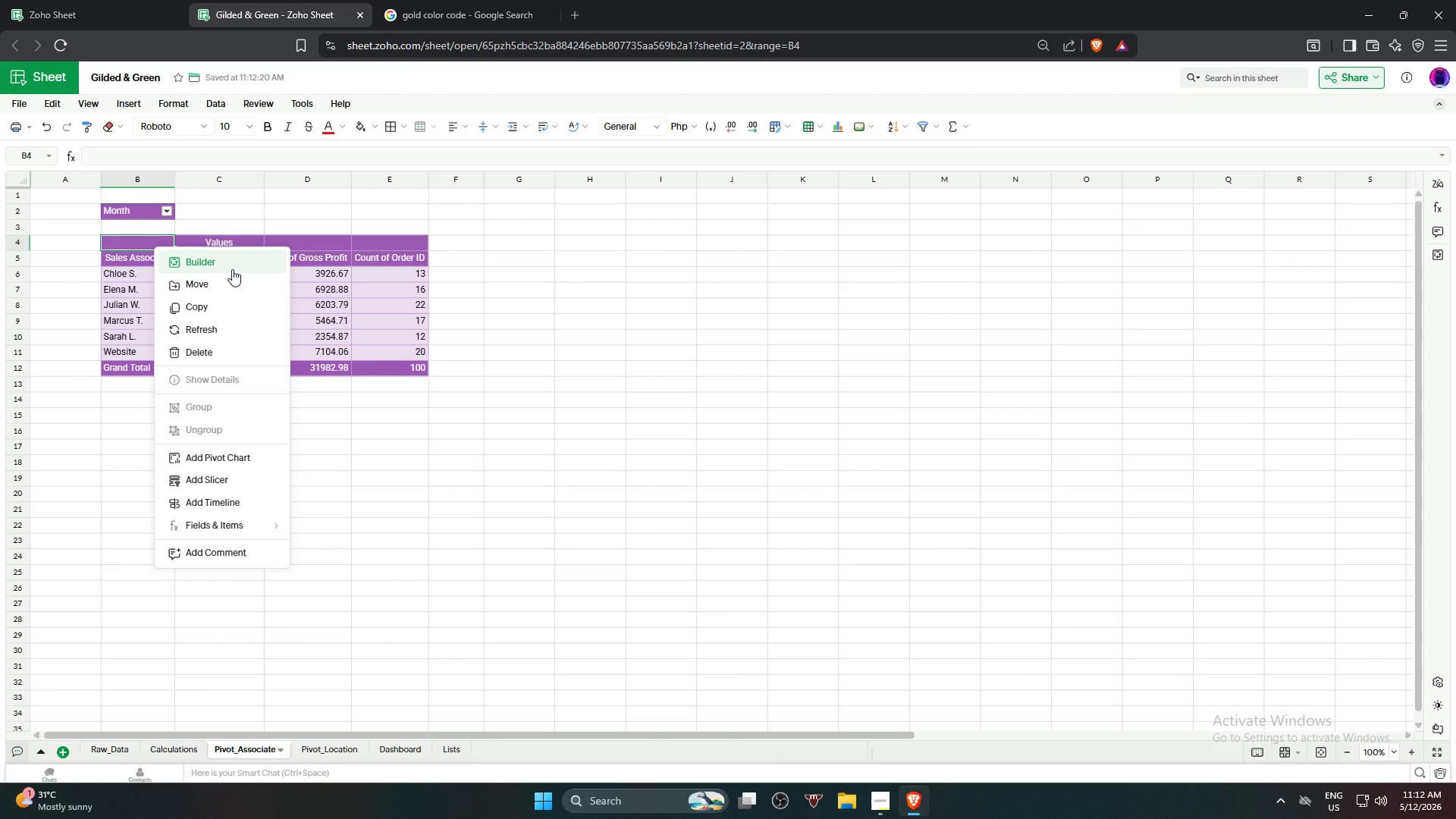 
left_click([232, 269])
 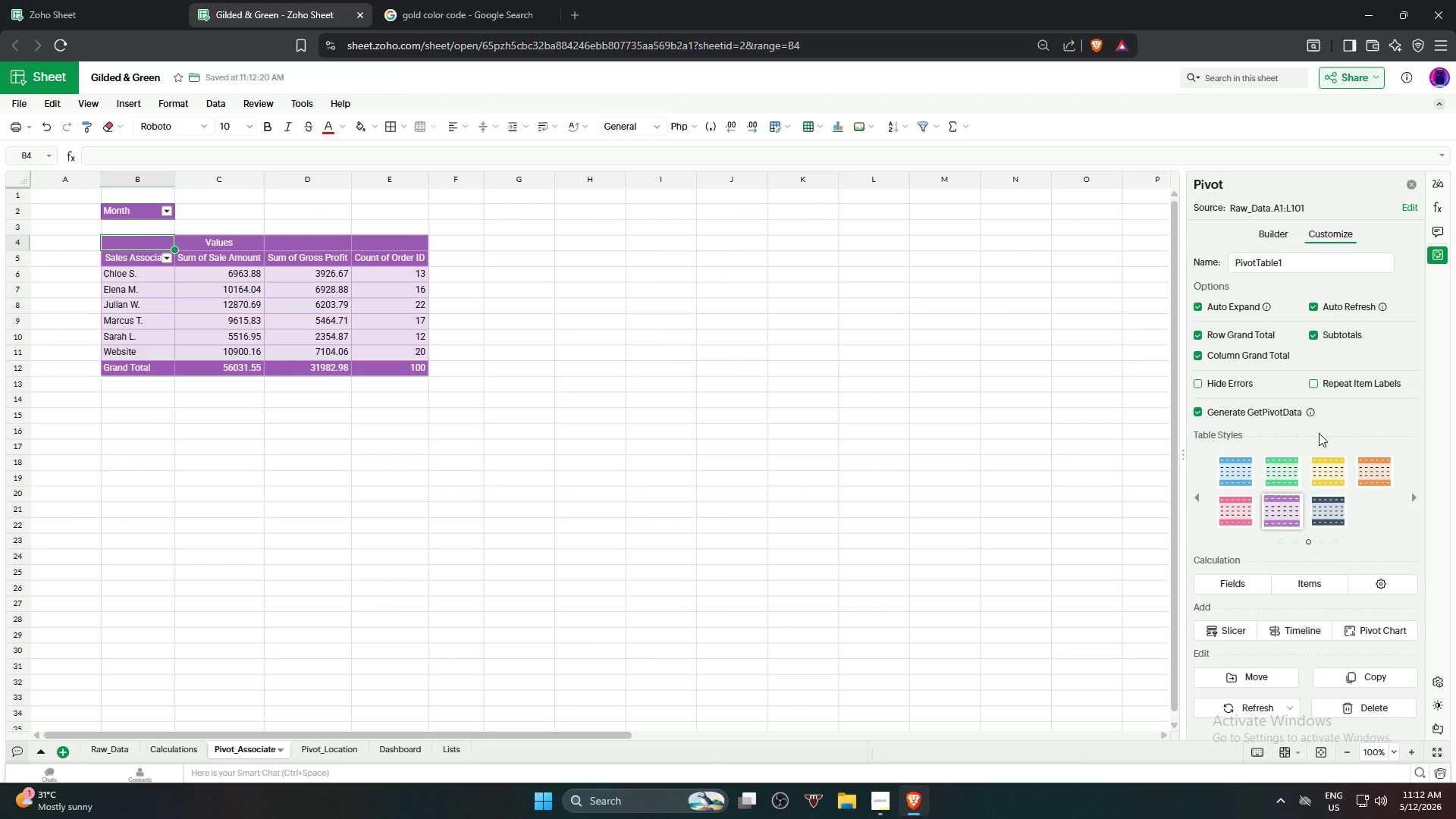 
scroll: coordinate [1300, 509], scroll_direction: down, amount: 2.0
 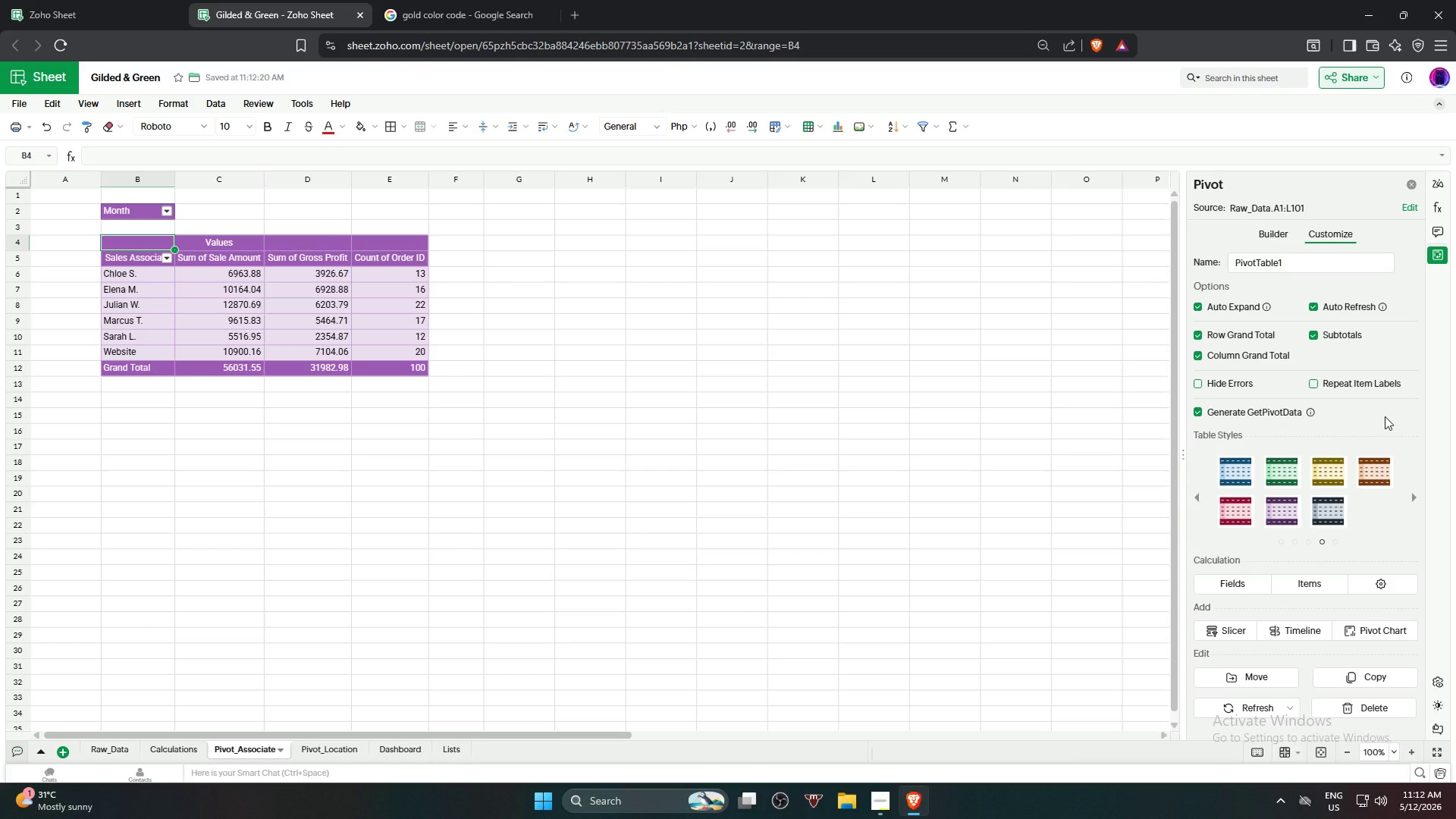 
wait(5.73)
 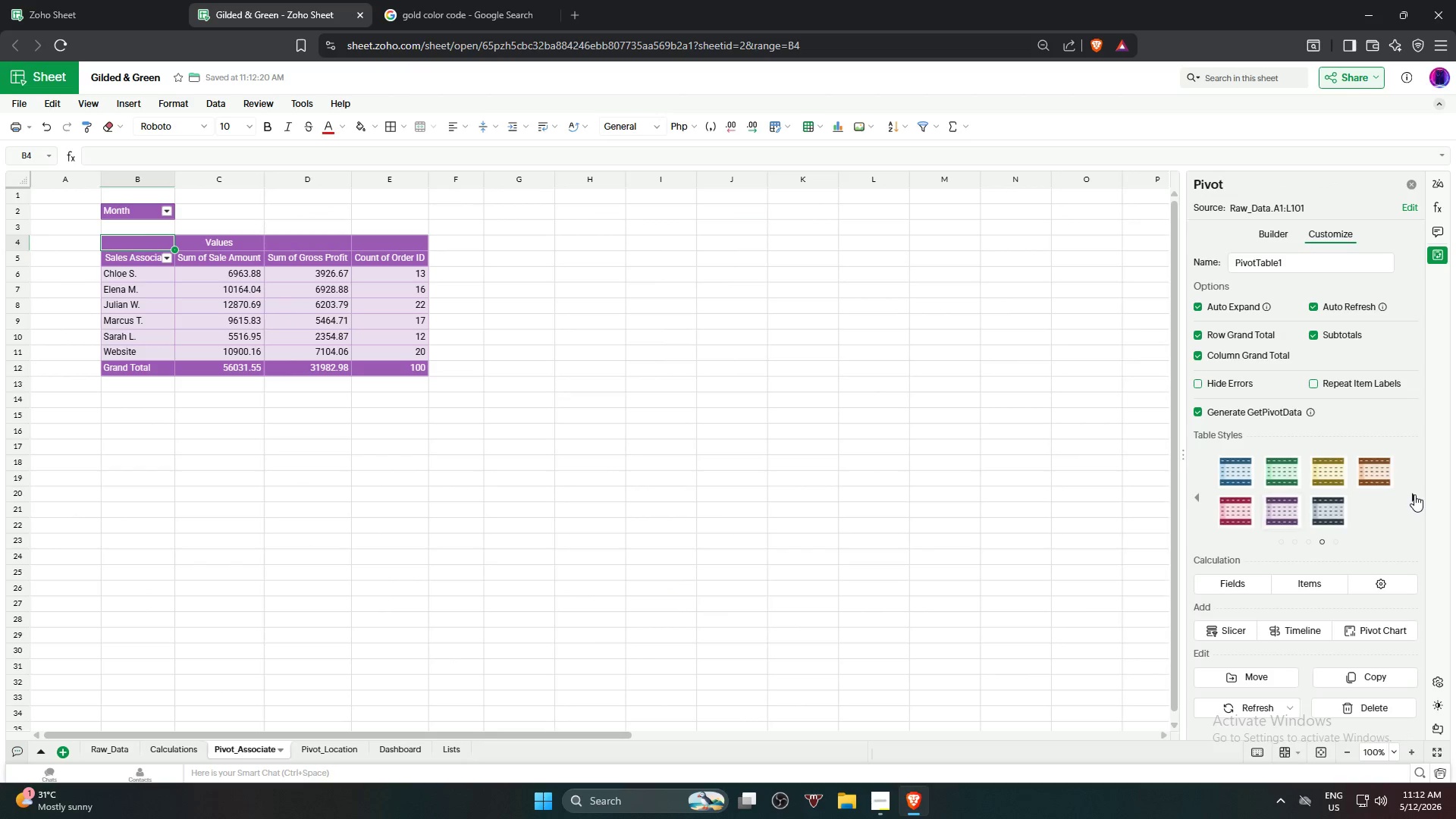 
scroll: coordinate [1307, 610], scroll_direction: down, amount: 5.0
 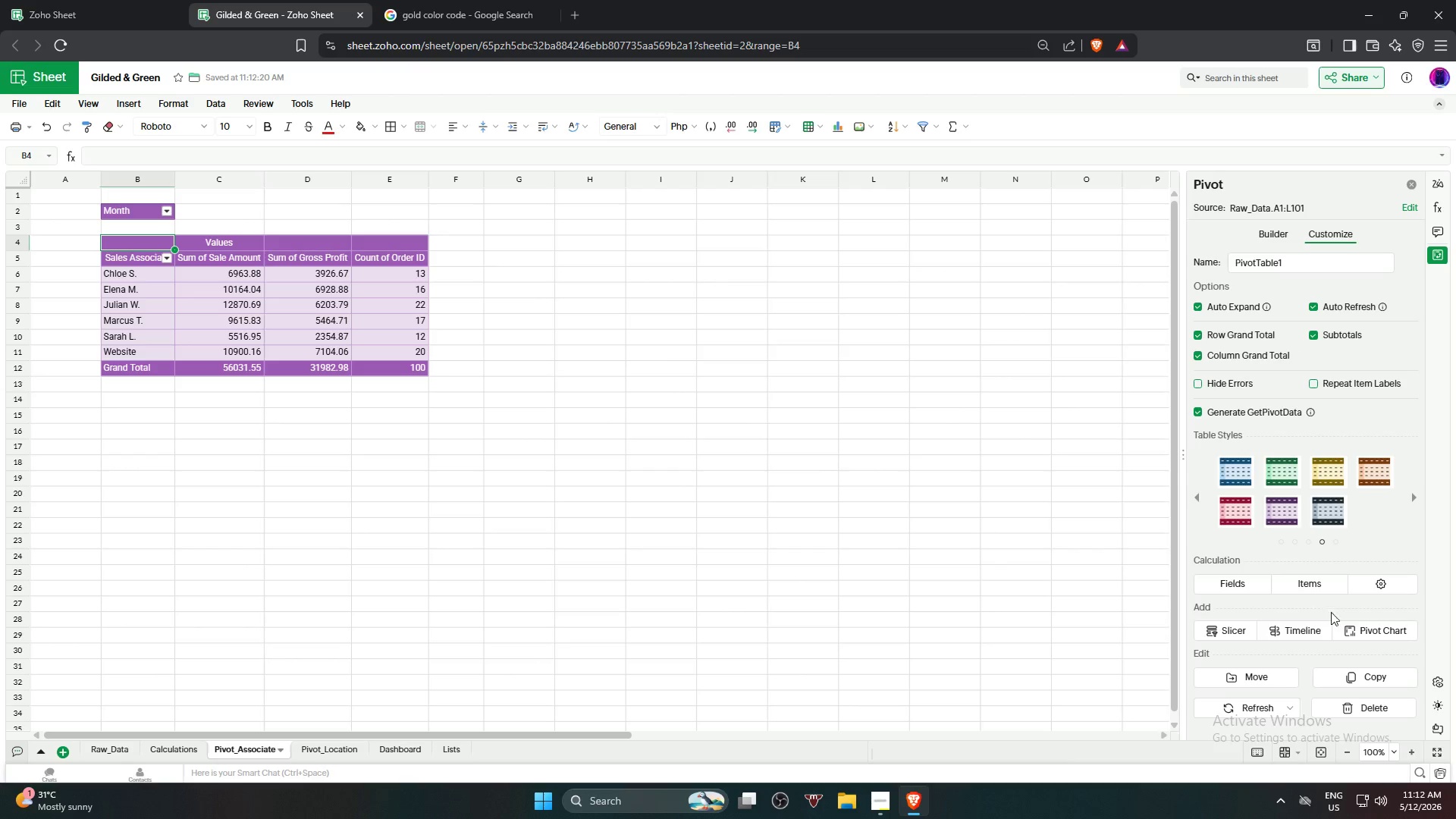 
left_click([1376, 632])
 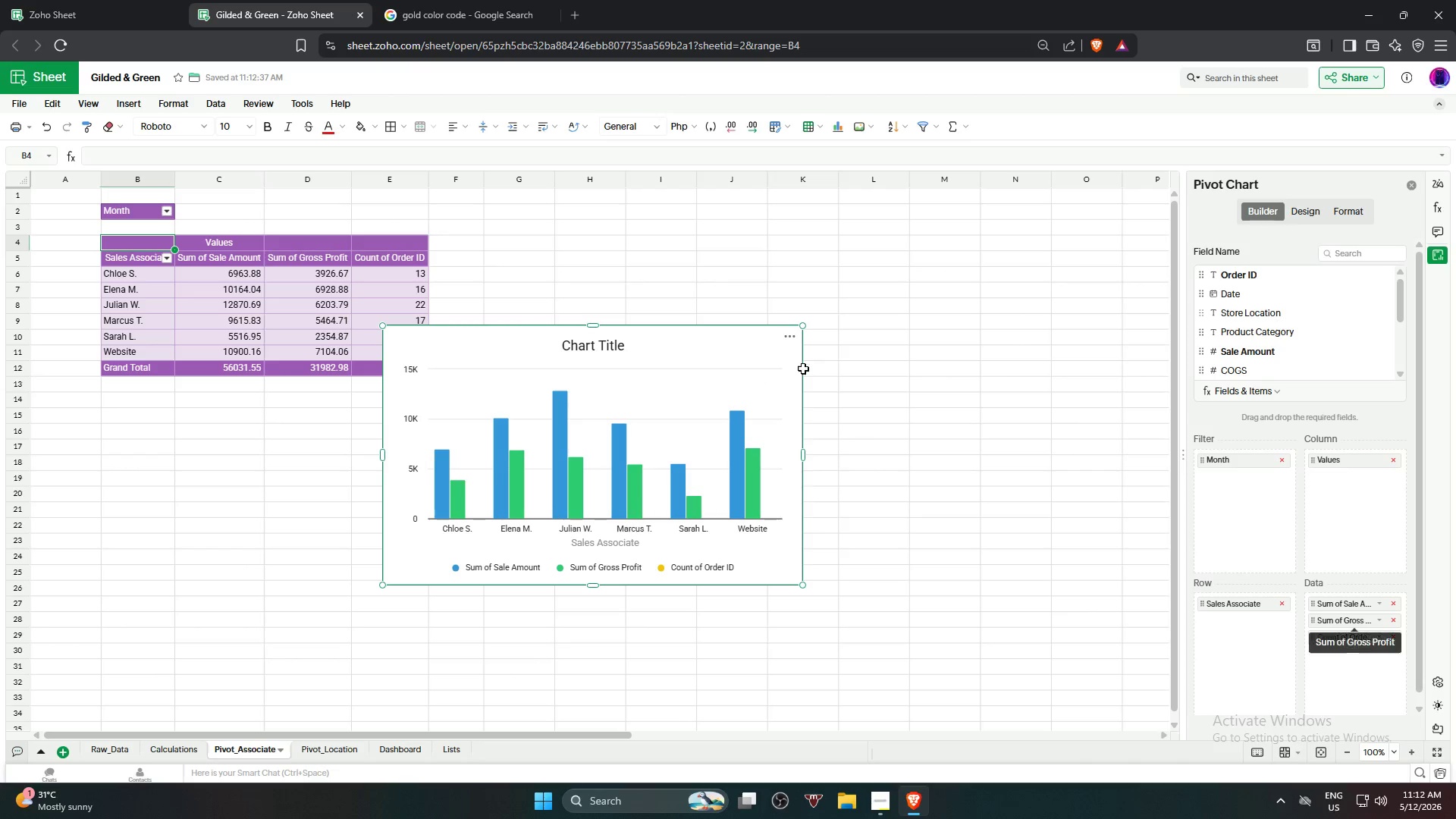 
left_click([793, 333])
 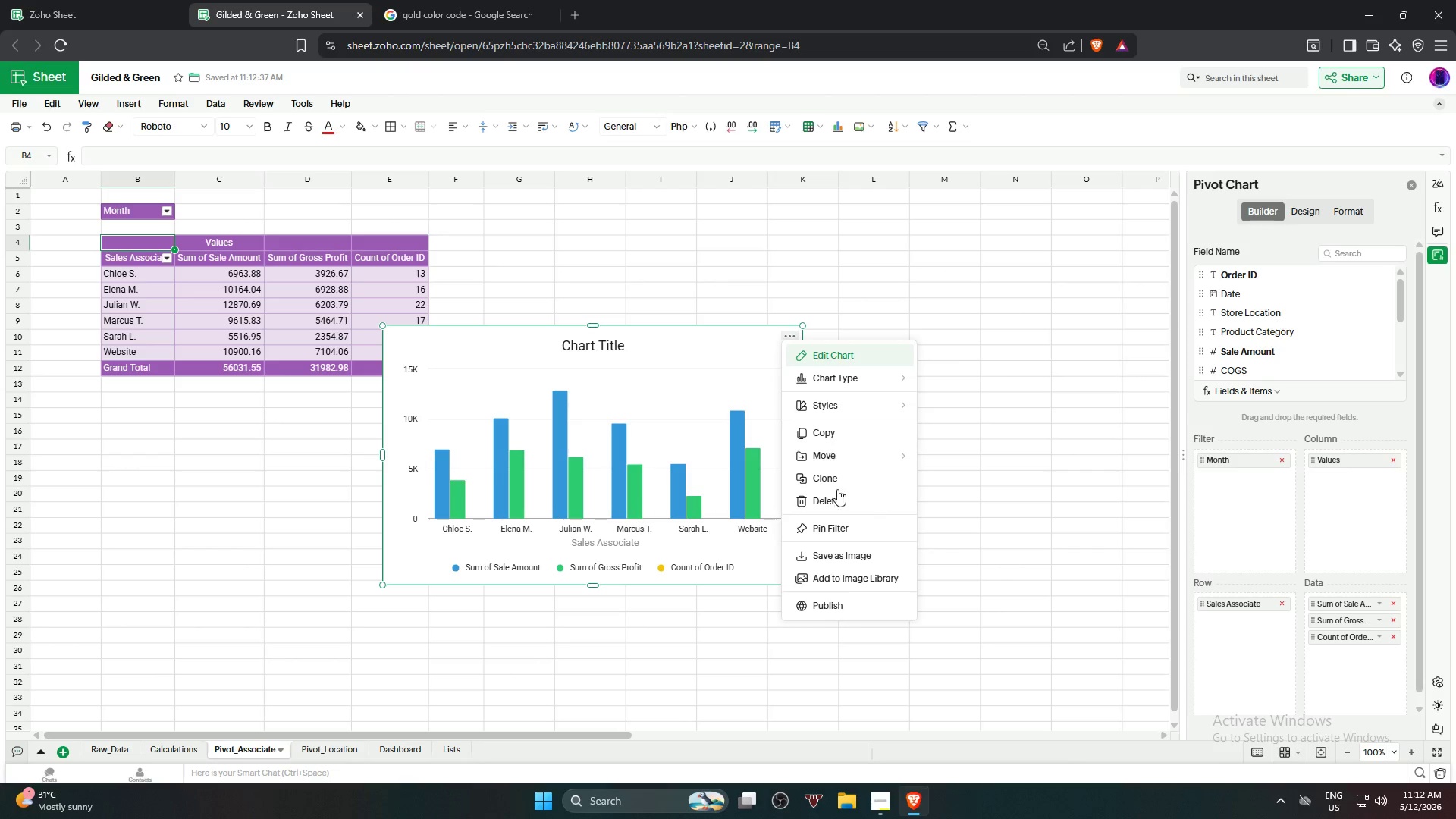 
left_click([838, 495])
 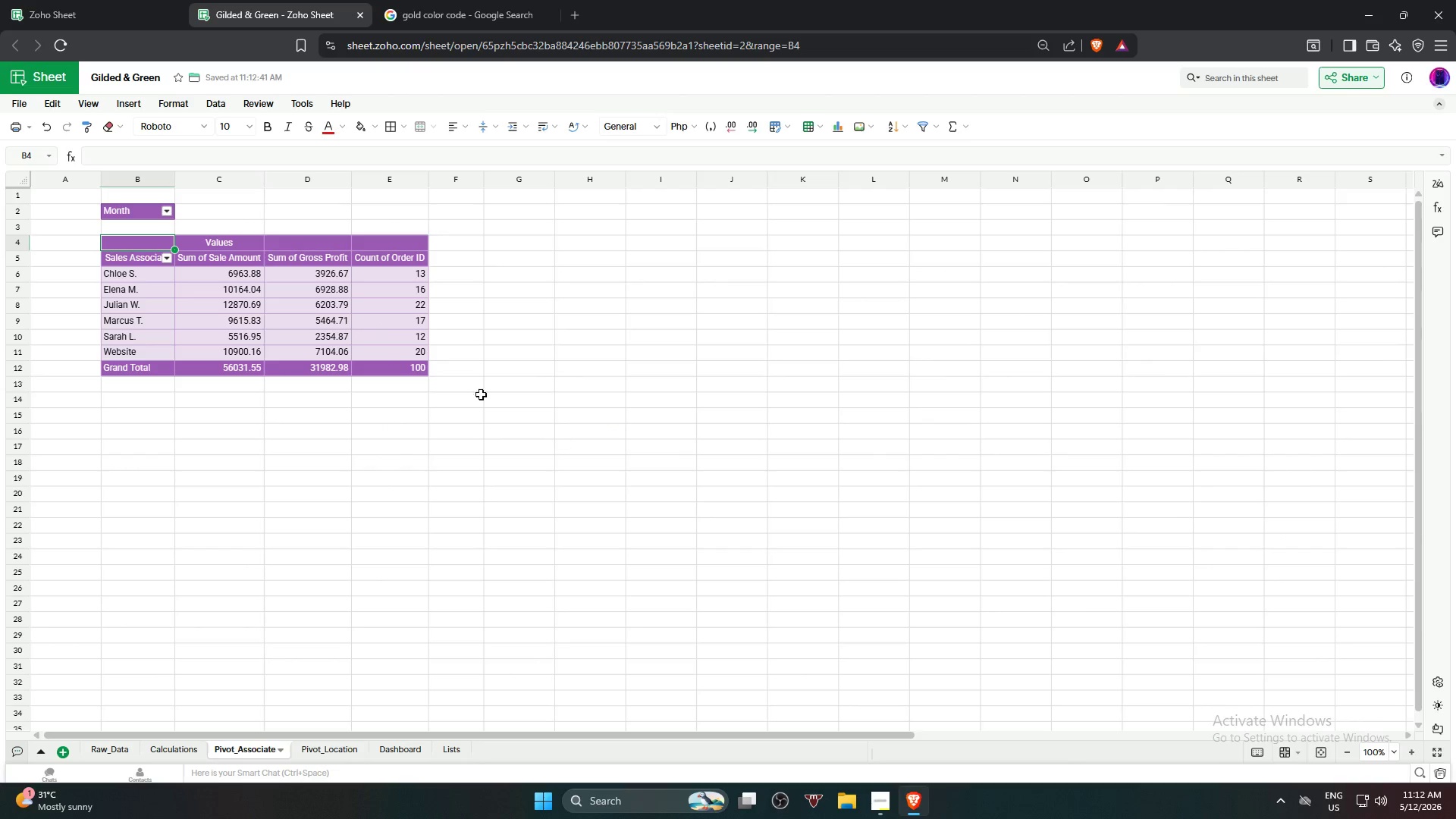 
left_click([416, 322])
 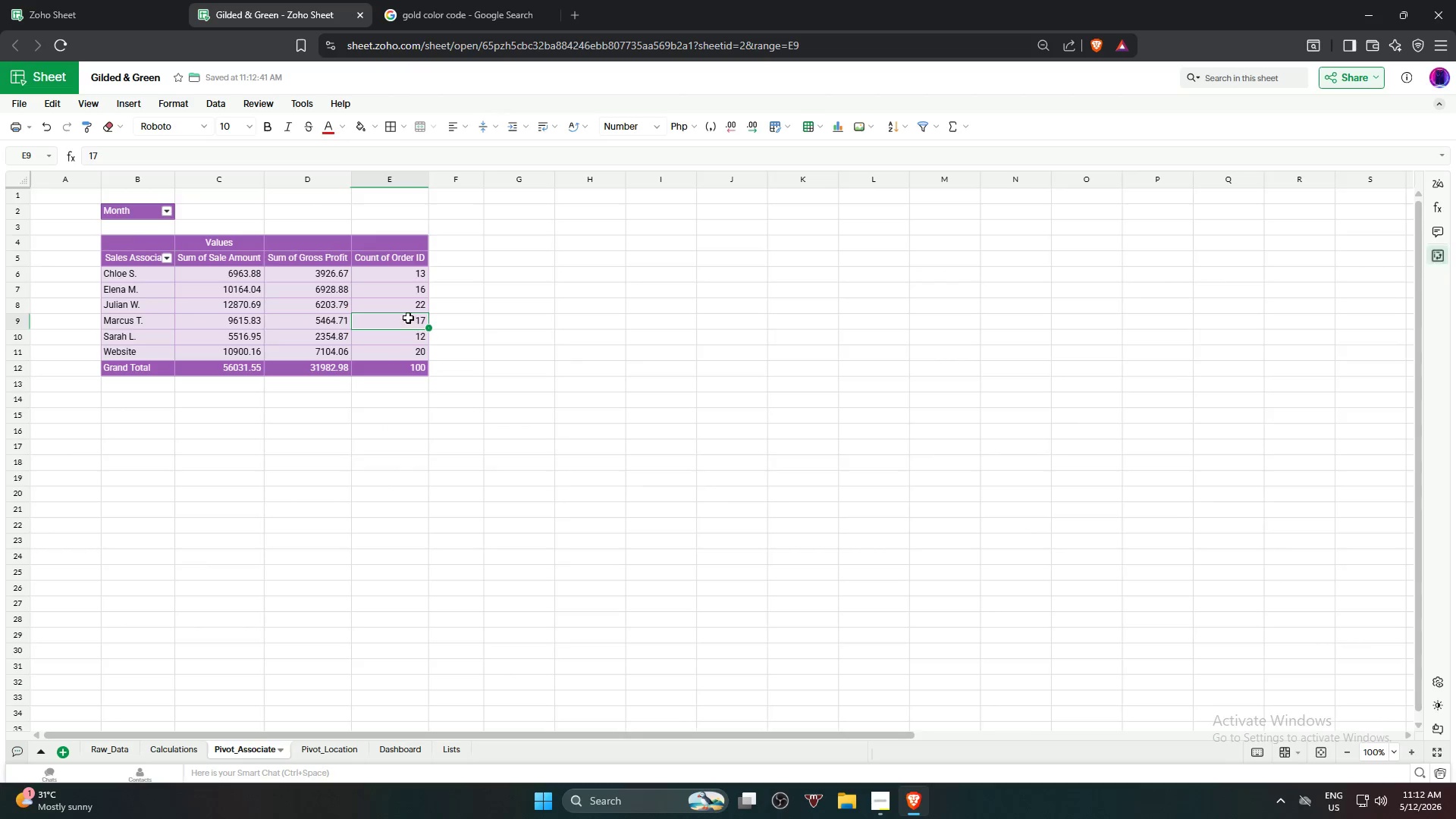 
right_click([403, 314])
 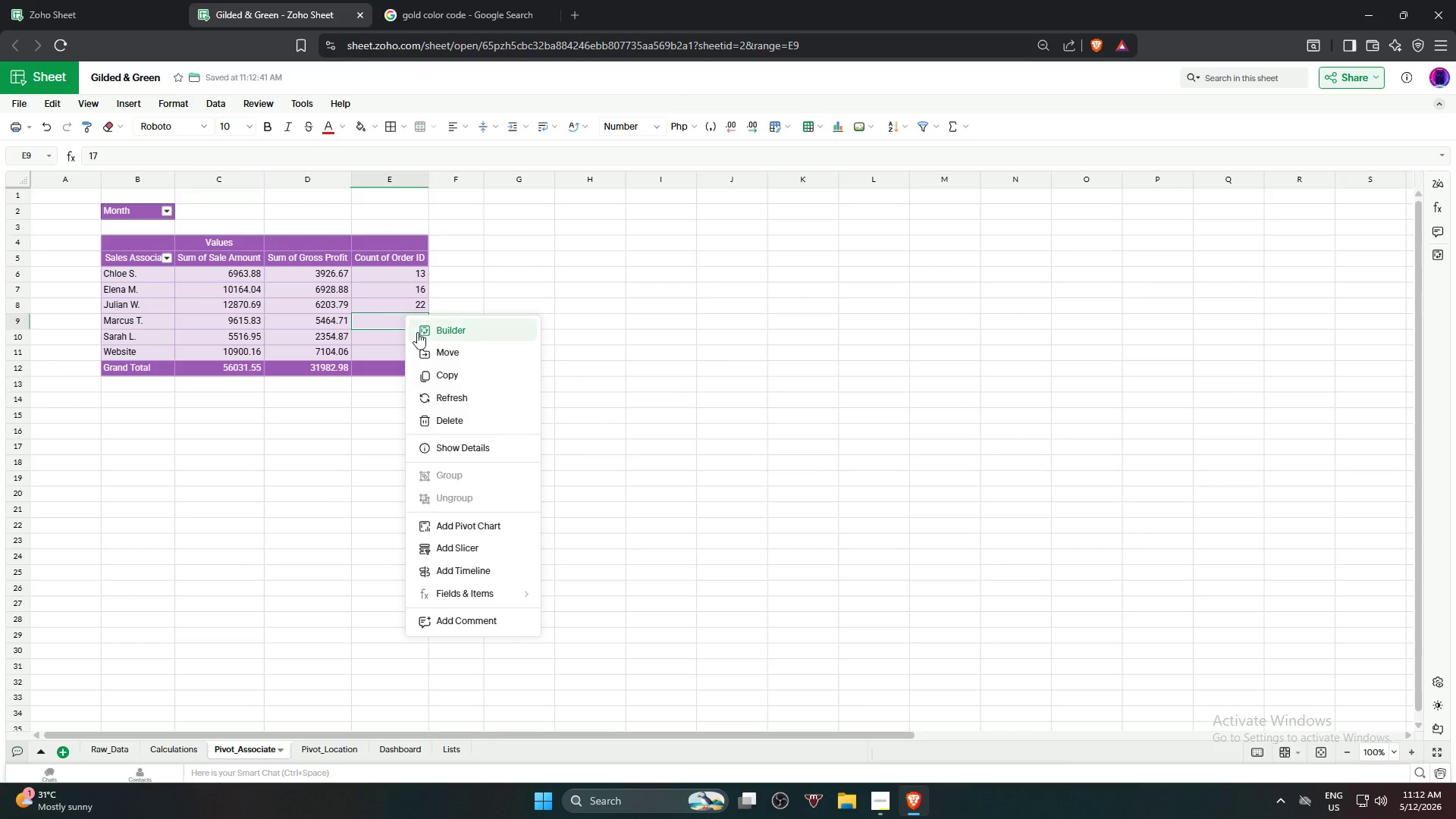 
left_click([419, 334])
 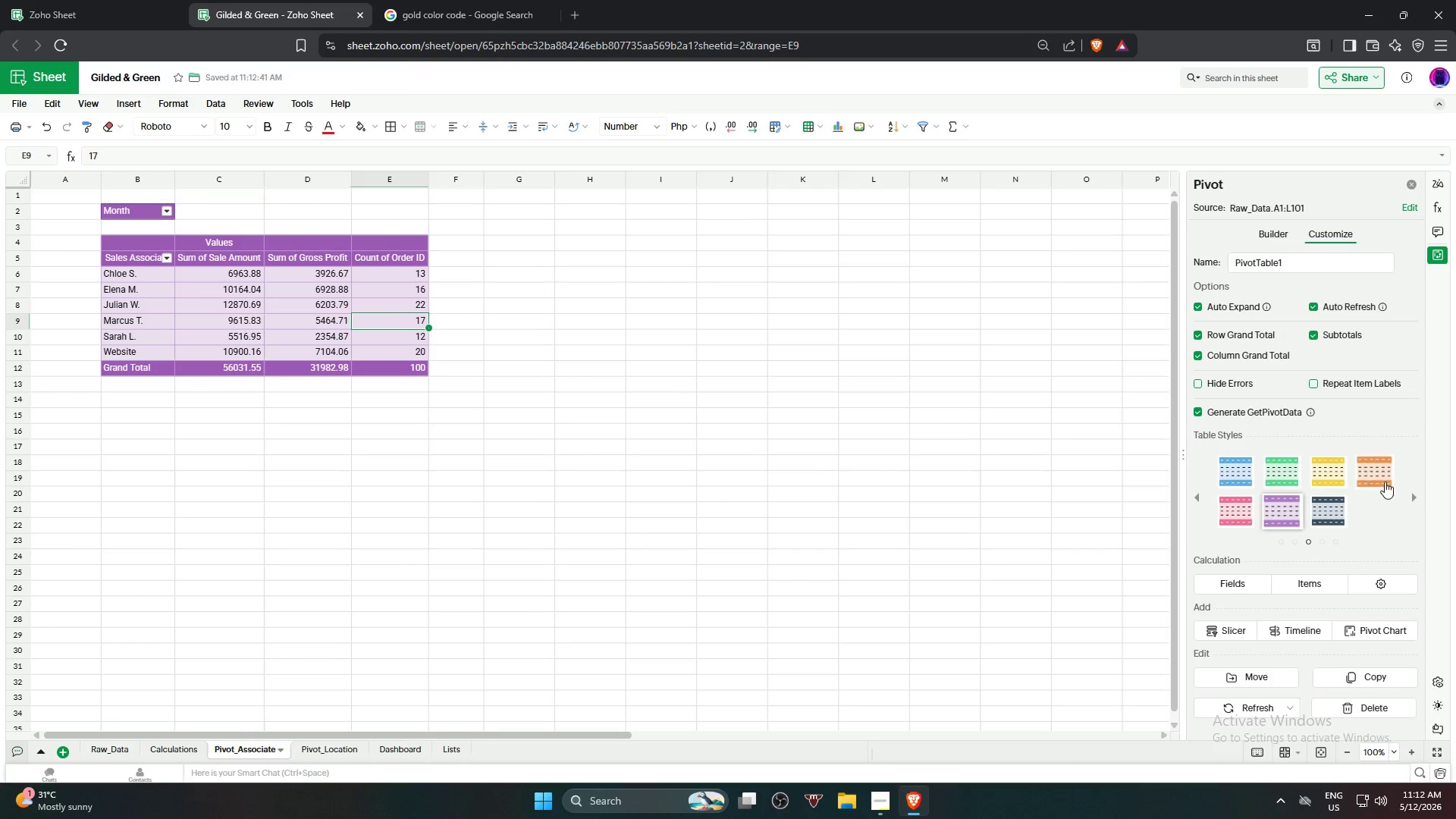 
left_click([1409, 494])
 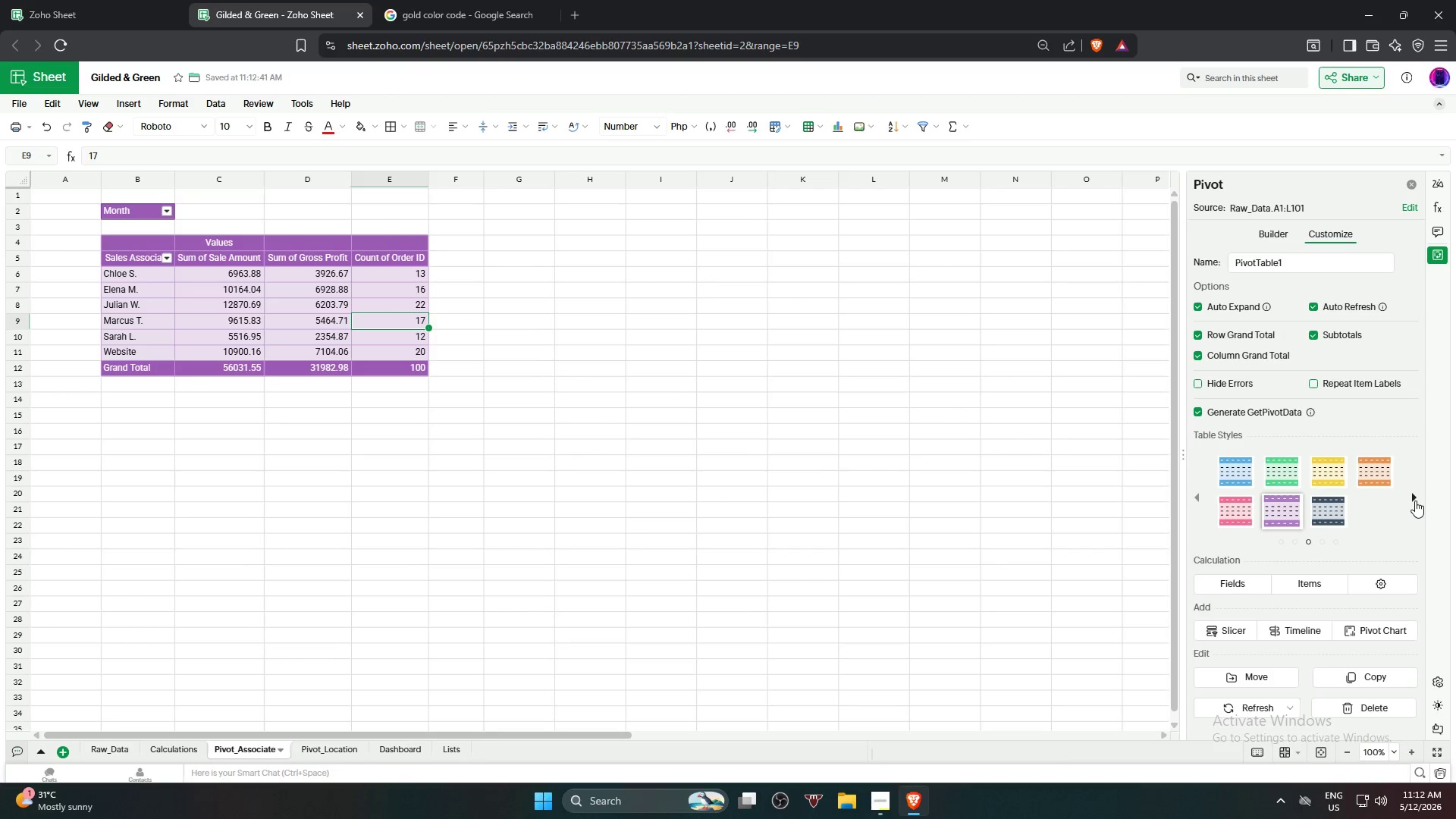 
left_click([1412, 500])
 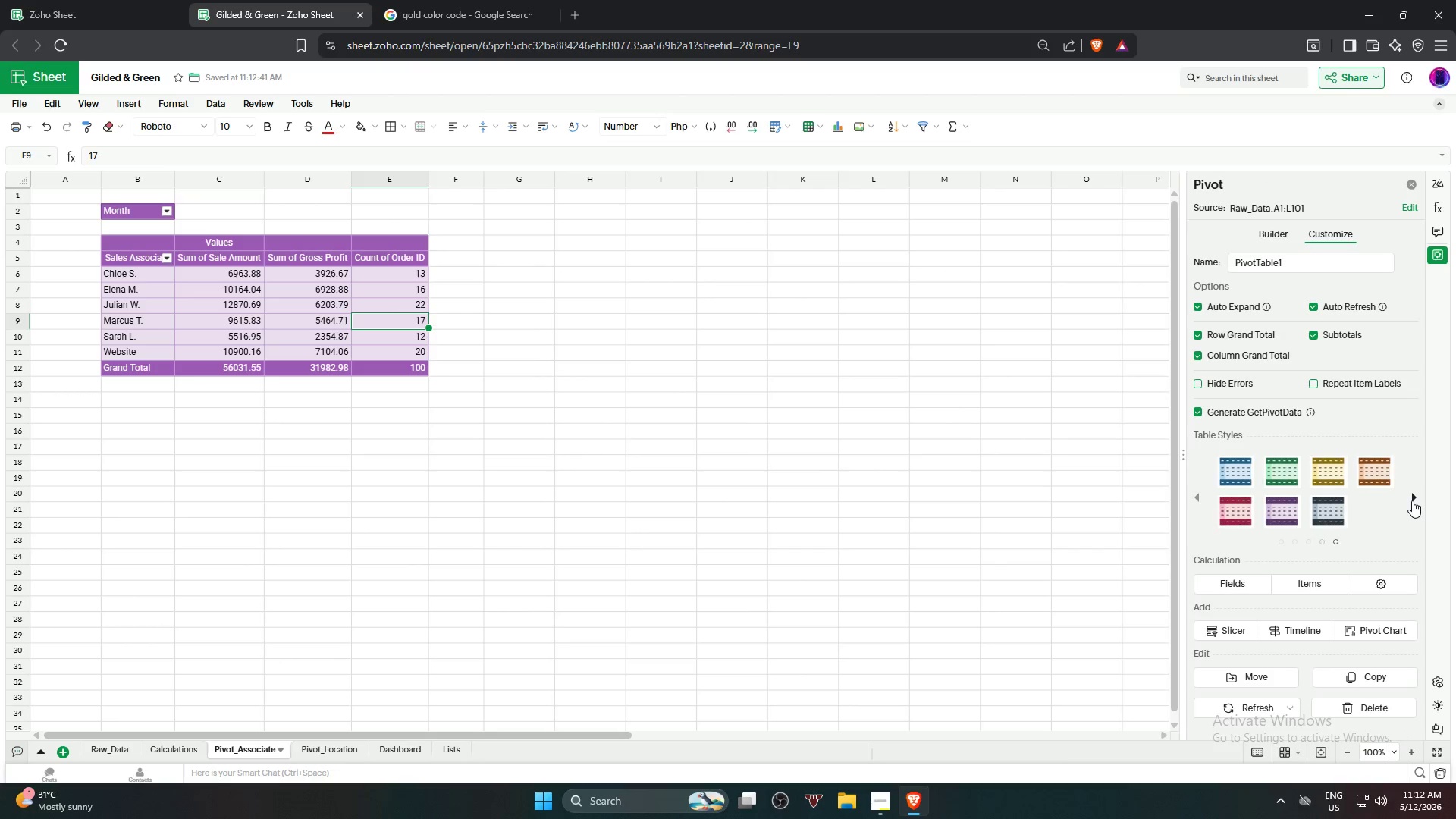 
double_click([1412, 500])
 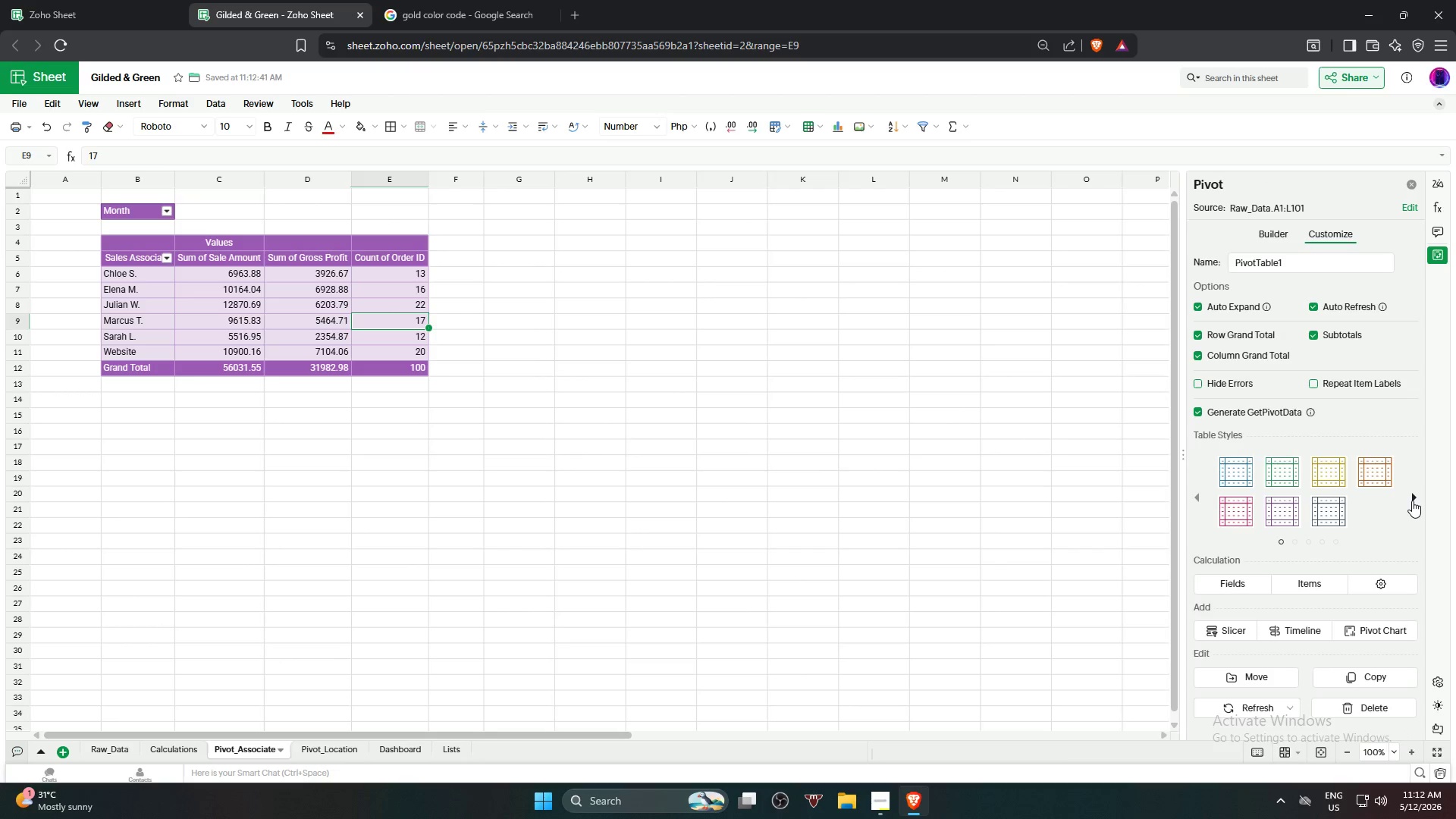 
double_click([1412, 500])
 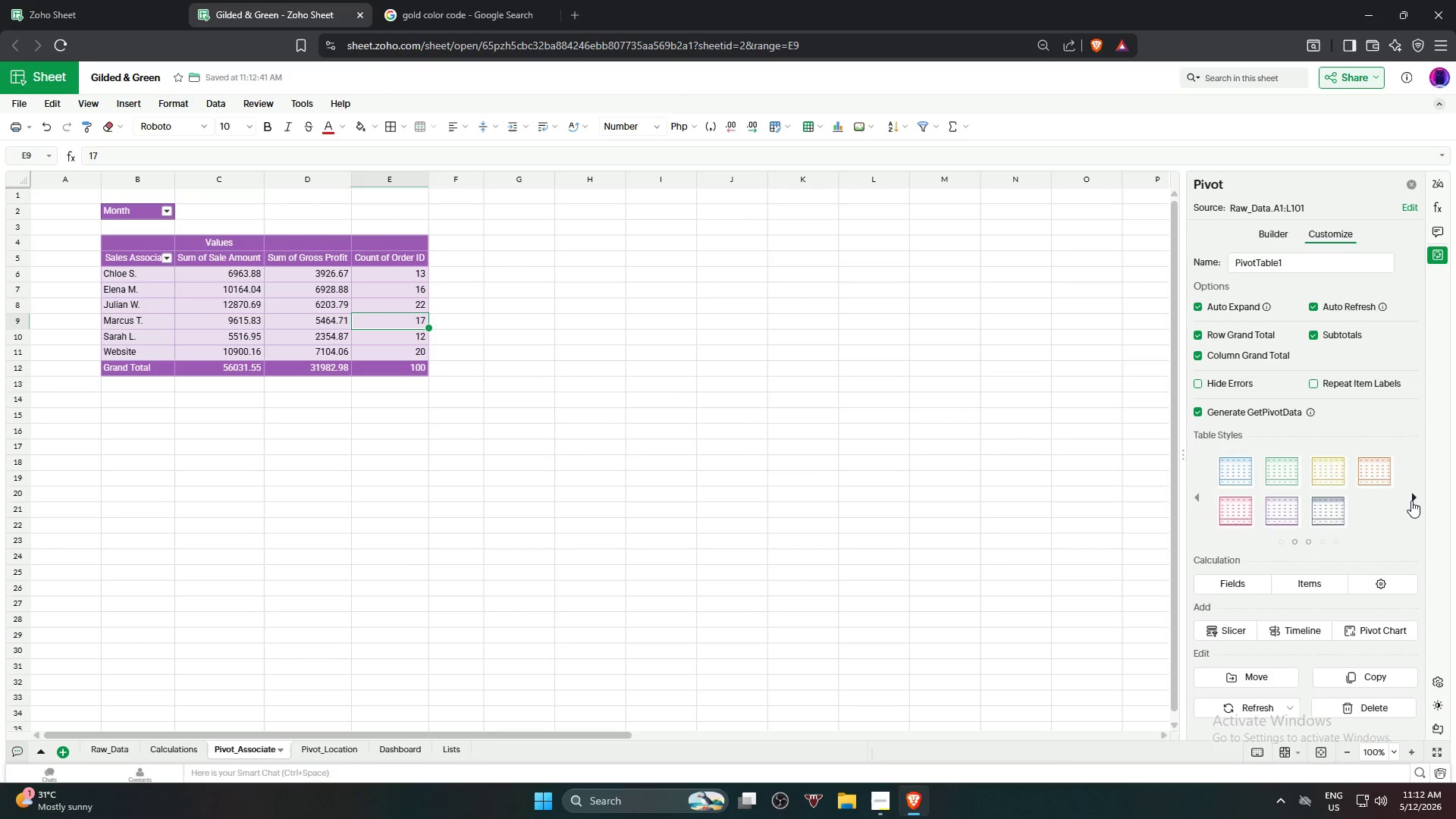 
triple_click([1411, 500])
 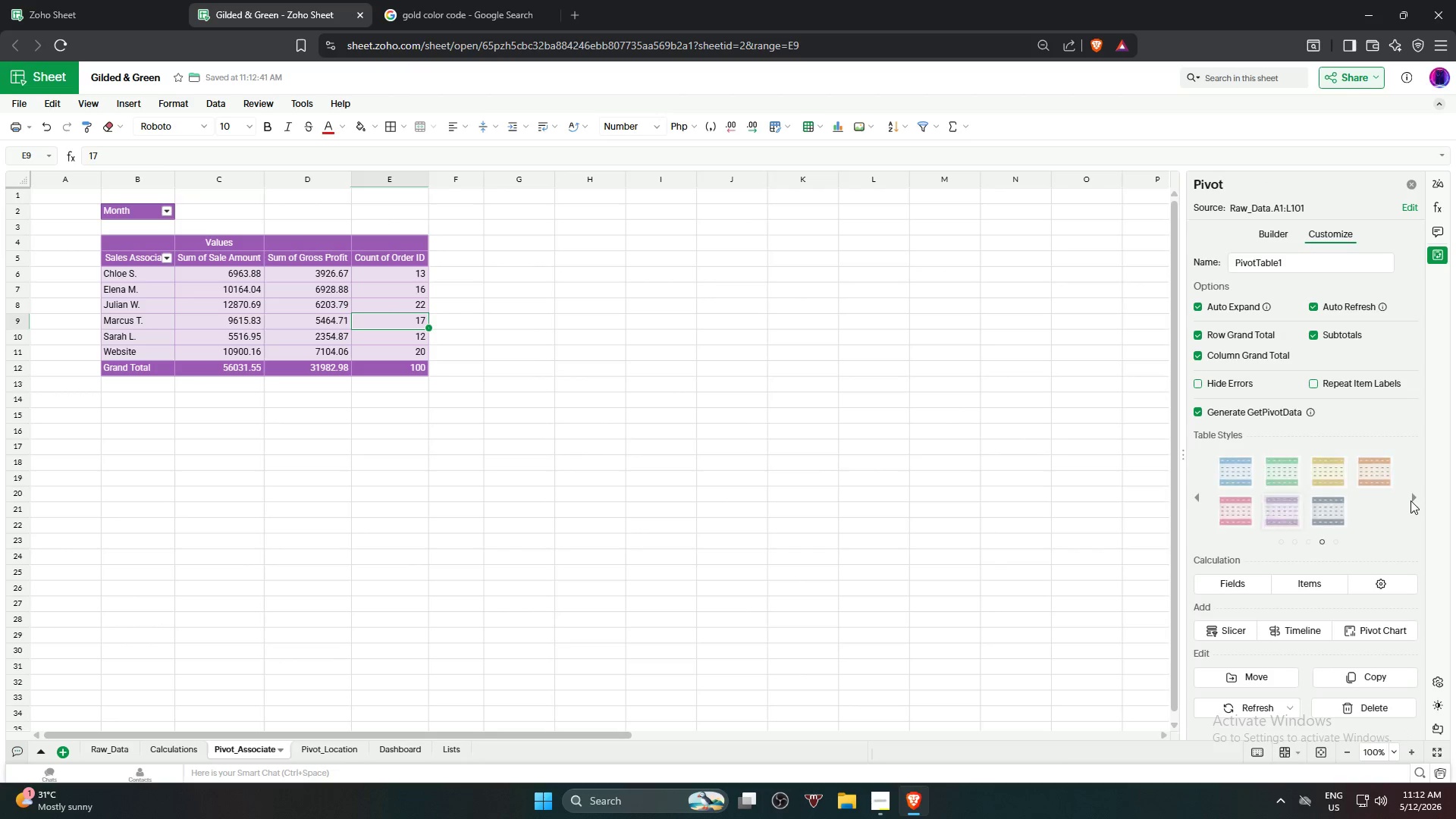 
triple_click([1410, 500])
 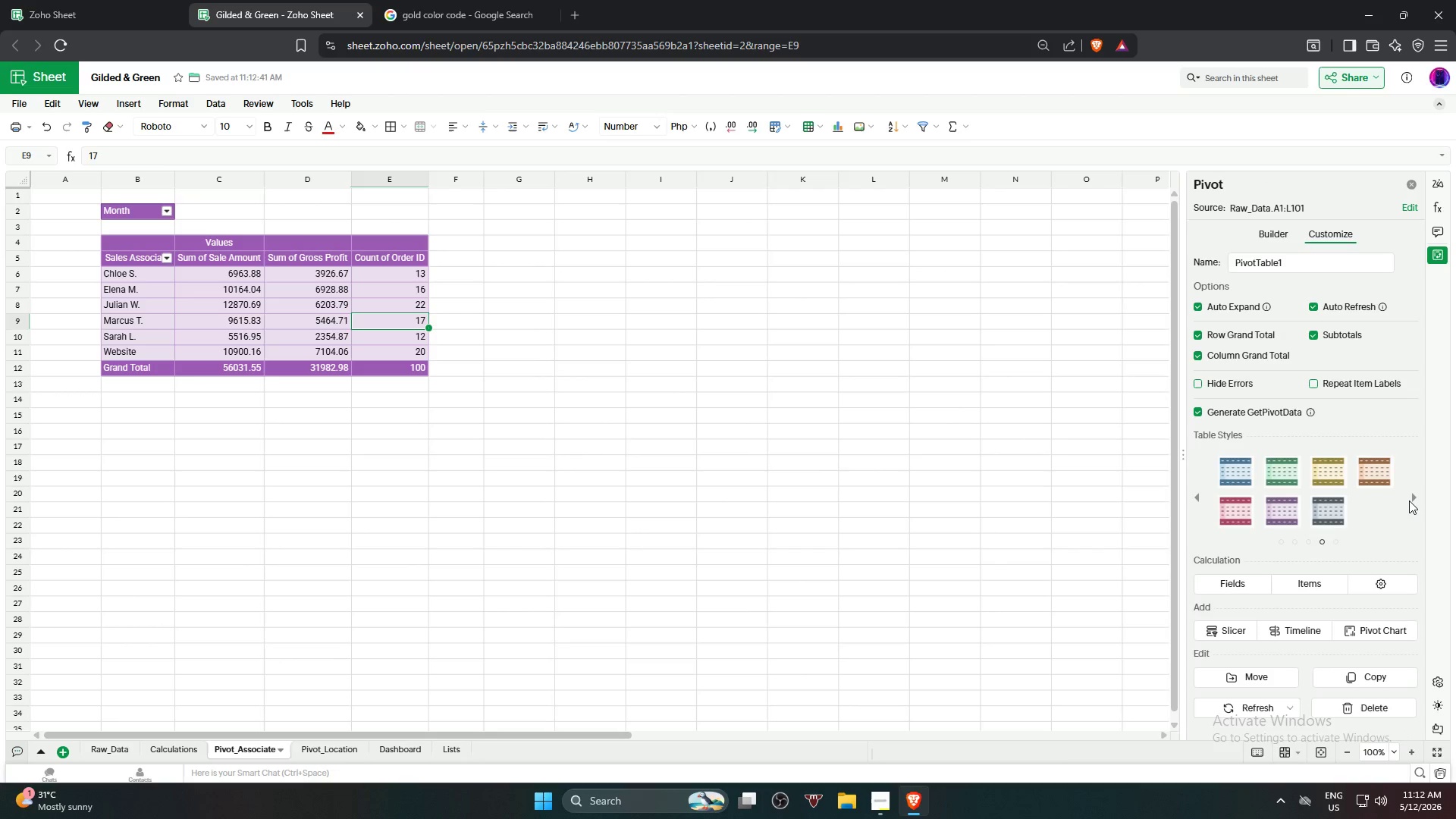 
triple_click([1409, 500])
 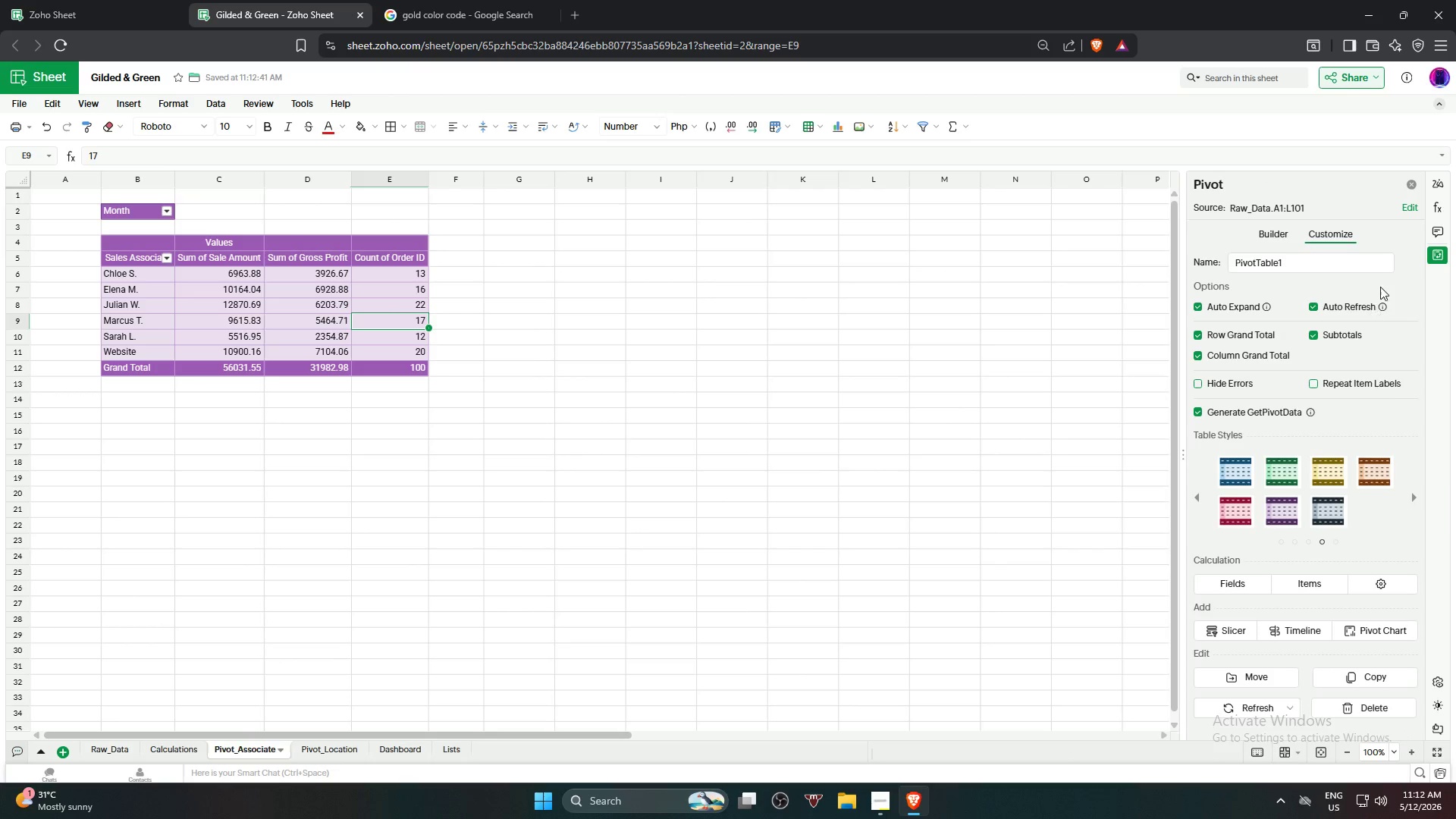 
left_click([1401, 201])
 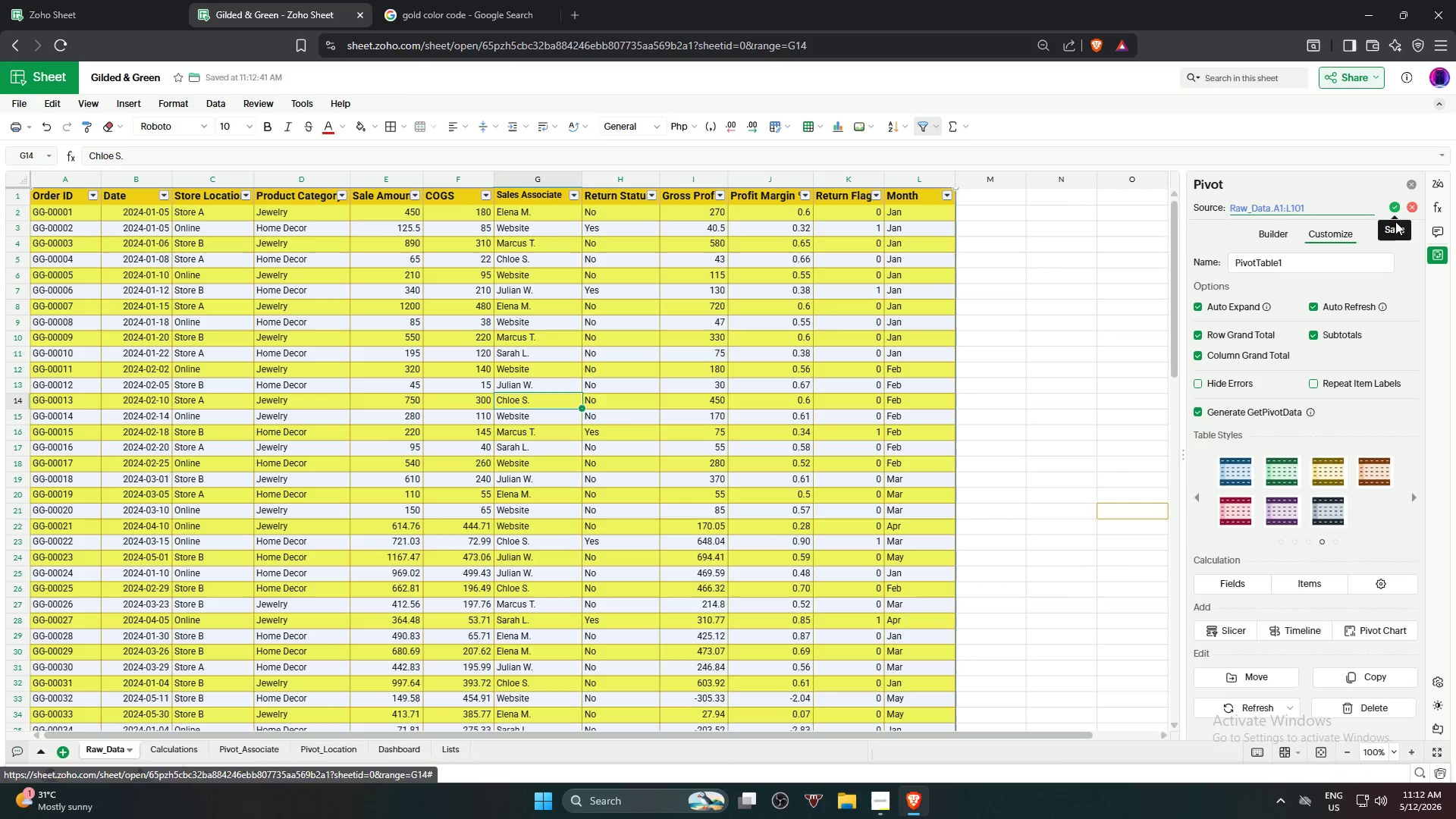 
left_click([1412, 183])
 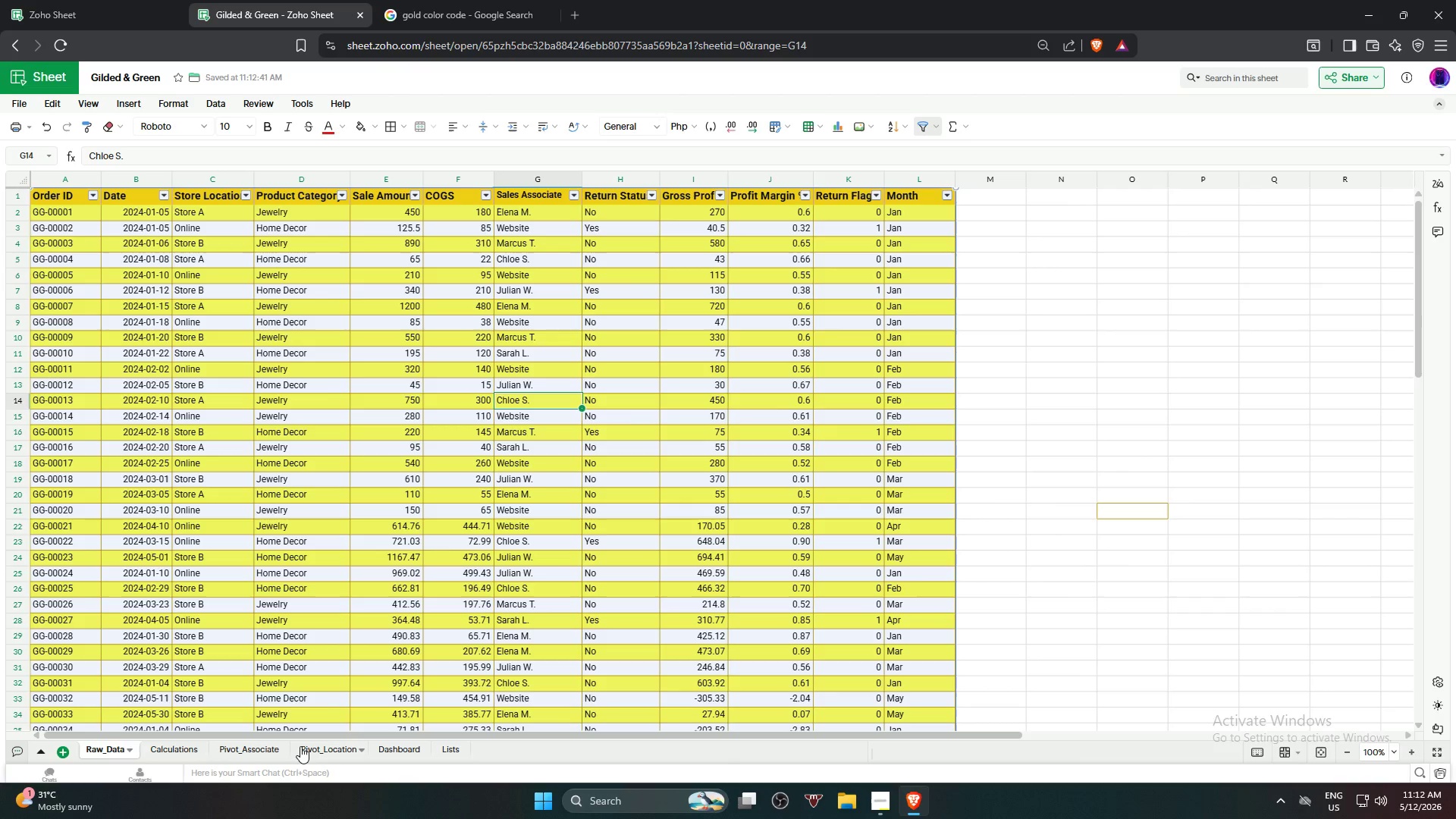 
left_click([273, 743])
 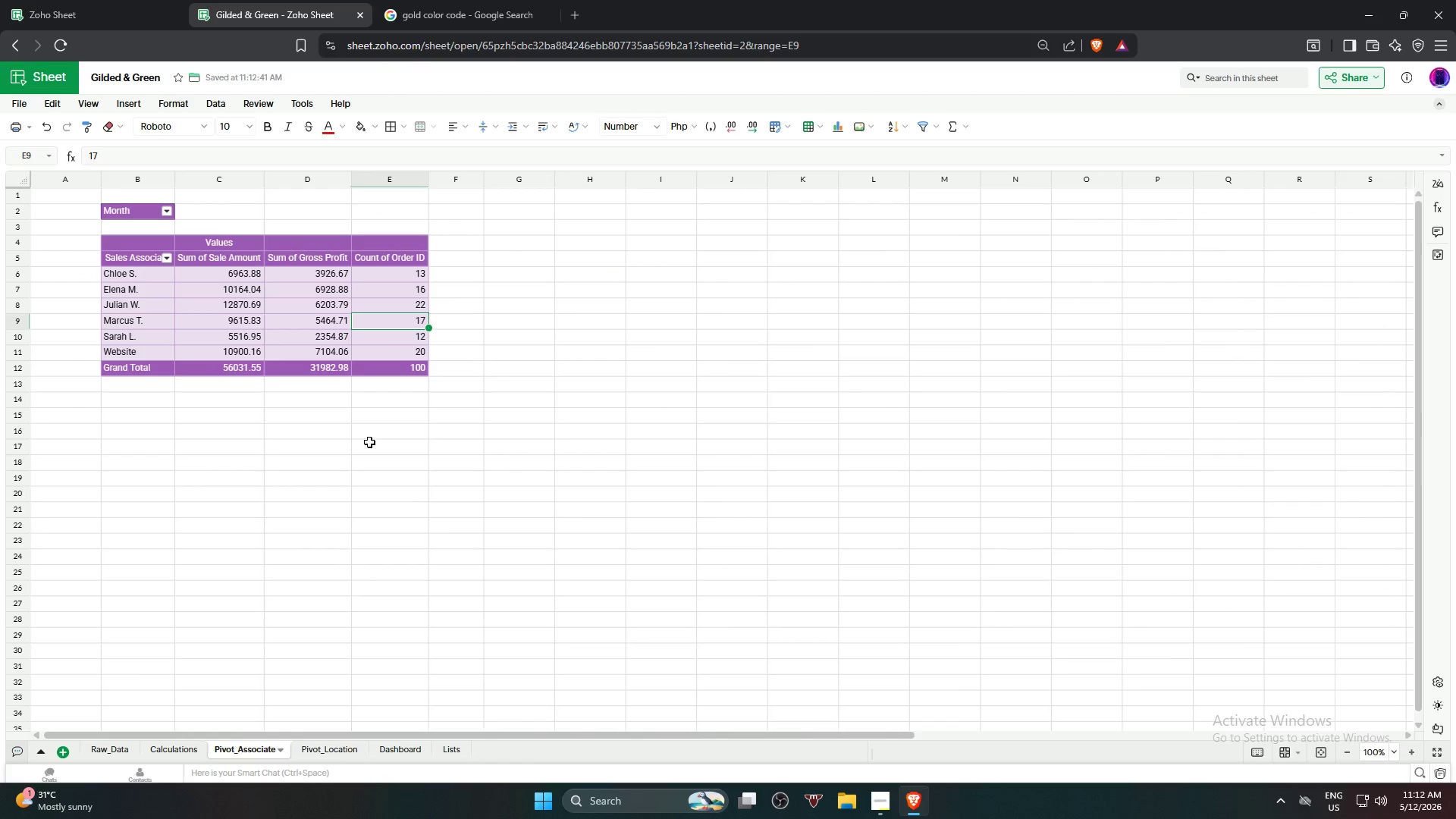 
right_click([334, 344])
 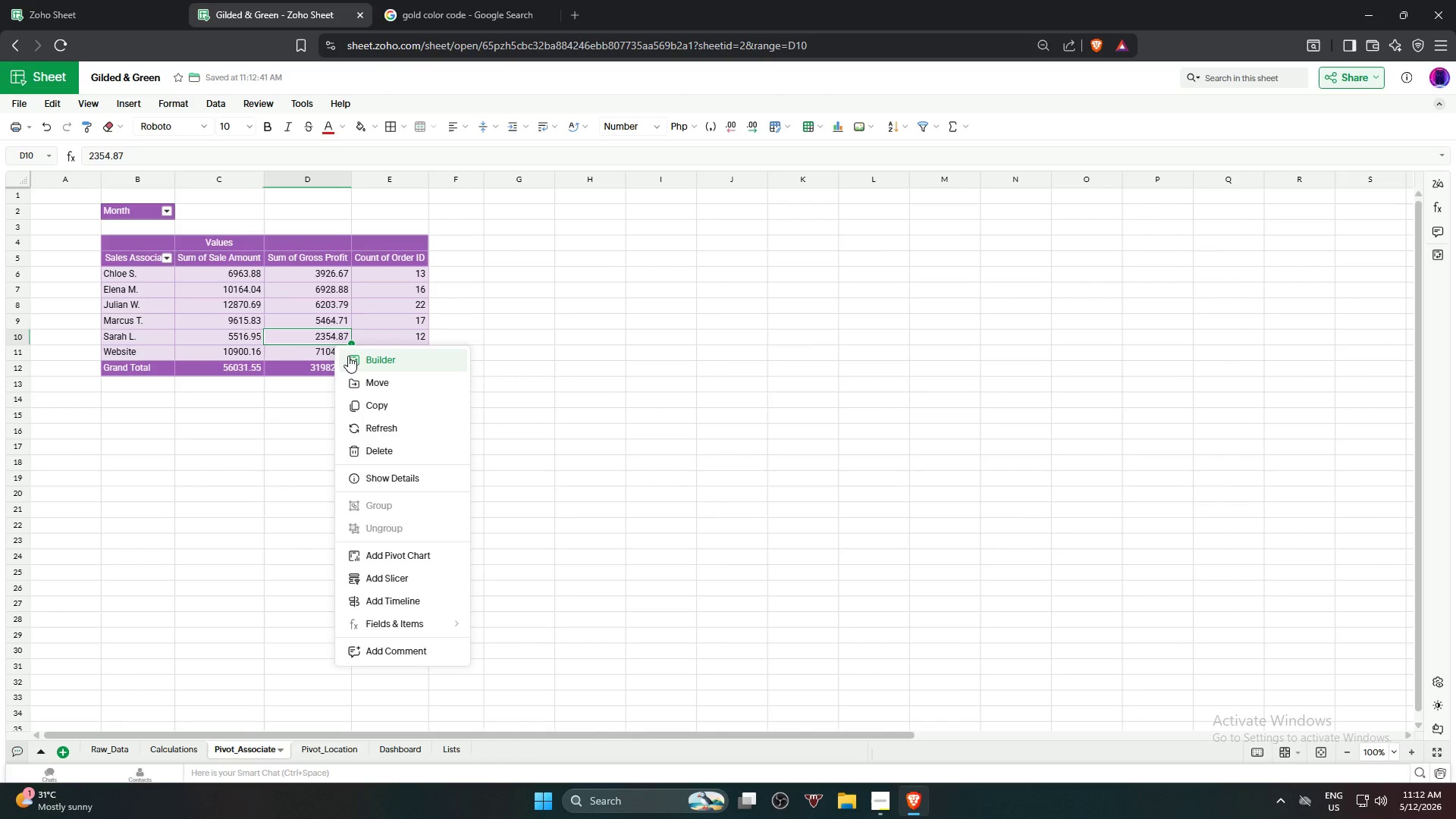 
left_click([361, 365])
 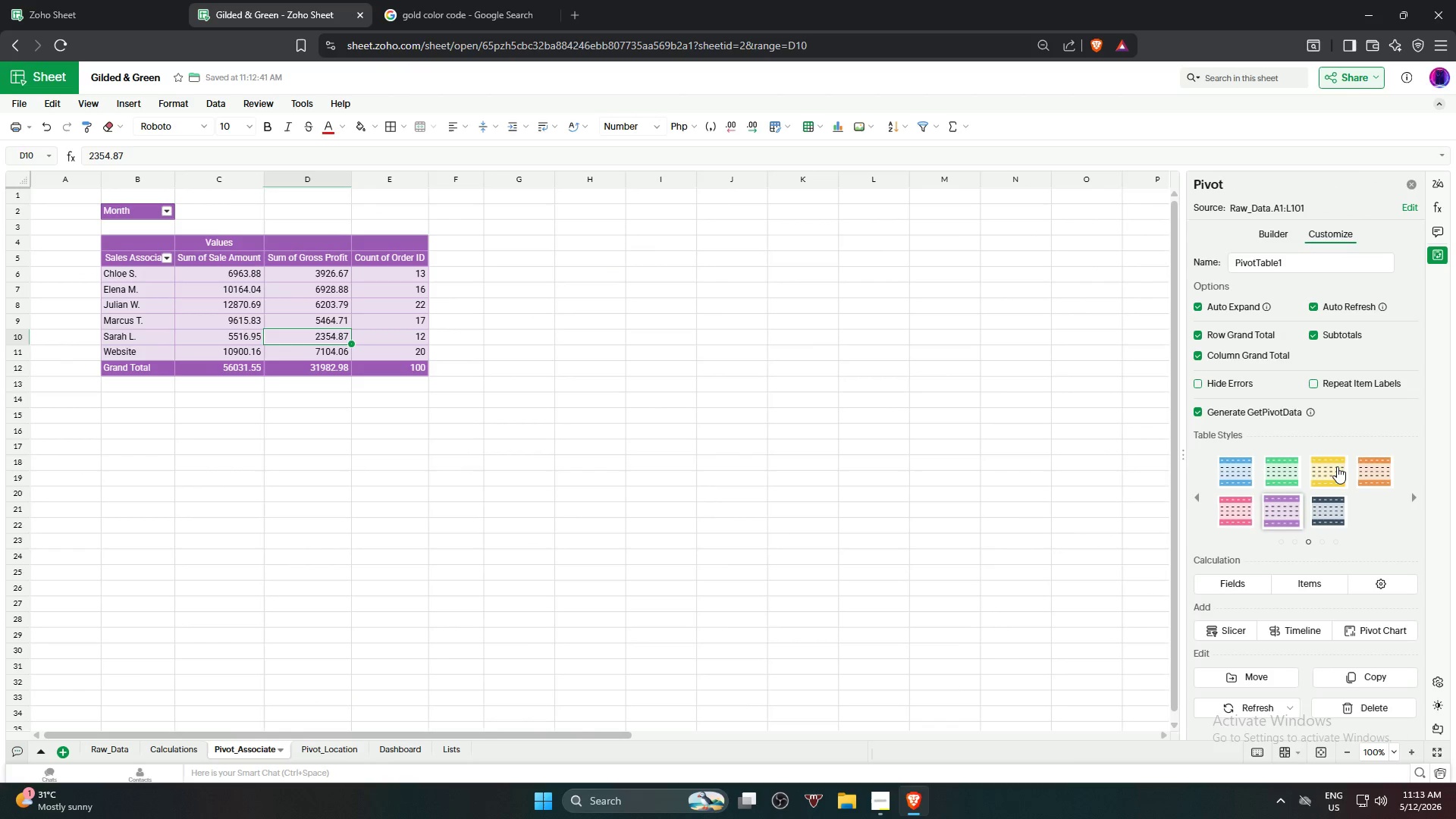 
left_click([1337, 466])
 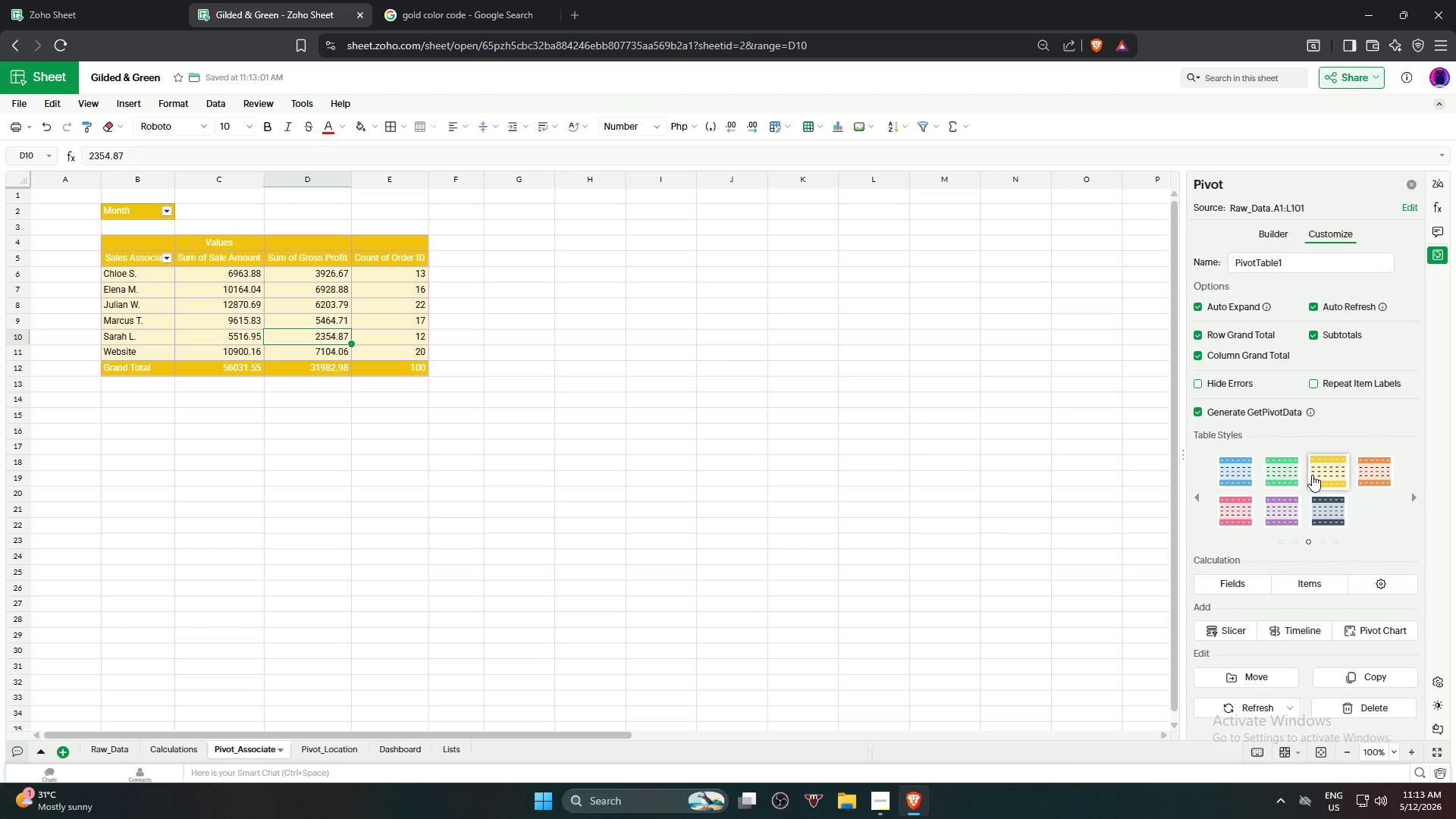 
wait(5.64)
 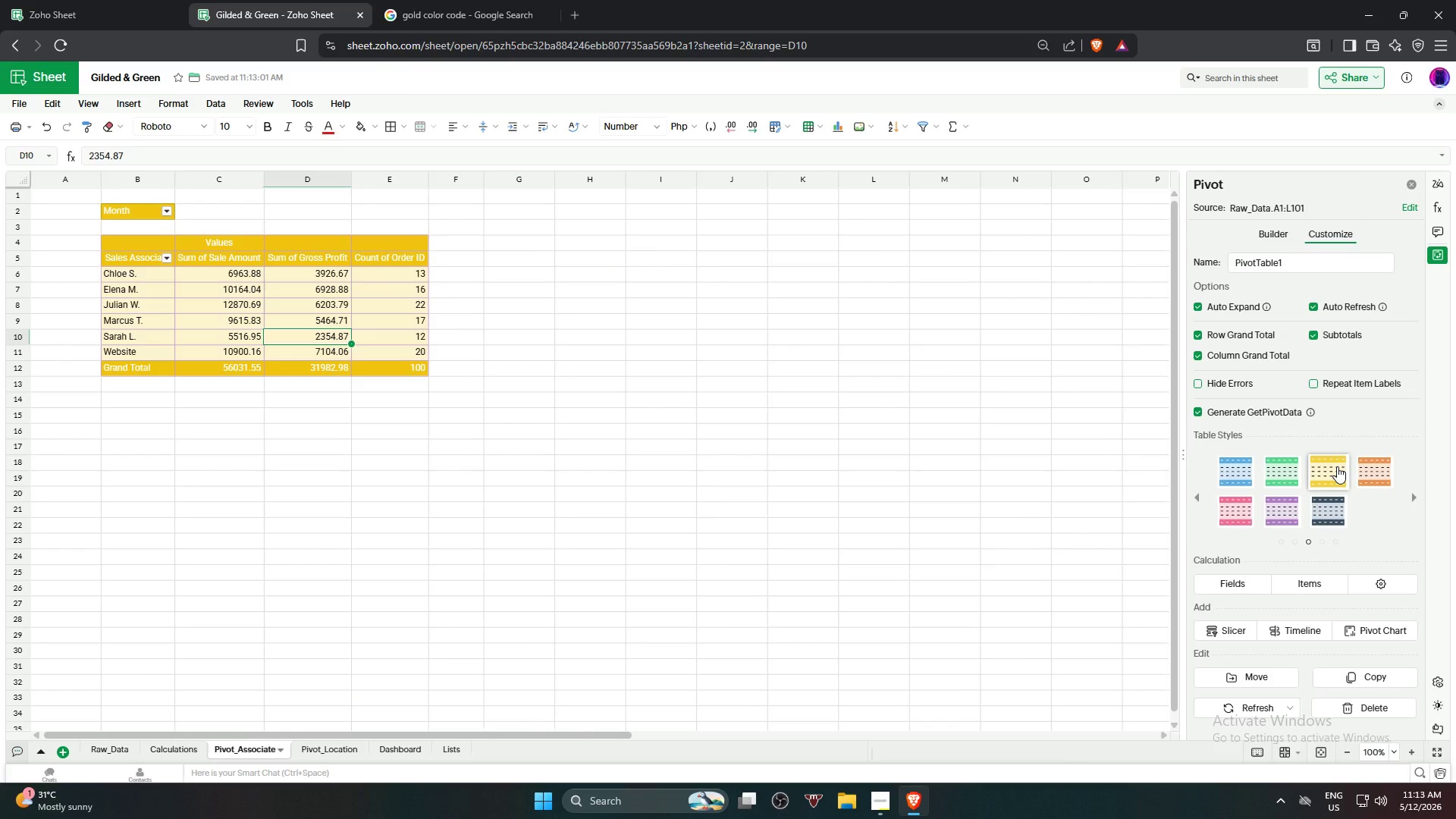 
left_click([390, 130])
 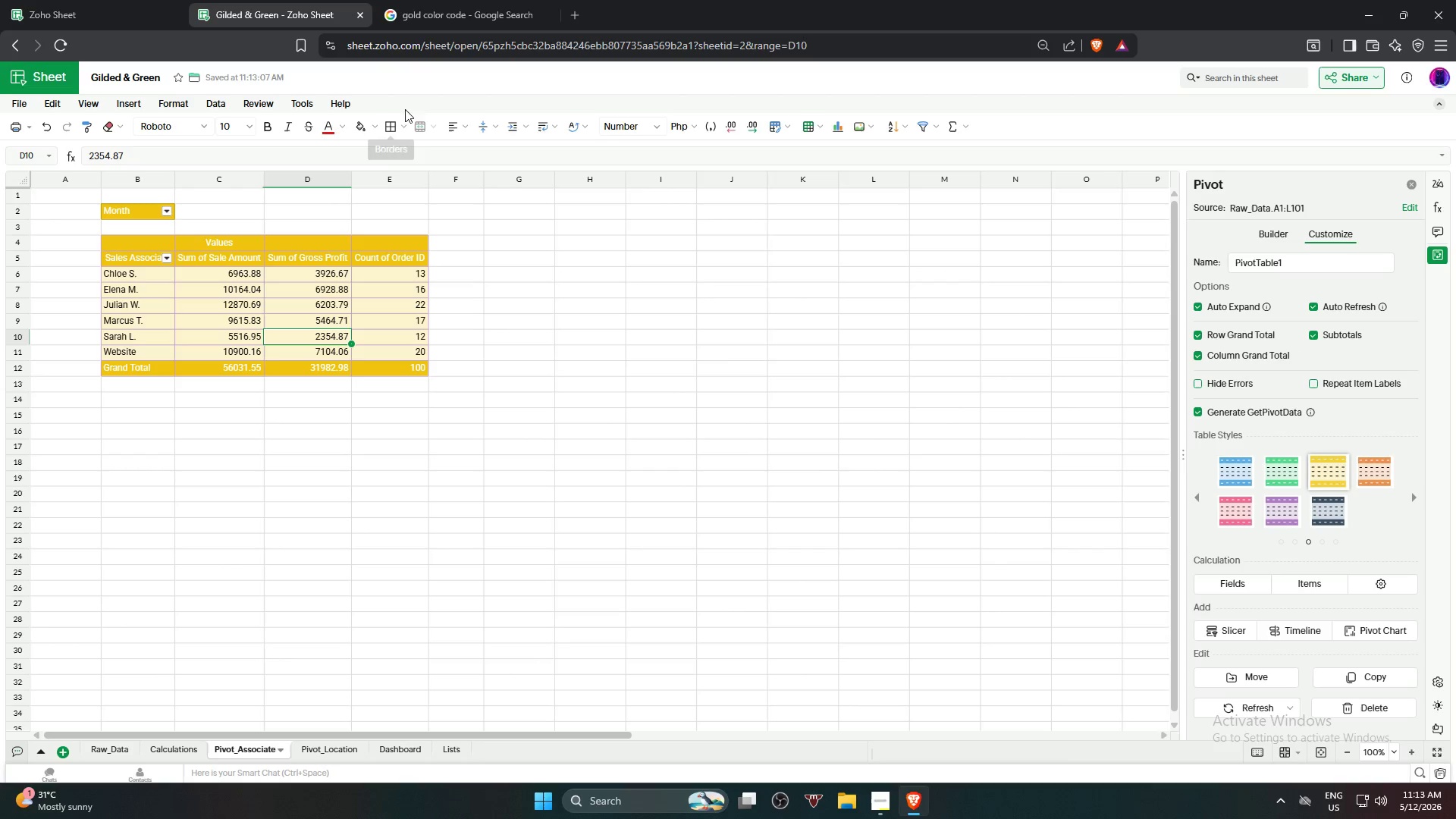 
left_click([406, 118])
 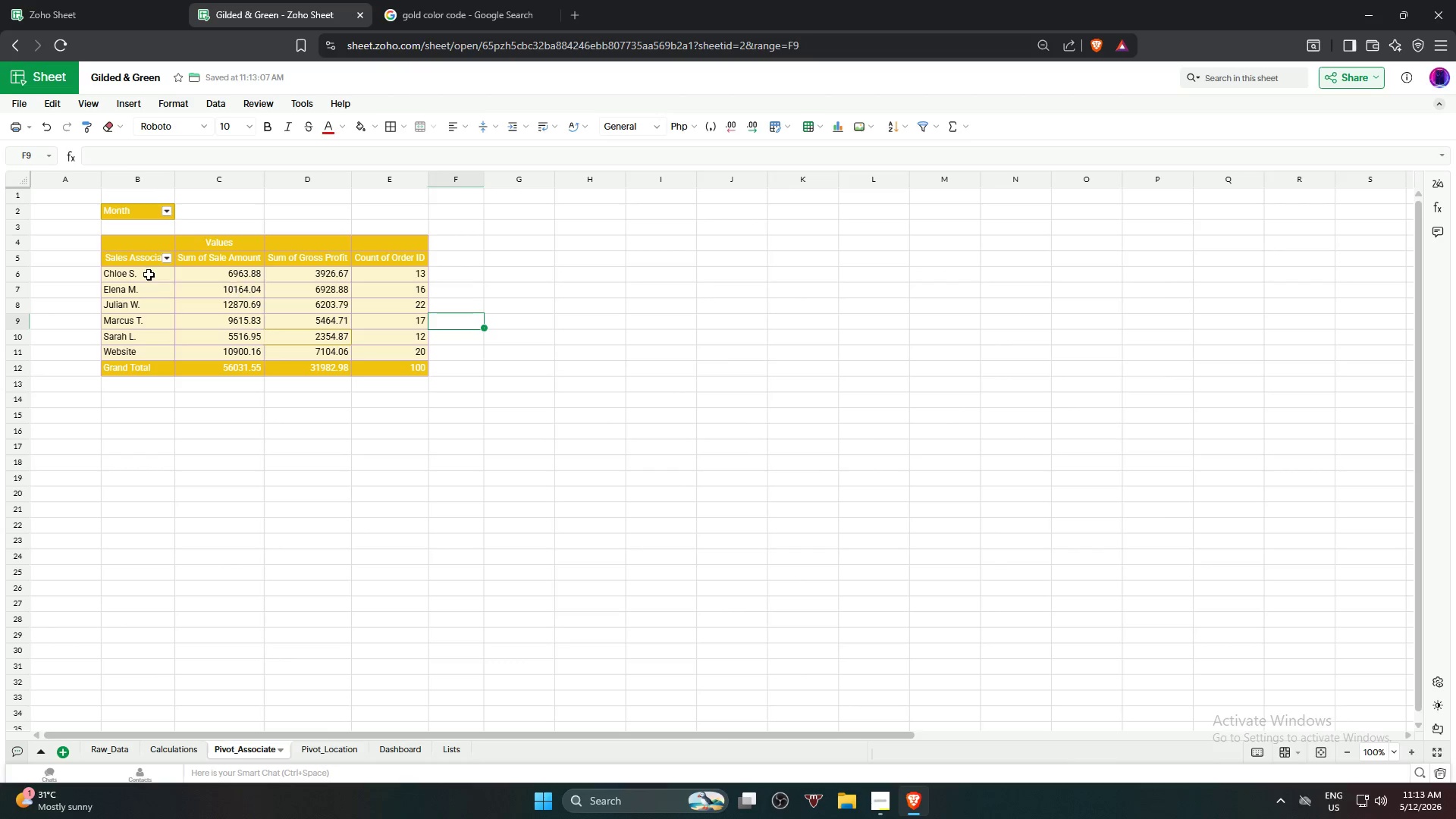 
left_click_drag(start_coordinate=[133, 243], to_coordinate=[370, 369])
 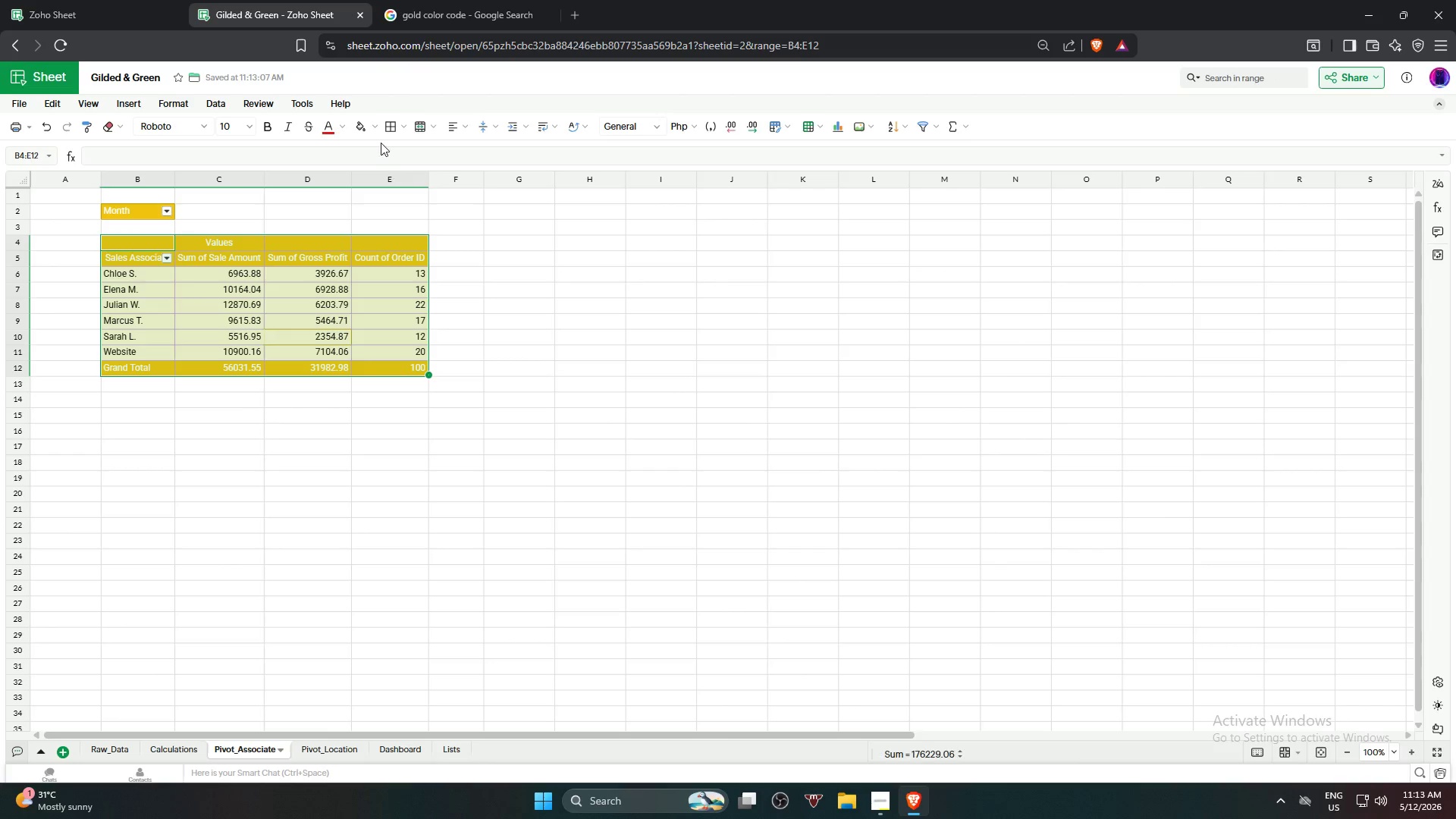 
left_click([384, 128])
 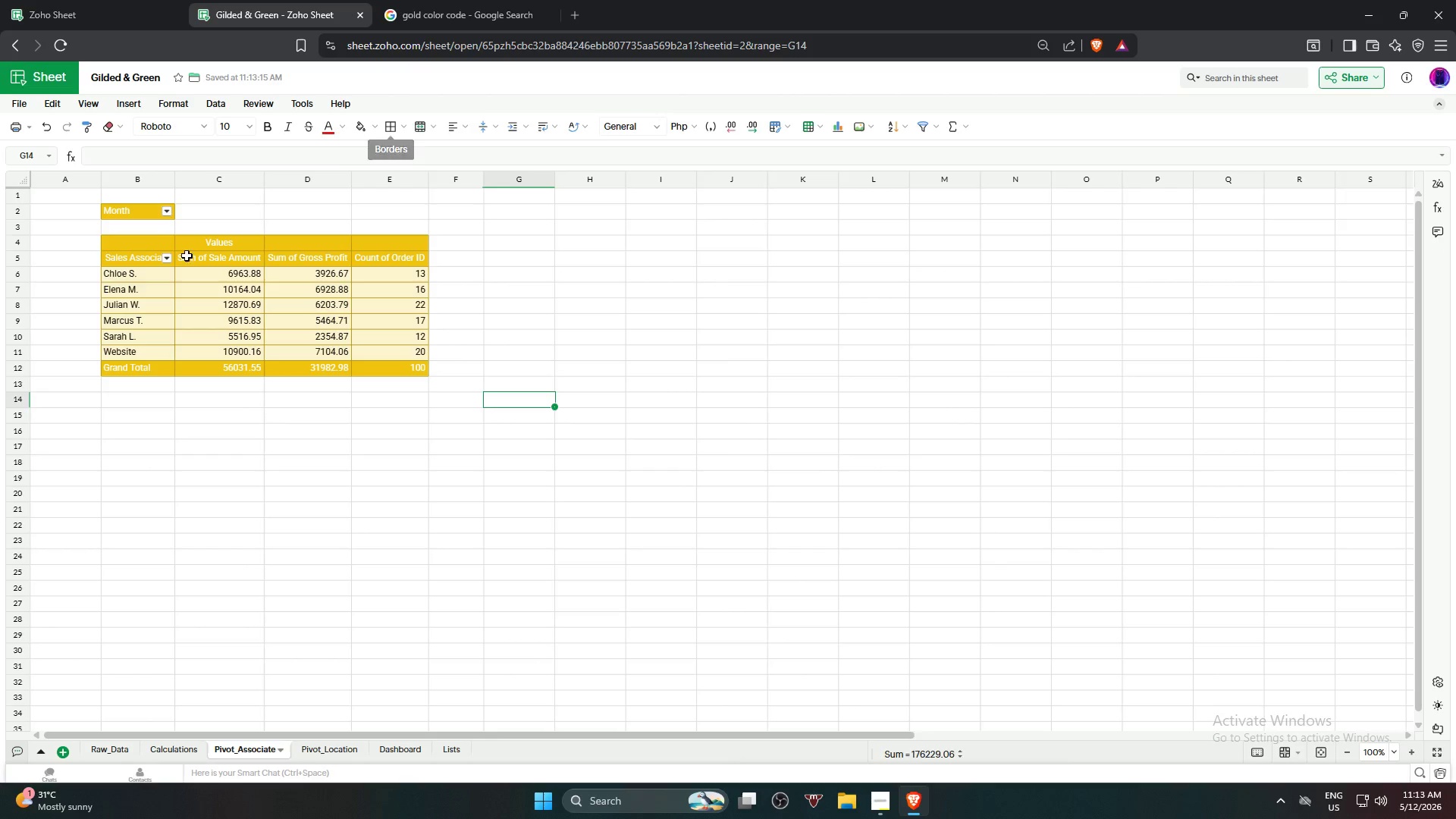 
left_click([143, 217])
 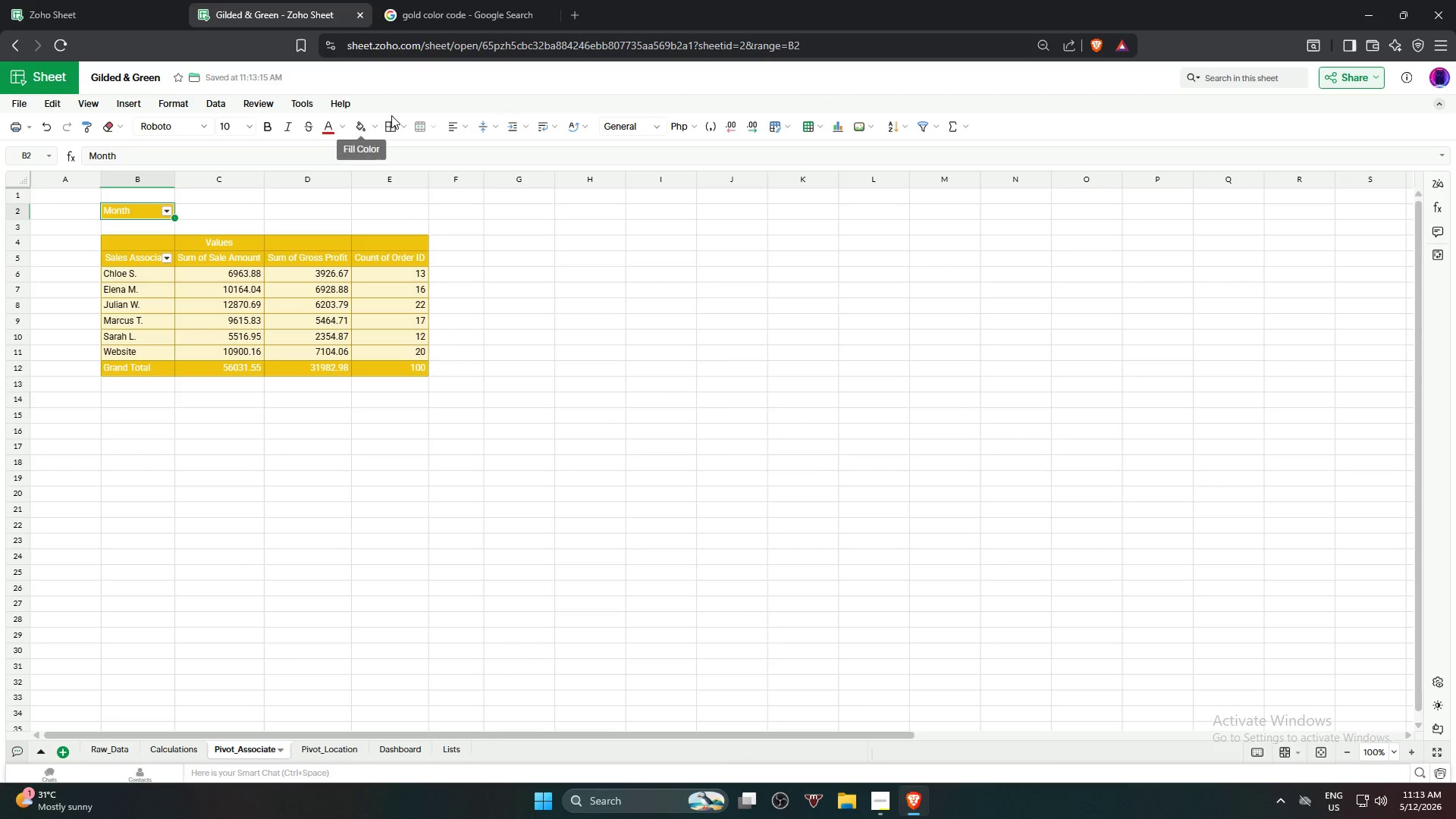 
double_click([391, 130])
 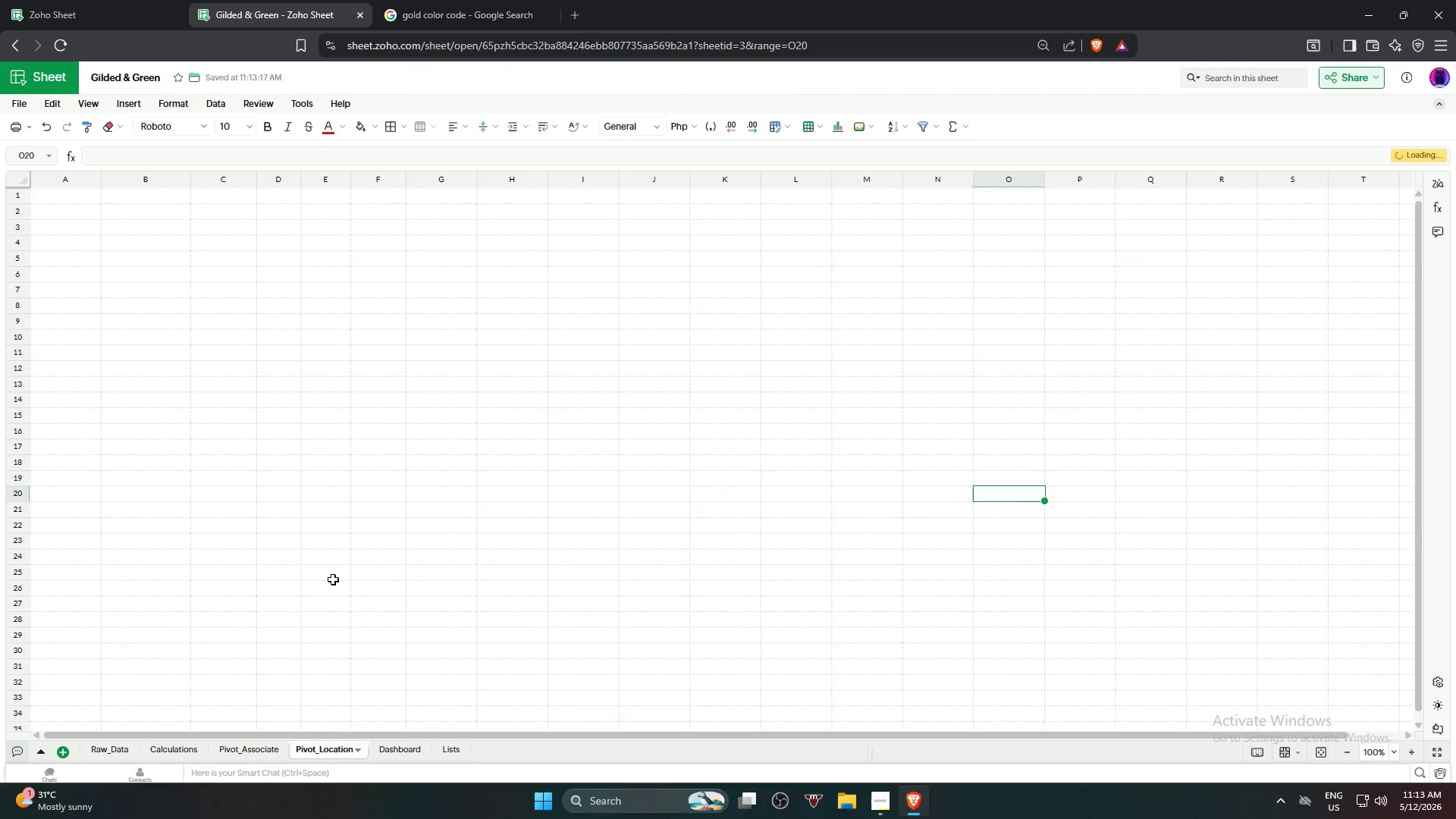 
left_click([195, 263])
 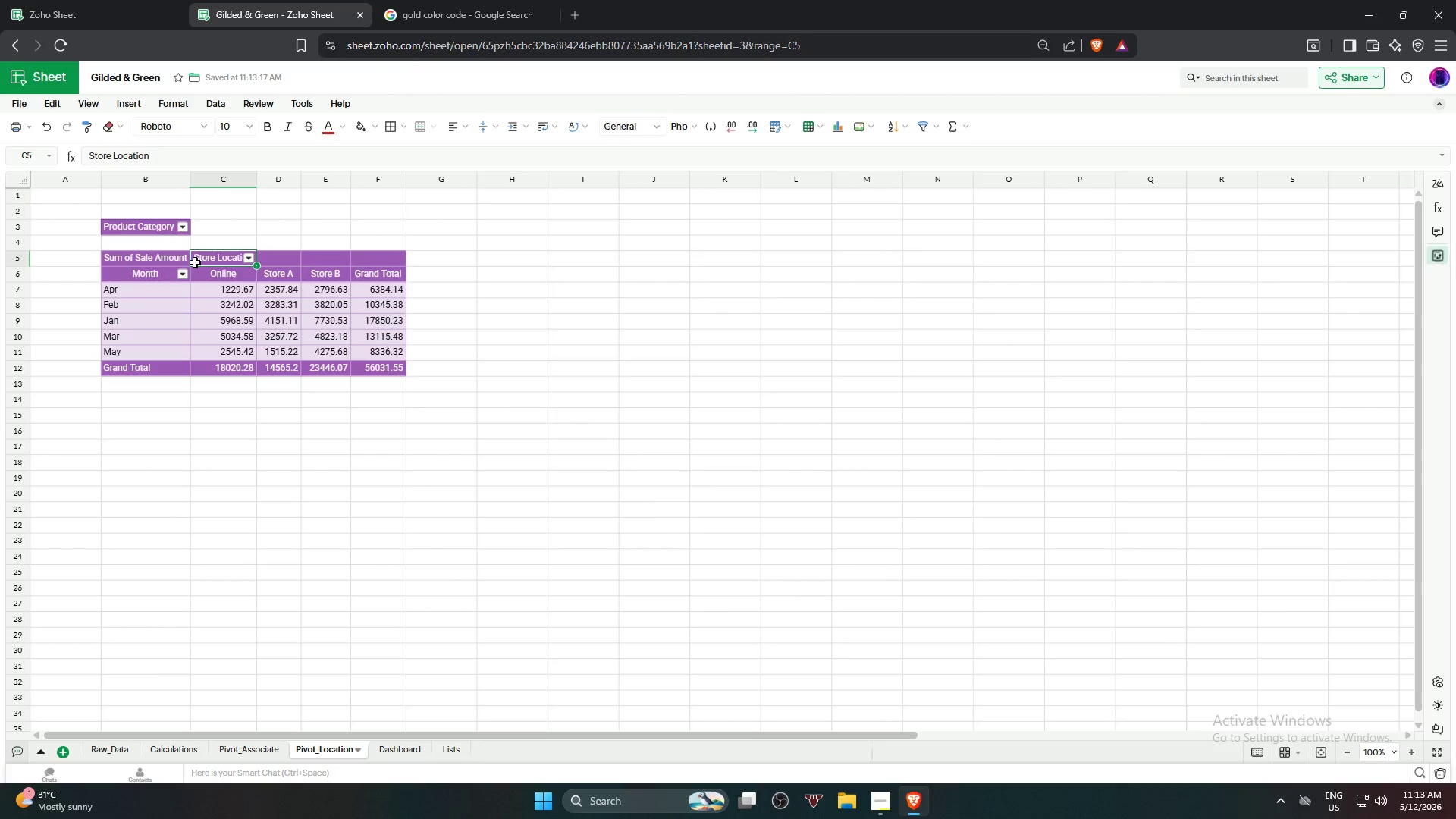 
right_click([195, 262])
 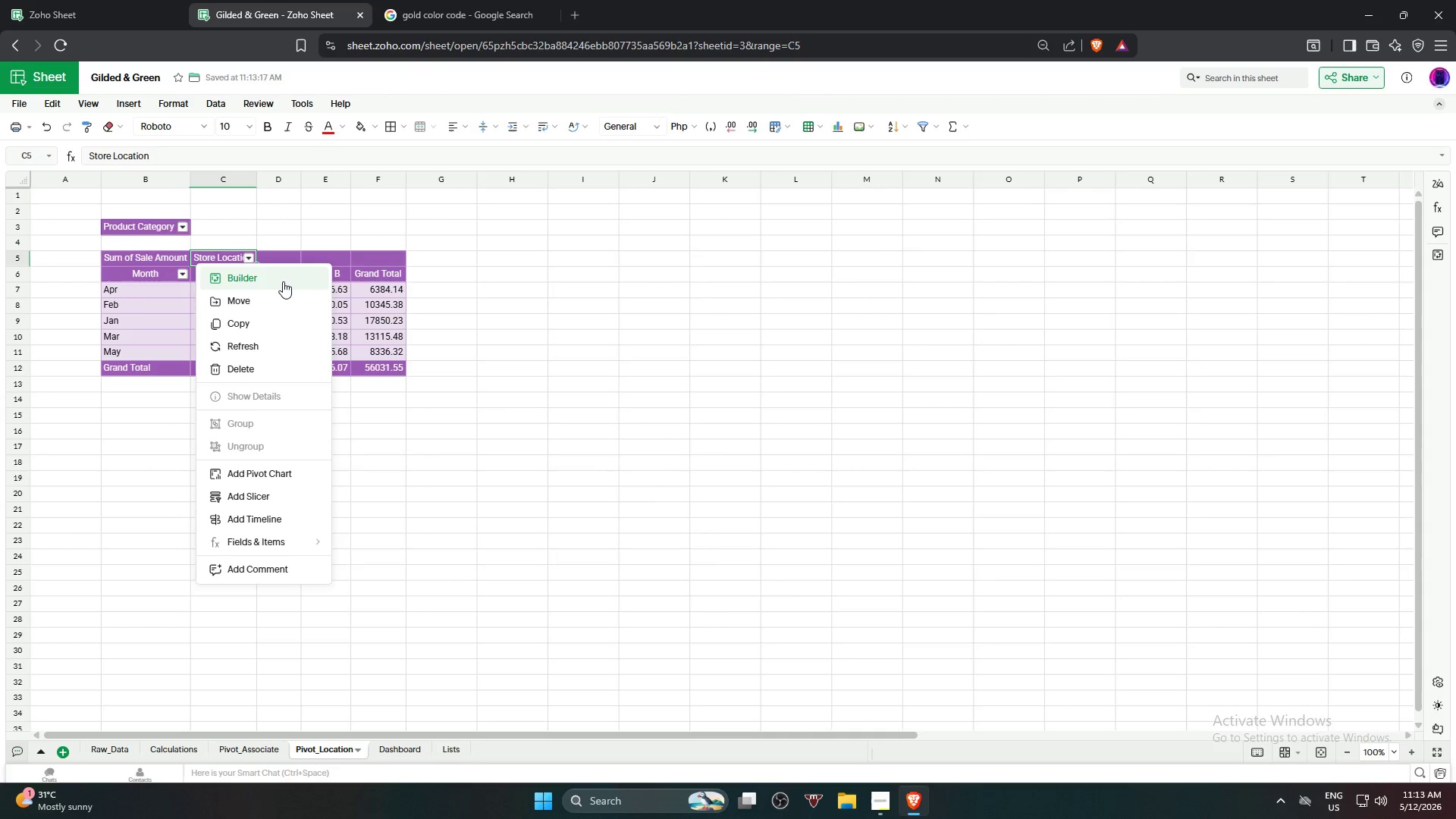 
left_click([283, 281])
 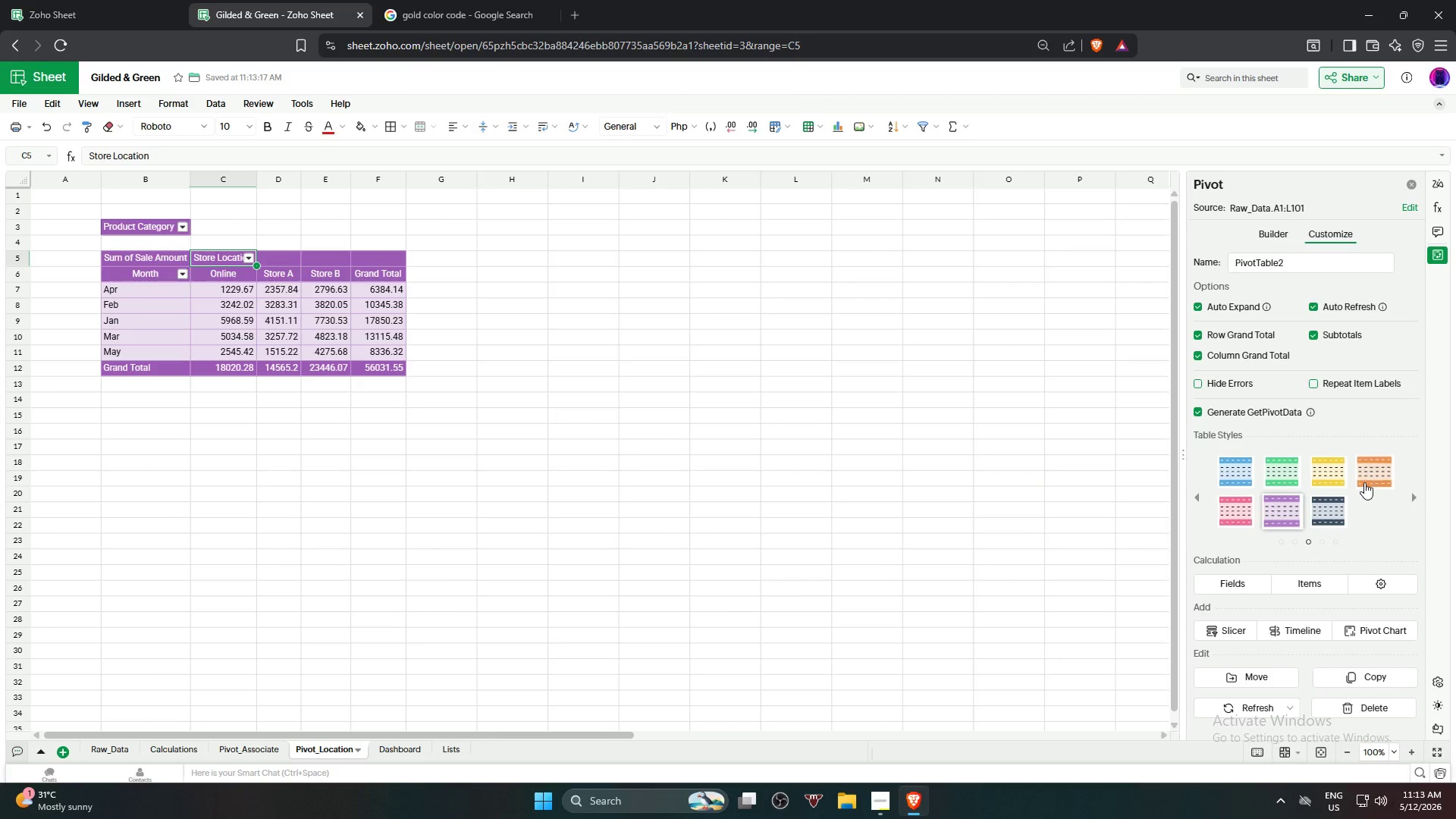 
left_click([1339, 464])
 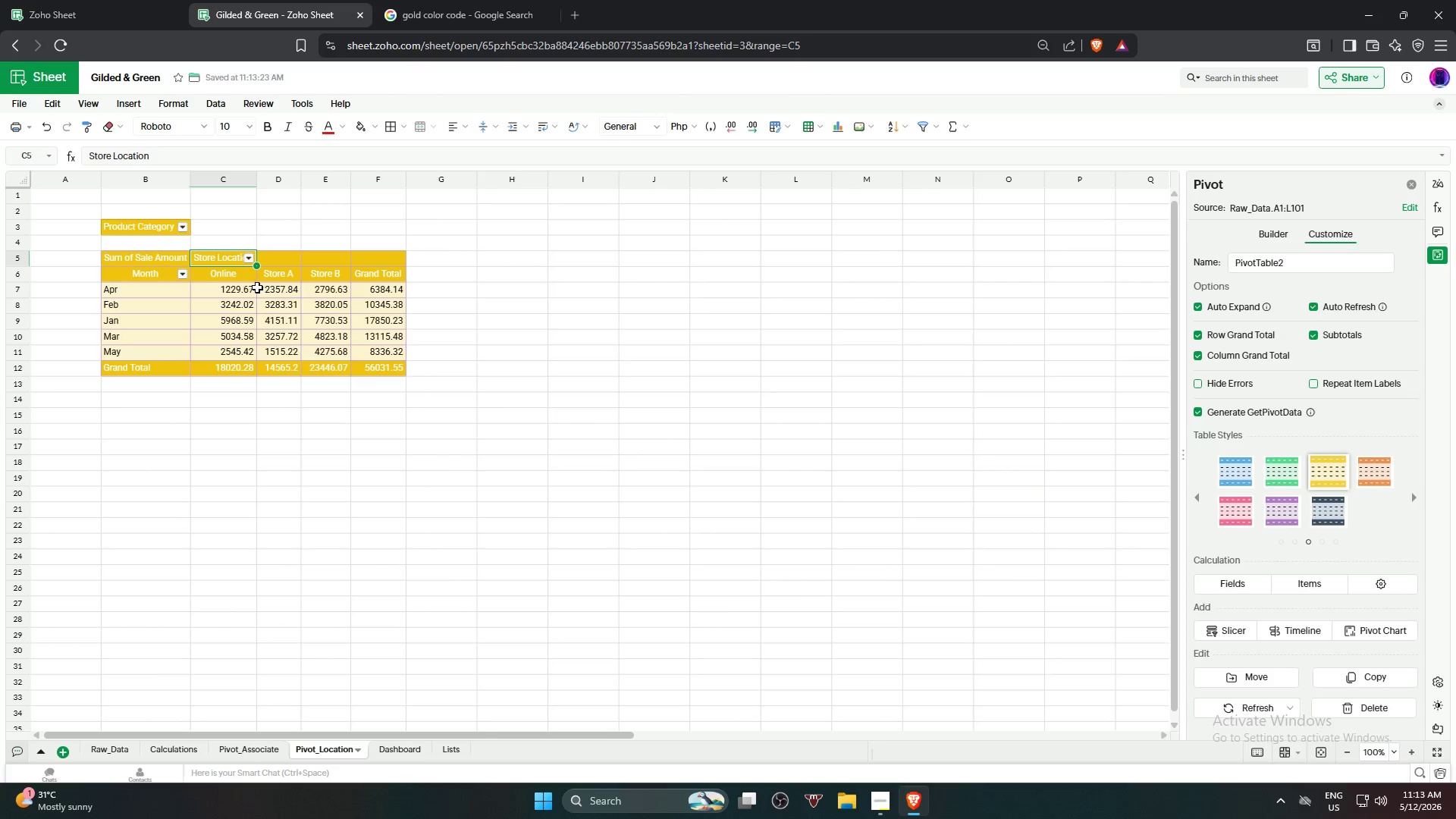 
left_click_drag(start_coordinate=[167, 261], to_coordinate=[357, 372])
 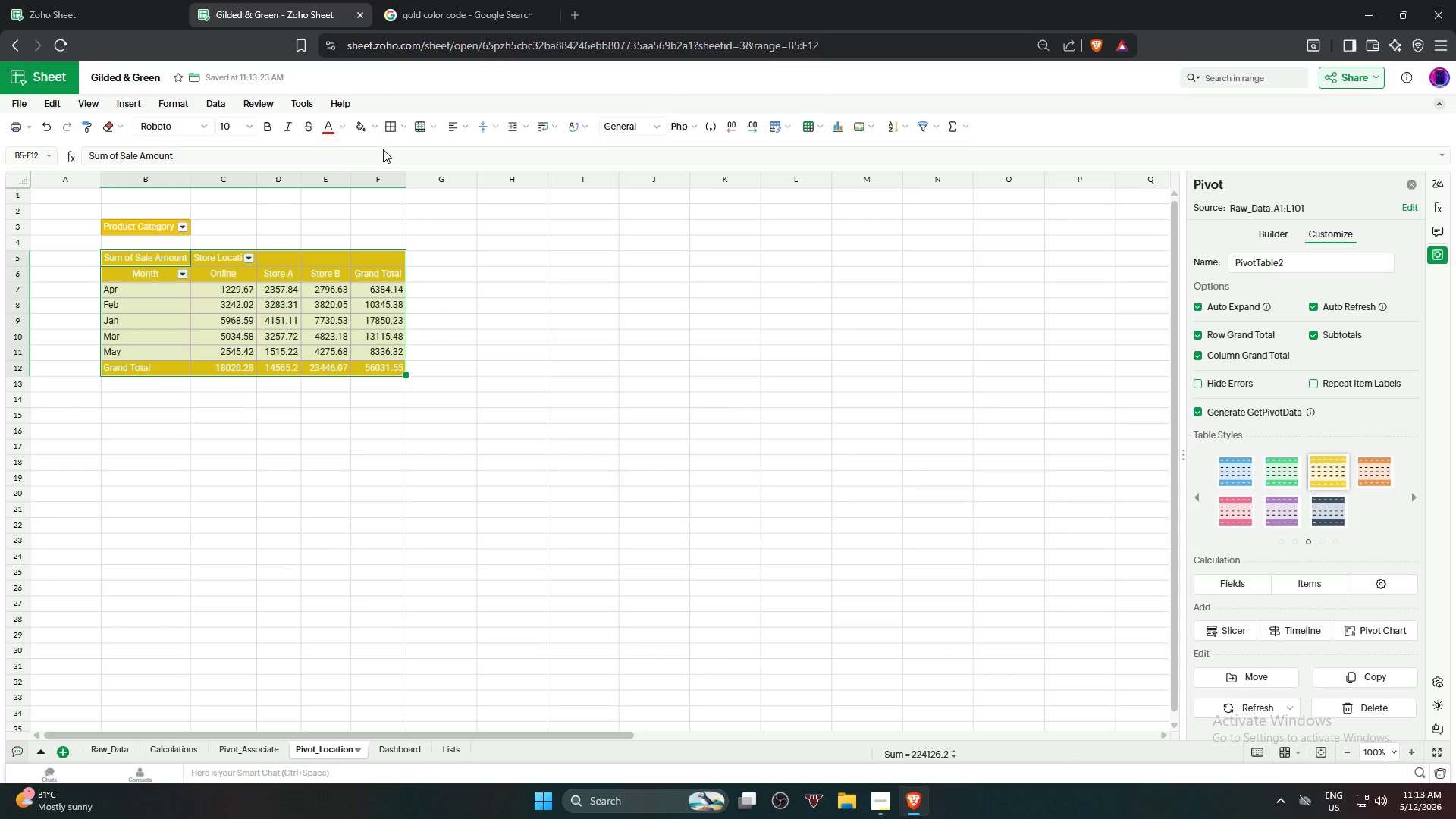 
left_click([390, 129])
 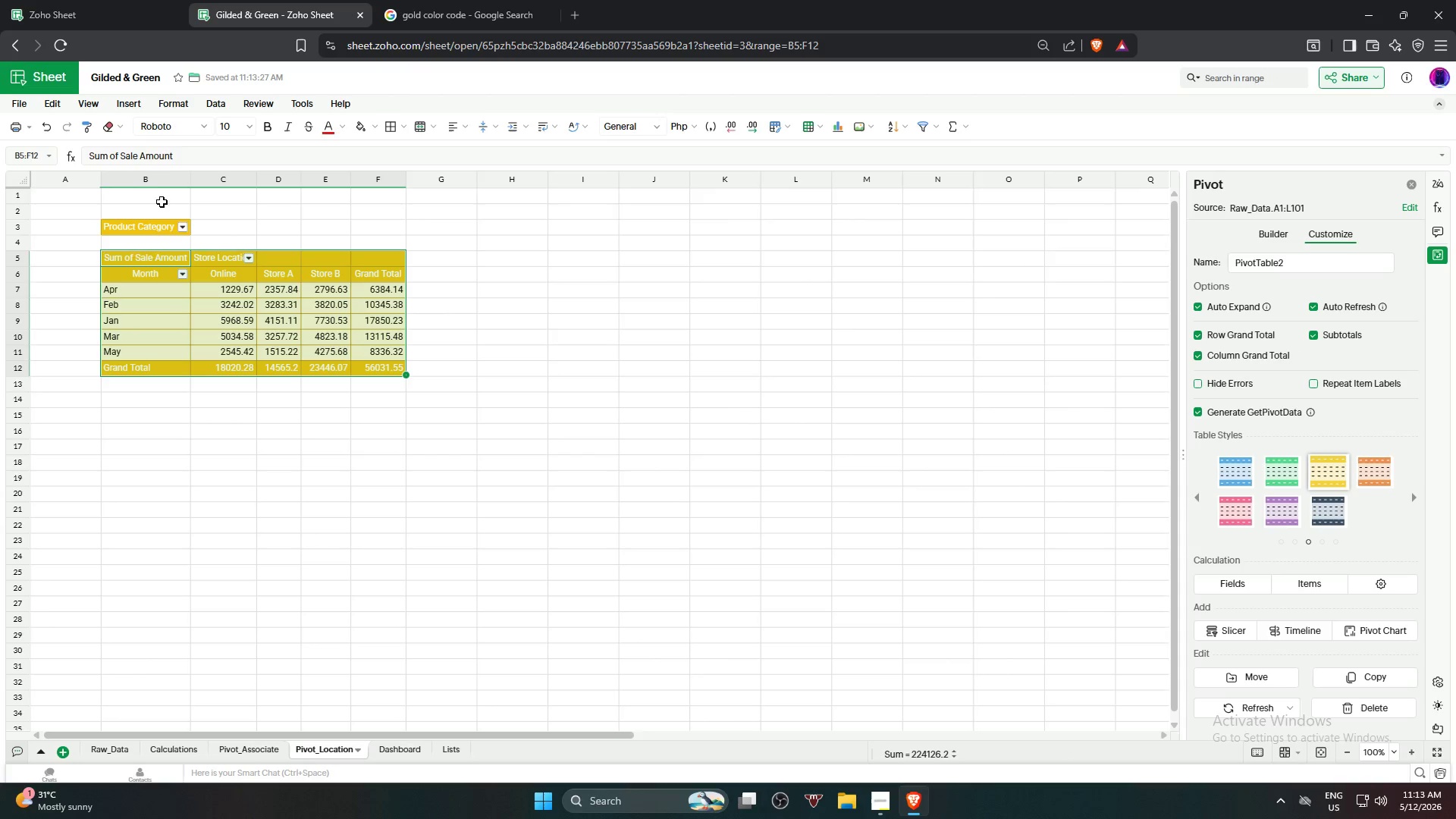 
left_click([166, 231])
 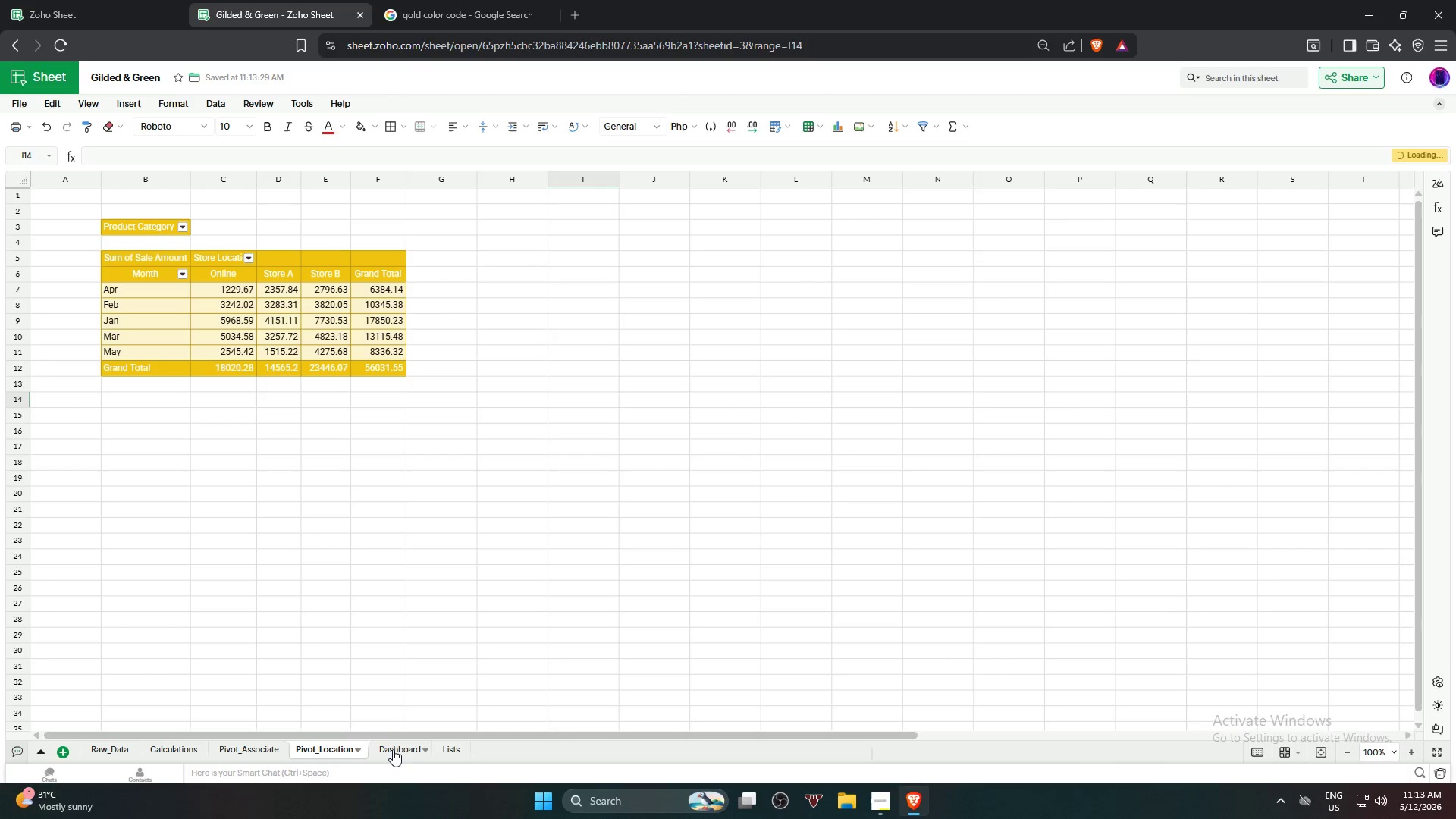 
scroll: coordinate [445, 664], scroll_direction: up, amount: 4.0
 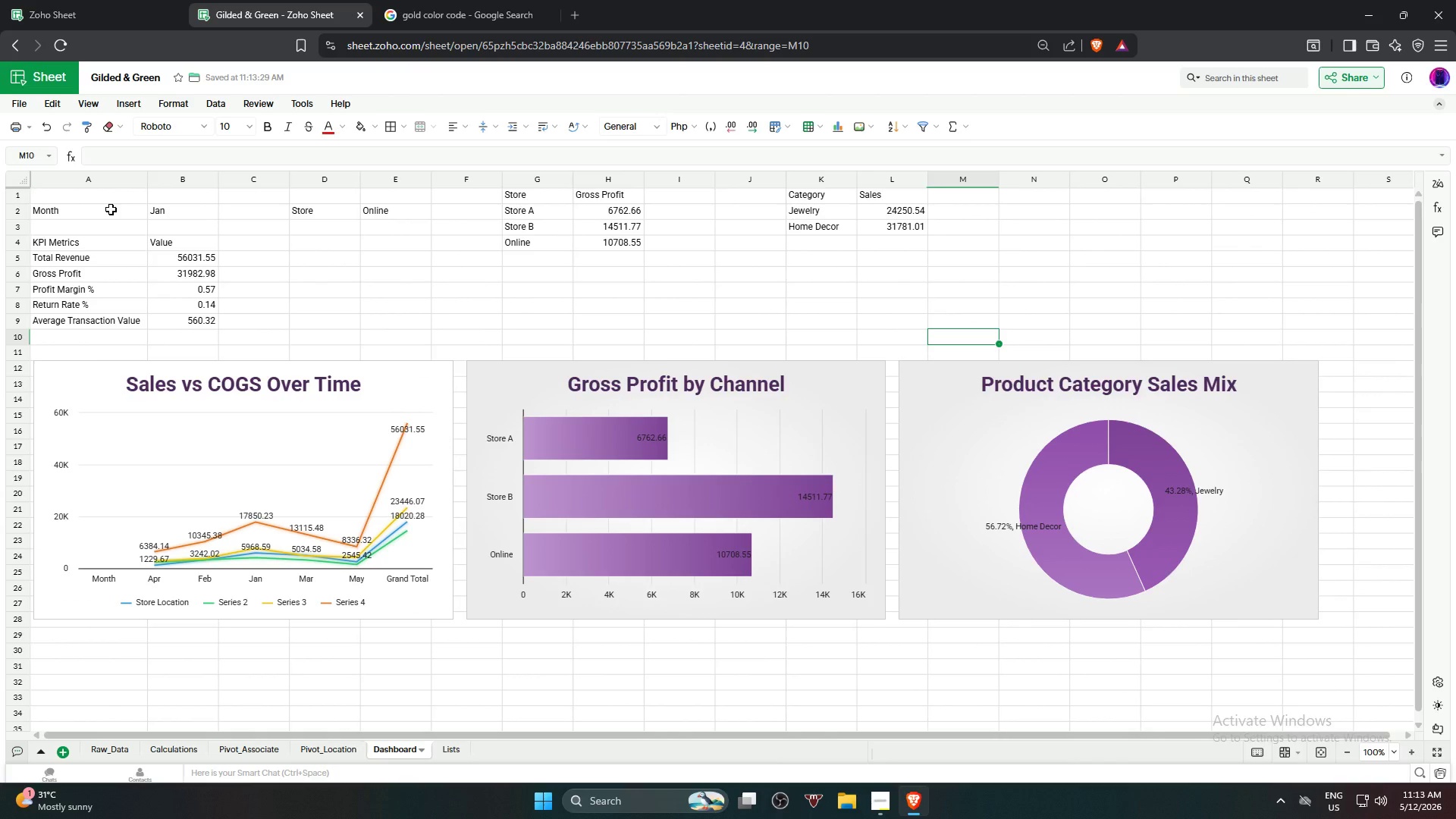 
left_click_drag(start_coordinate=[103, 241], to_coordinate=[193, 317])
 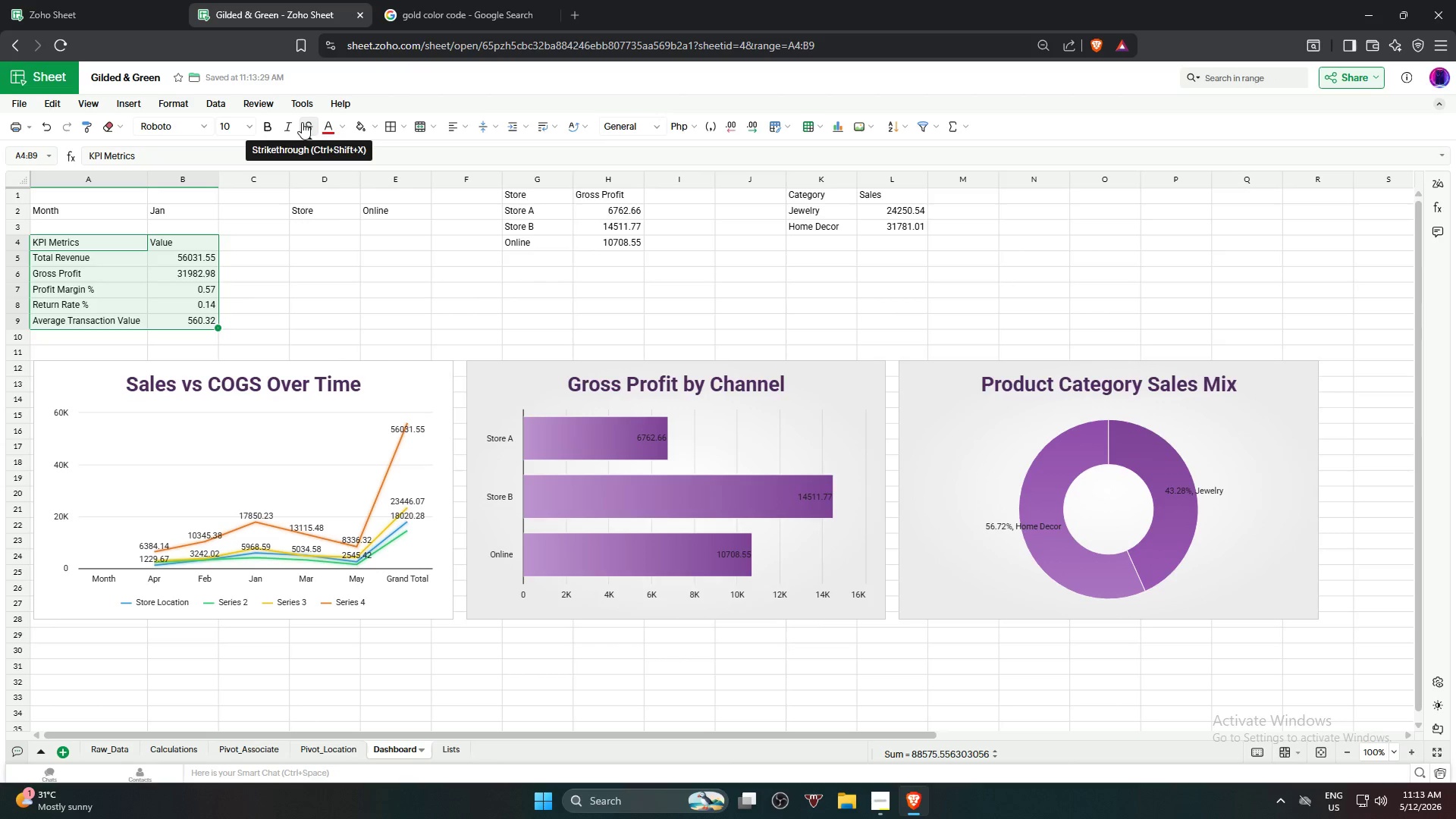 
key(Alt+Control+T)
 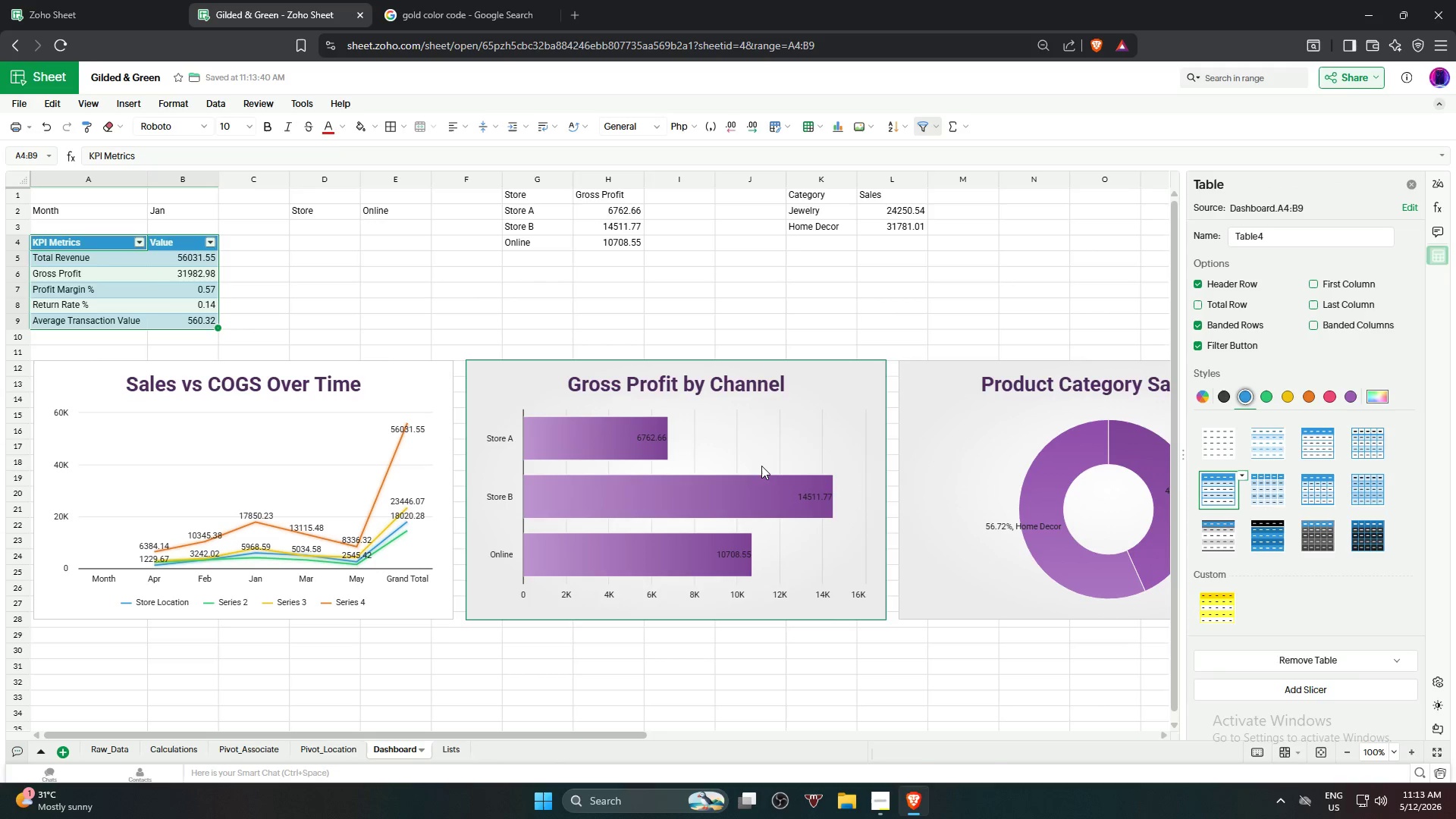 
left_click([1203, 612])
 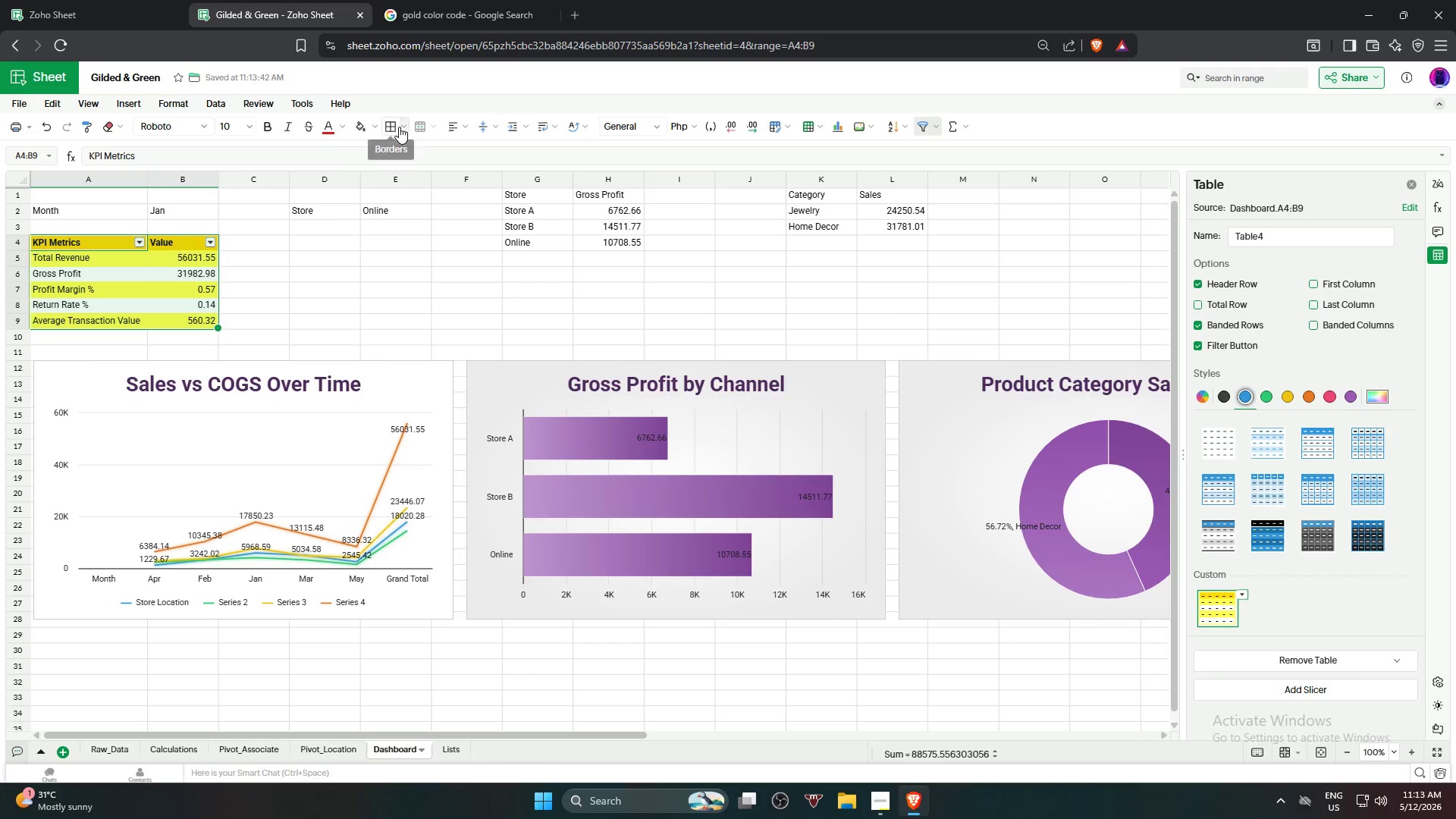 
left_click([377, 127])
 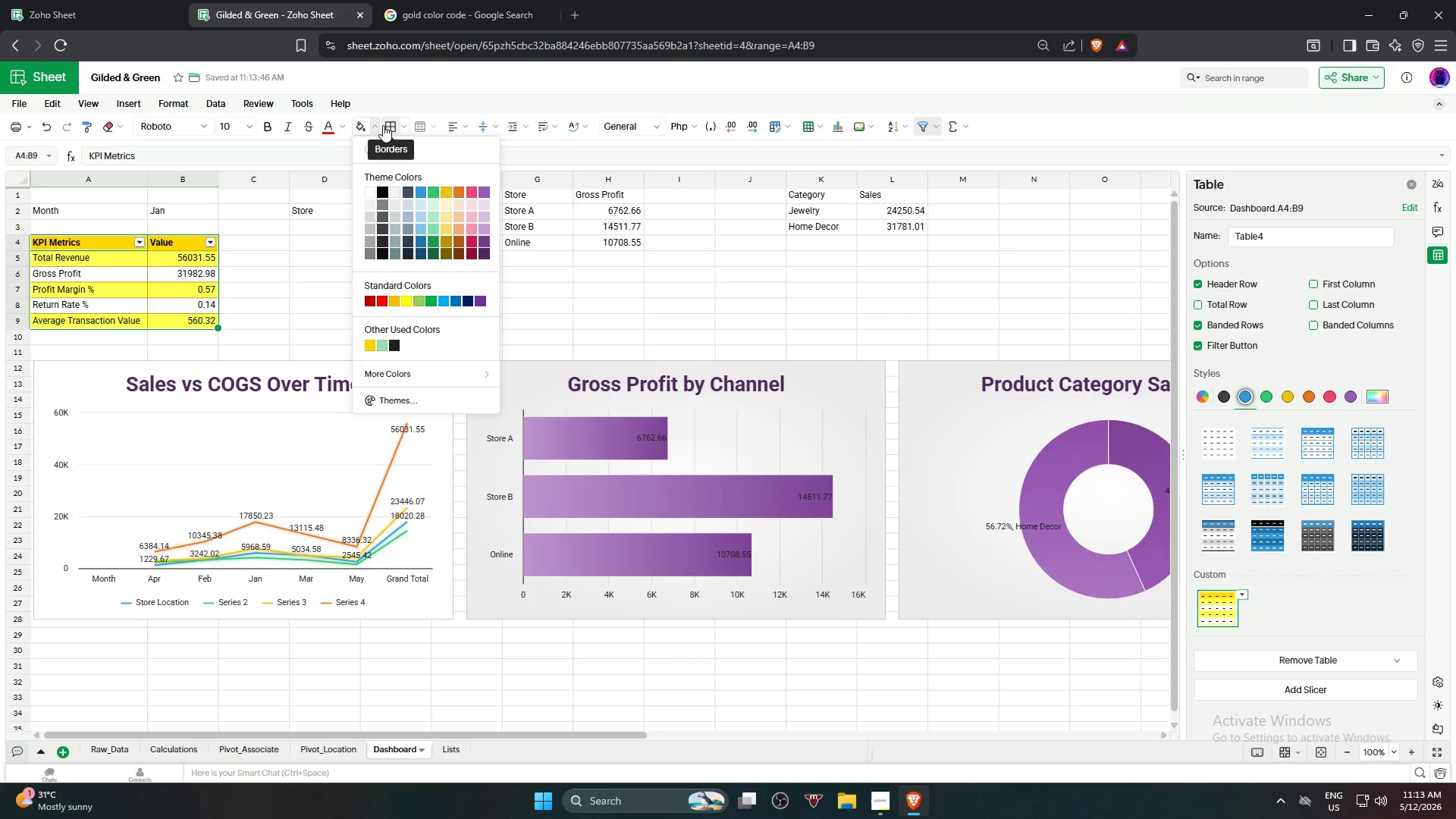 
left_click([304, 261])
 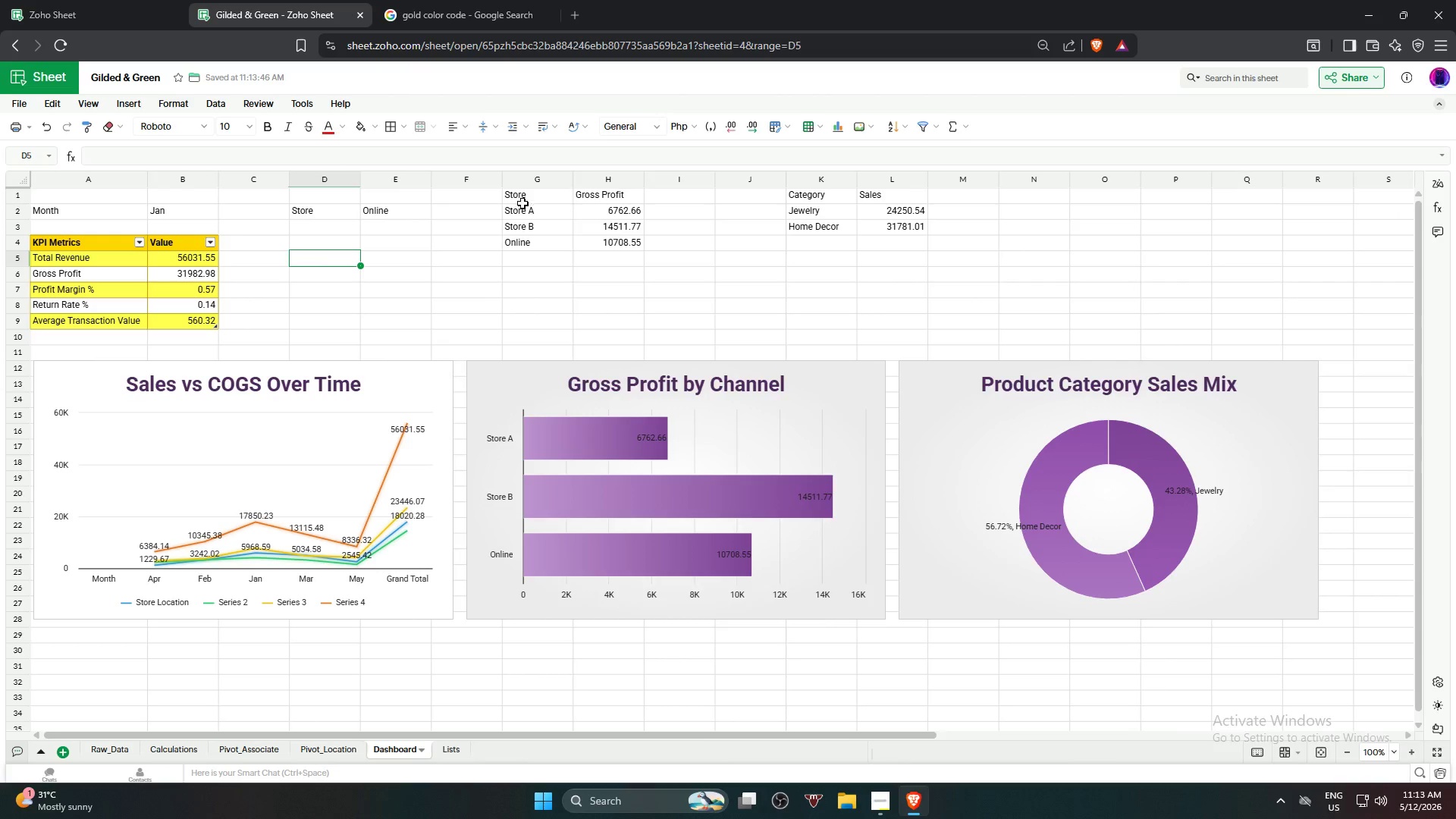 
left_click_drag(start_coordinate=[524, 196], to_coordinate=[590, 237])
 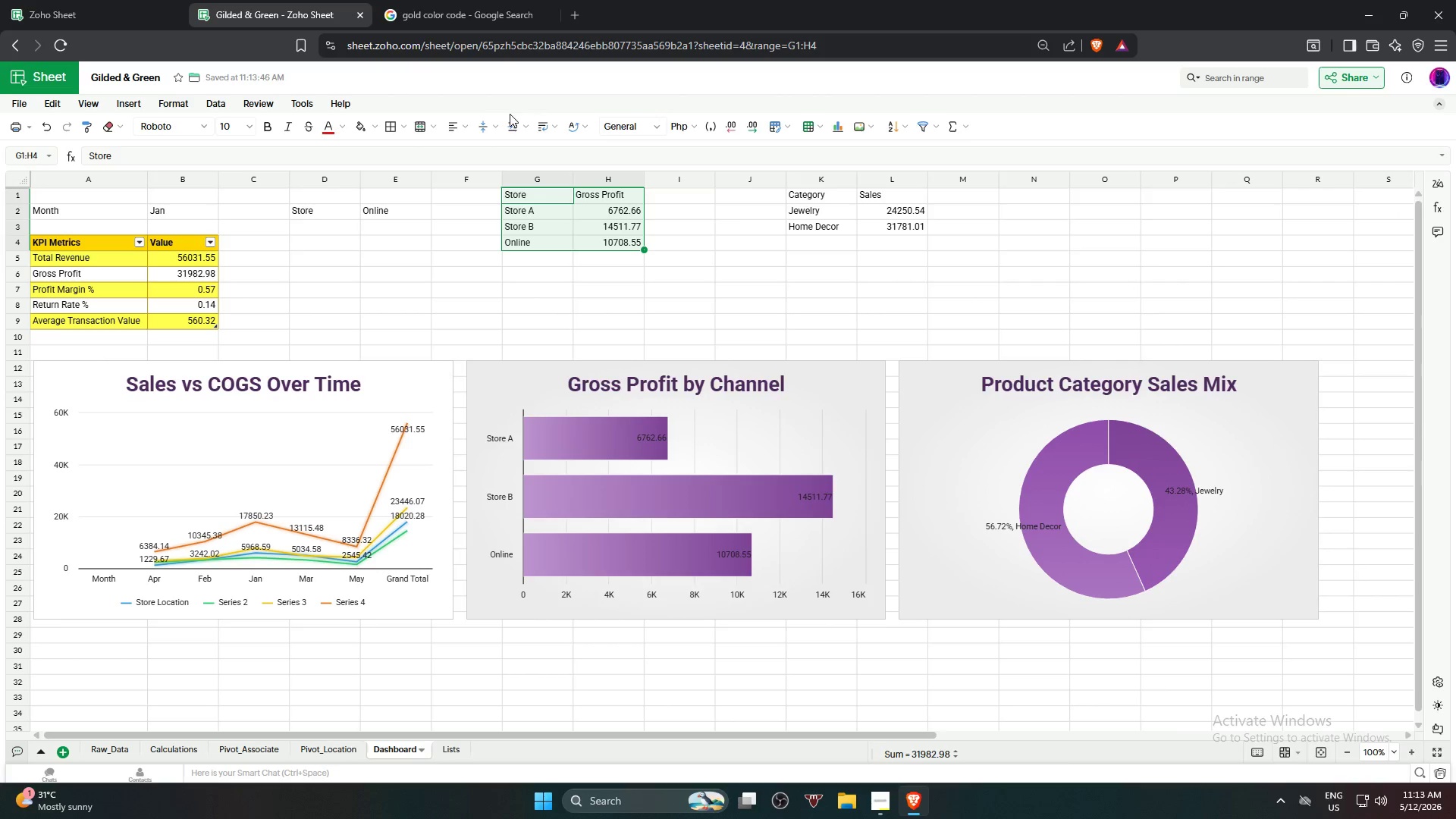 
key(Alt+Control+T)
 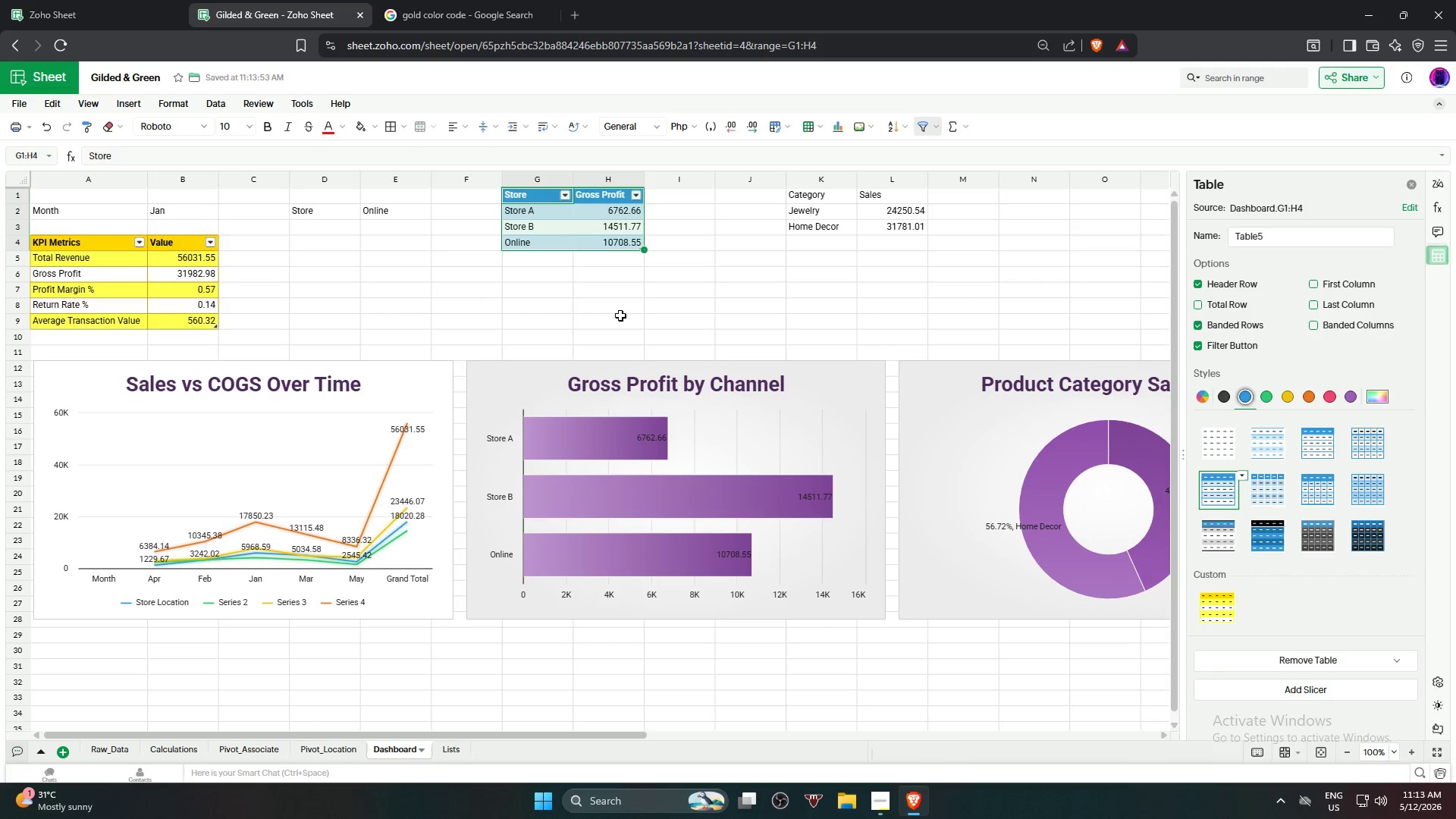 
left_click([1211, 616])
 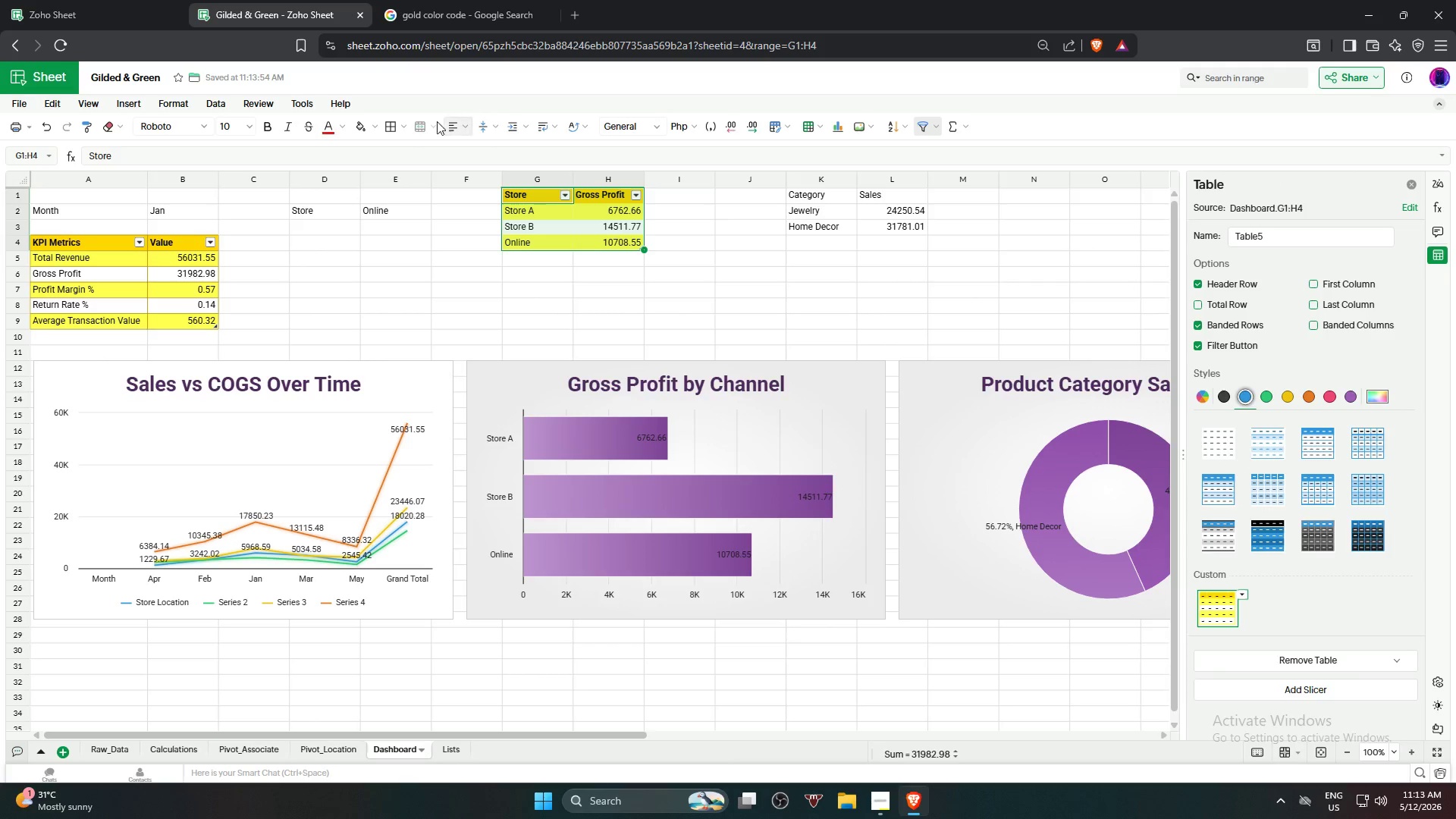 
left_click([397, 127])
 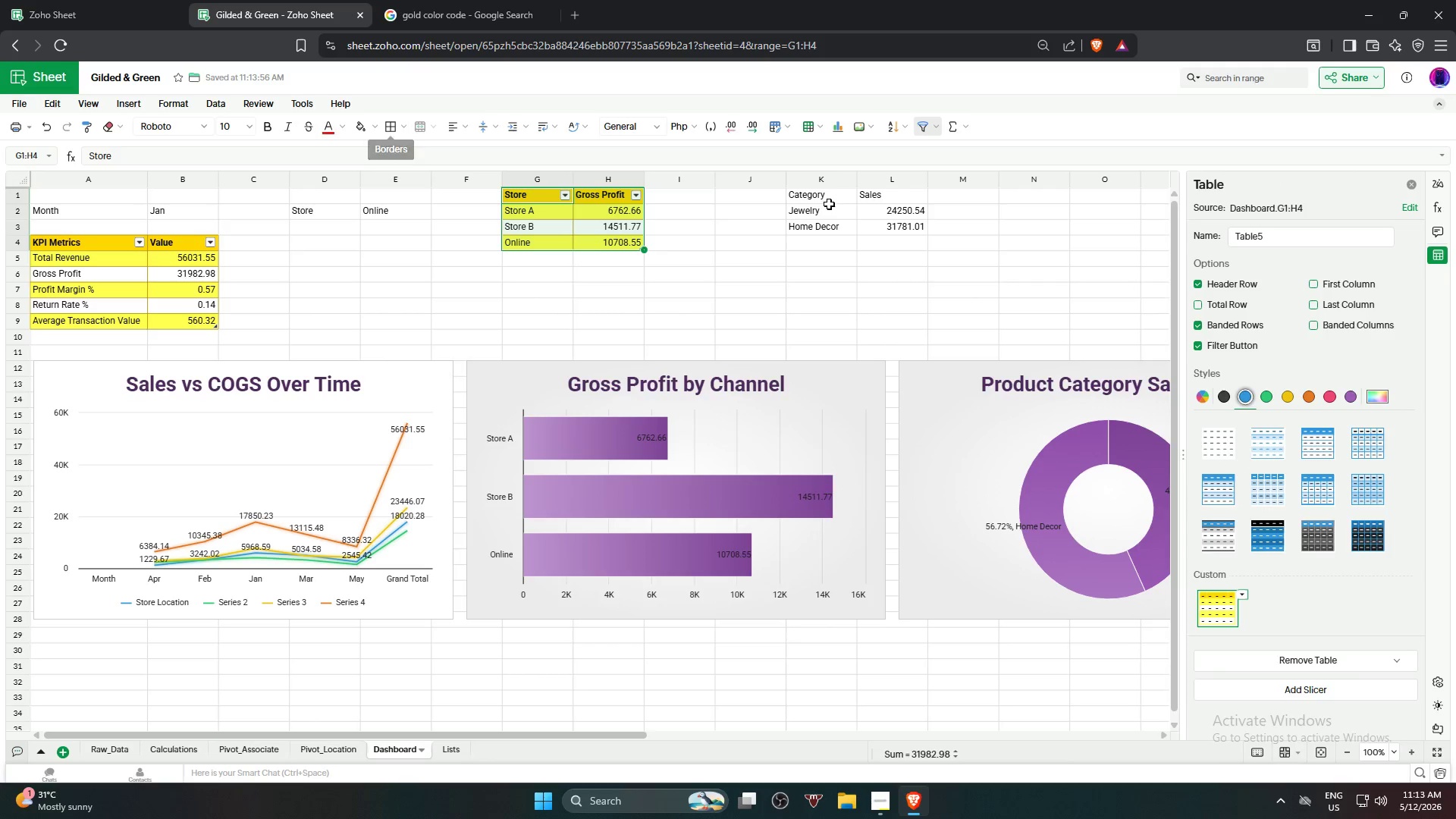 
left_click_drag(start_coordinate=[830, 202], to_coordinate=[898, 228])
 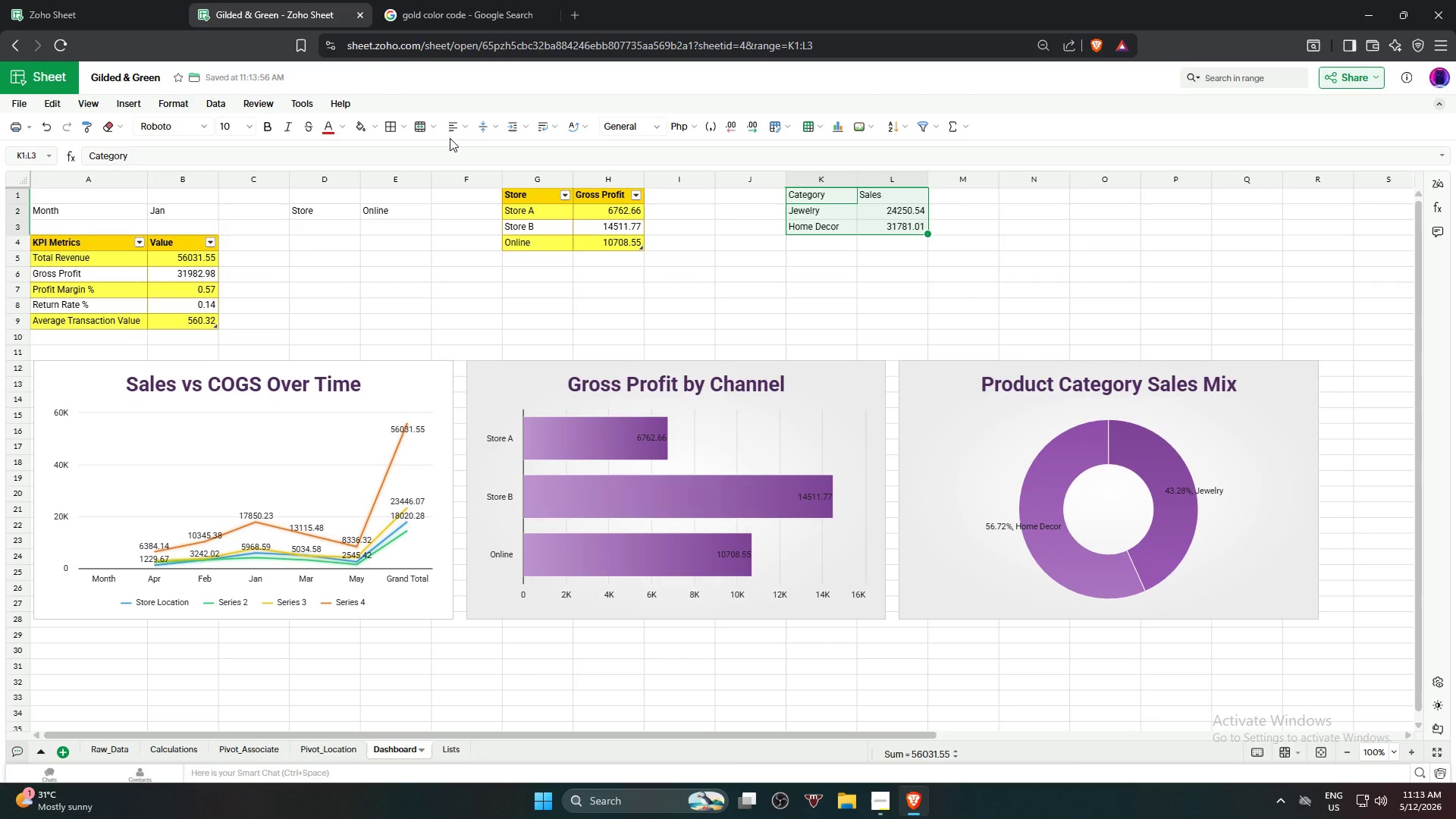 
key(Alt+Control+T)
 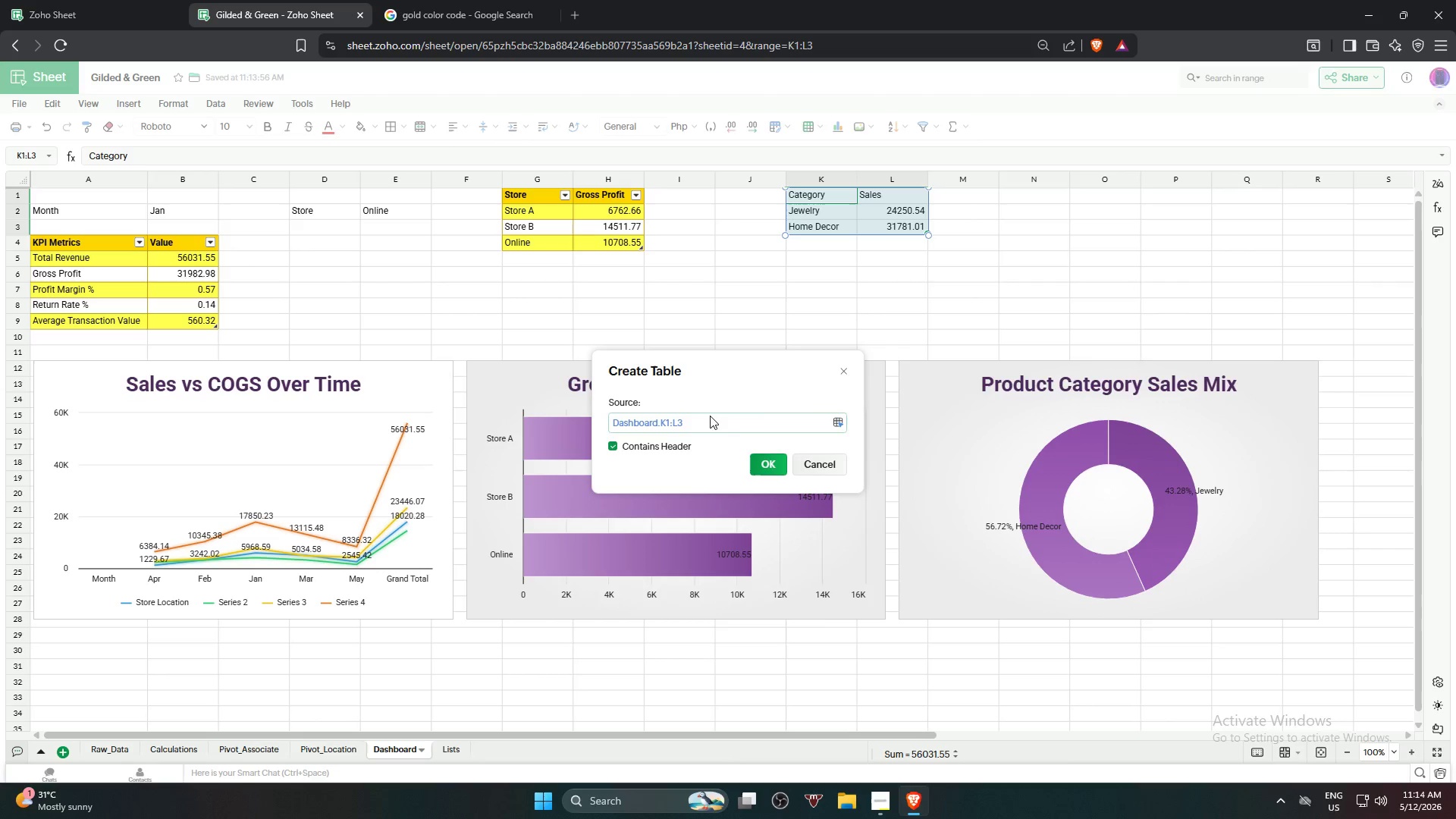 
left_click([771, 453])
 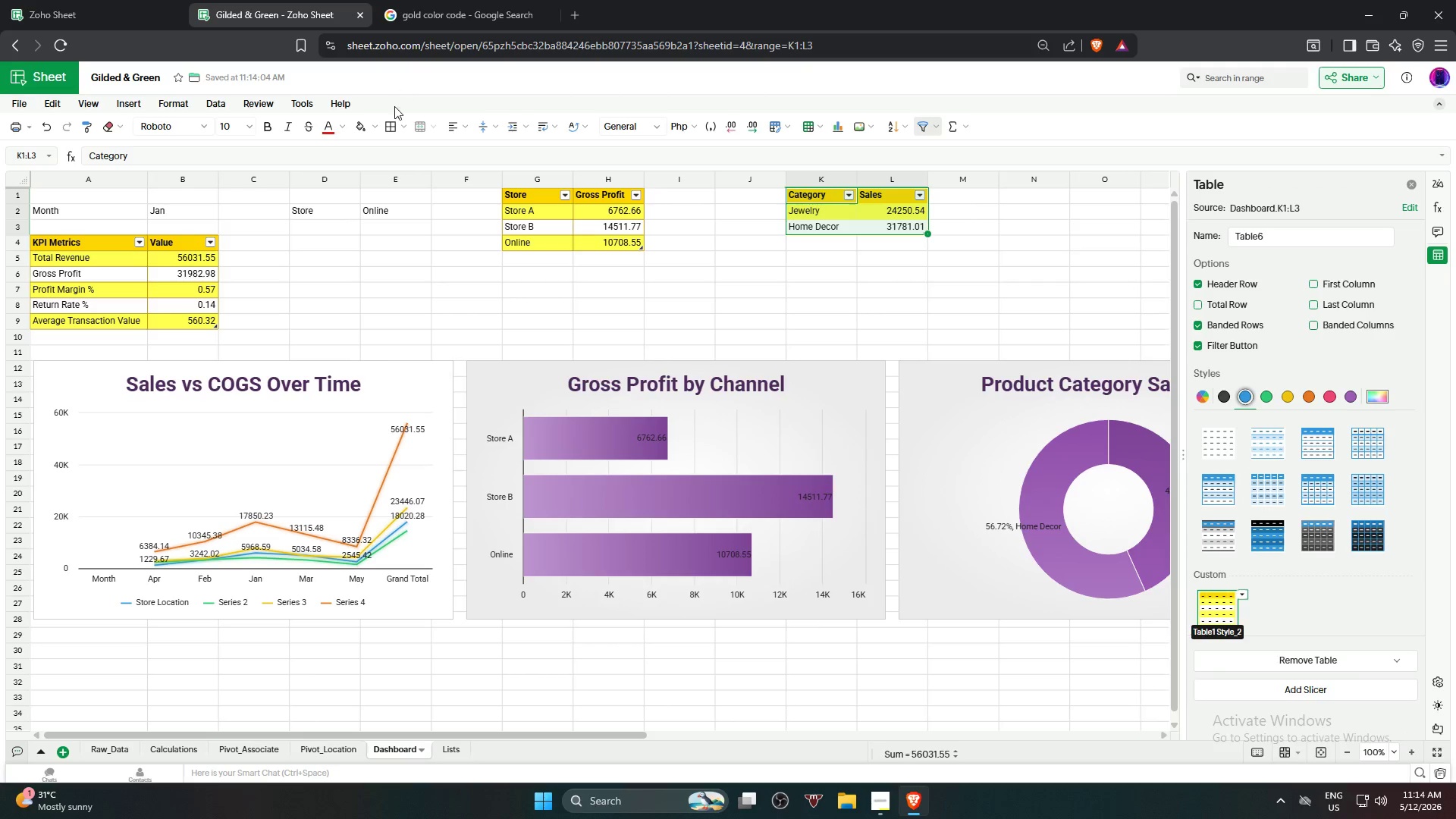 
double_click([384, 258])
 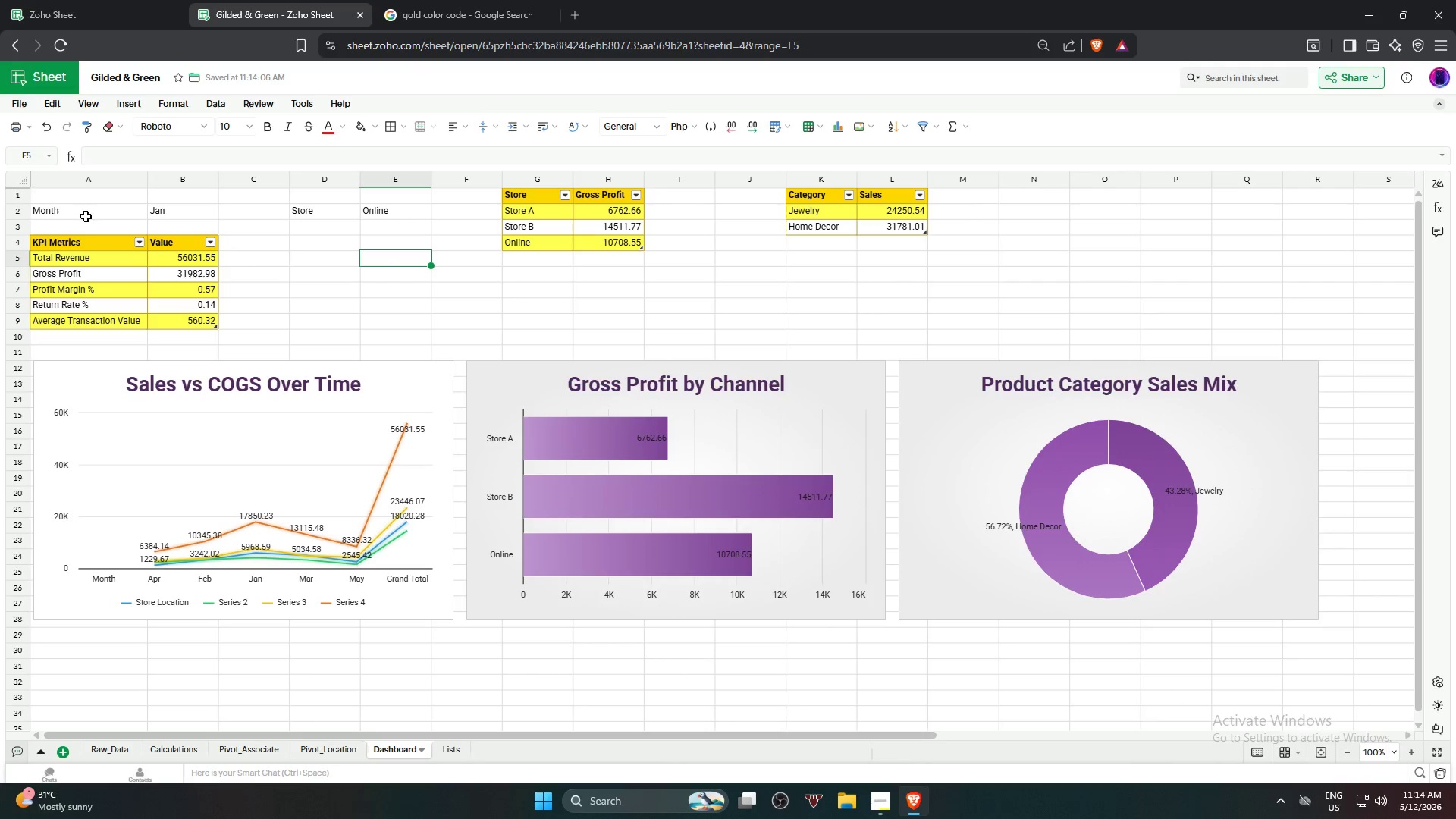 
left_click_drag(start_coordinate=[86, 216], to_coordinate=[376, 216])
 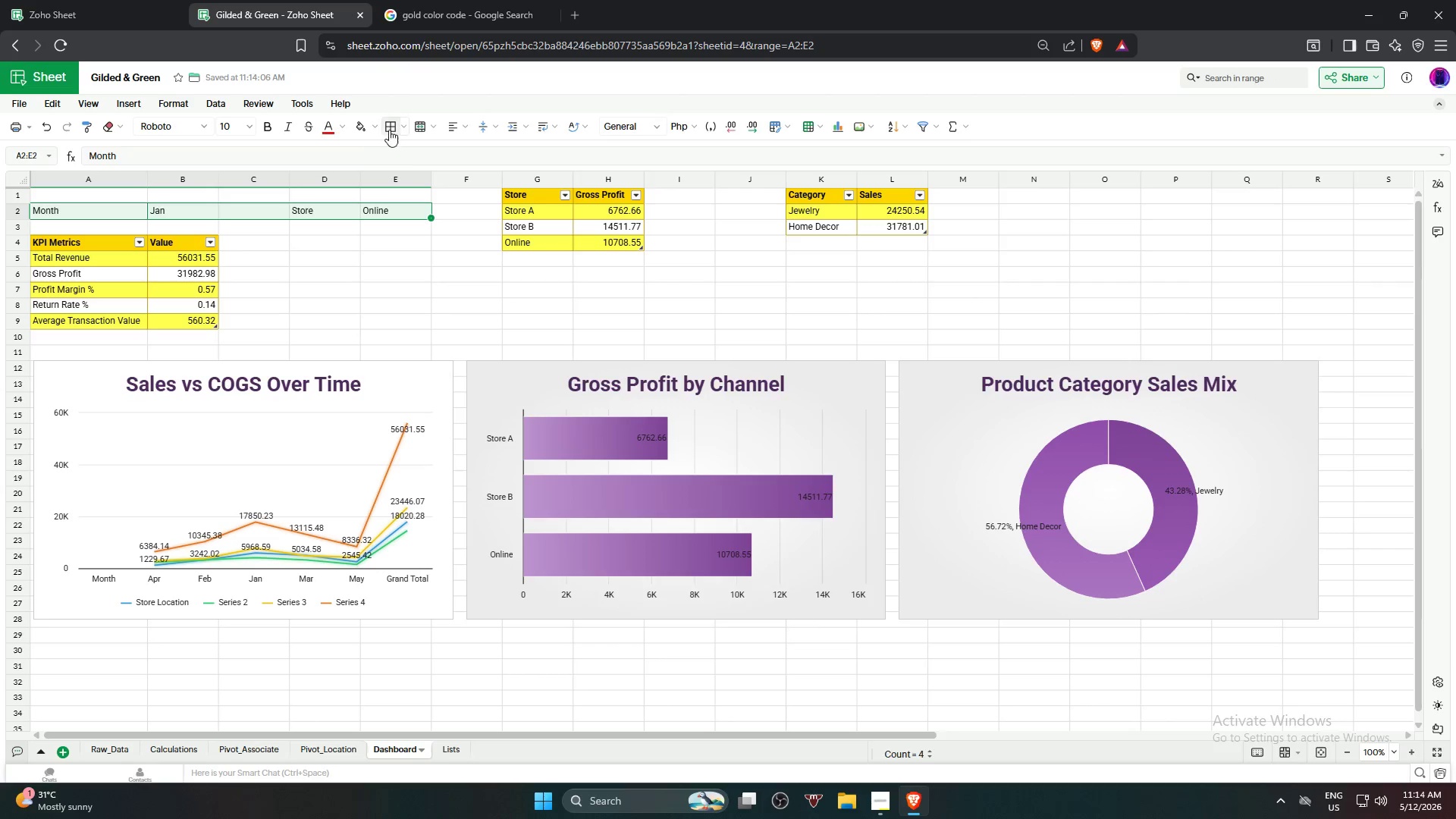 
left_click([387, 122])
 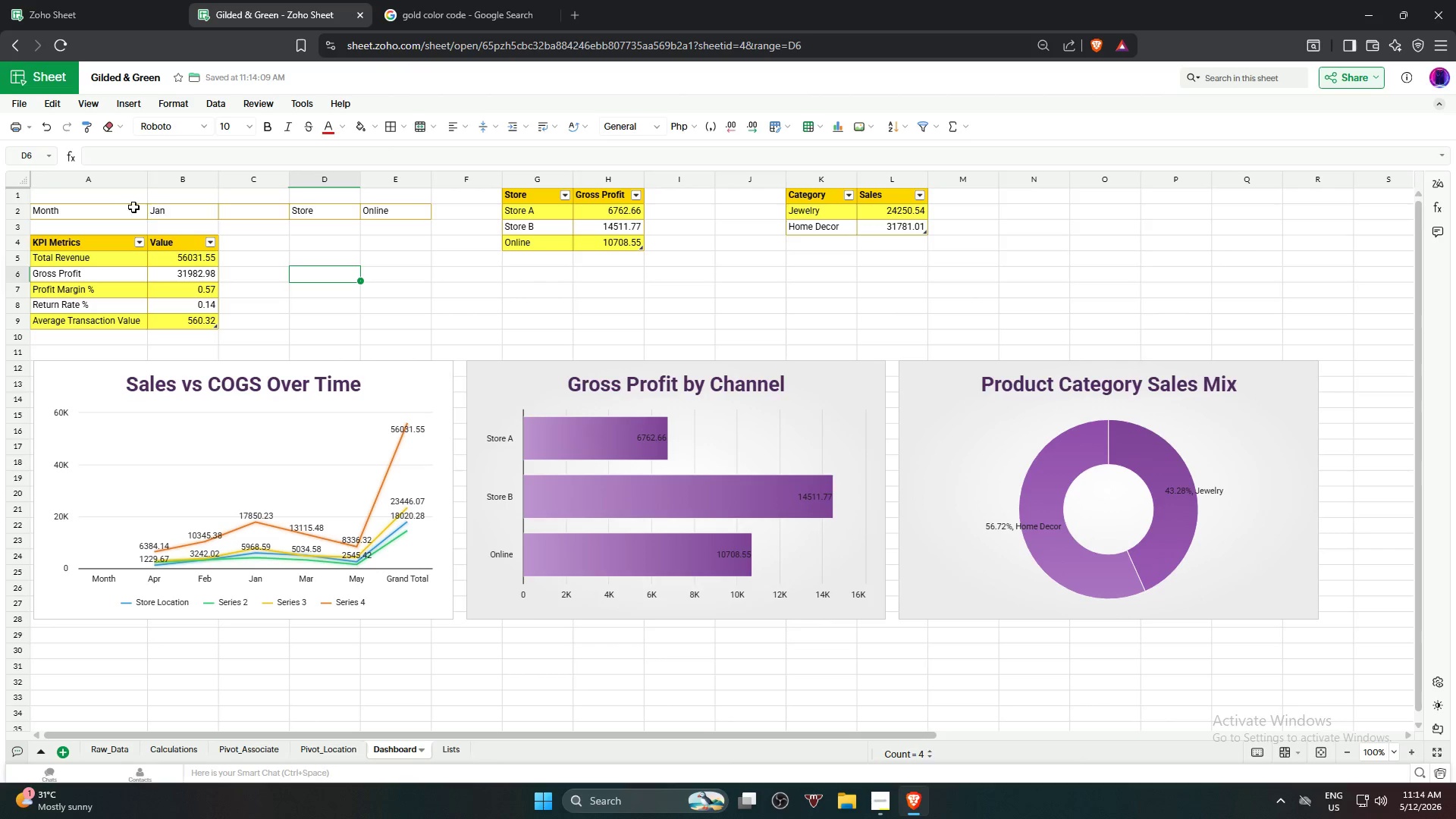 
left_click([105, 217])
 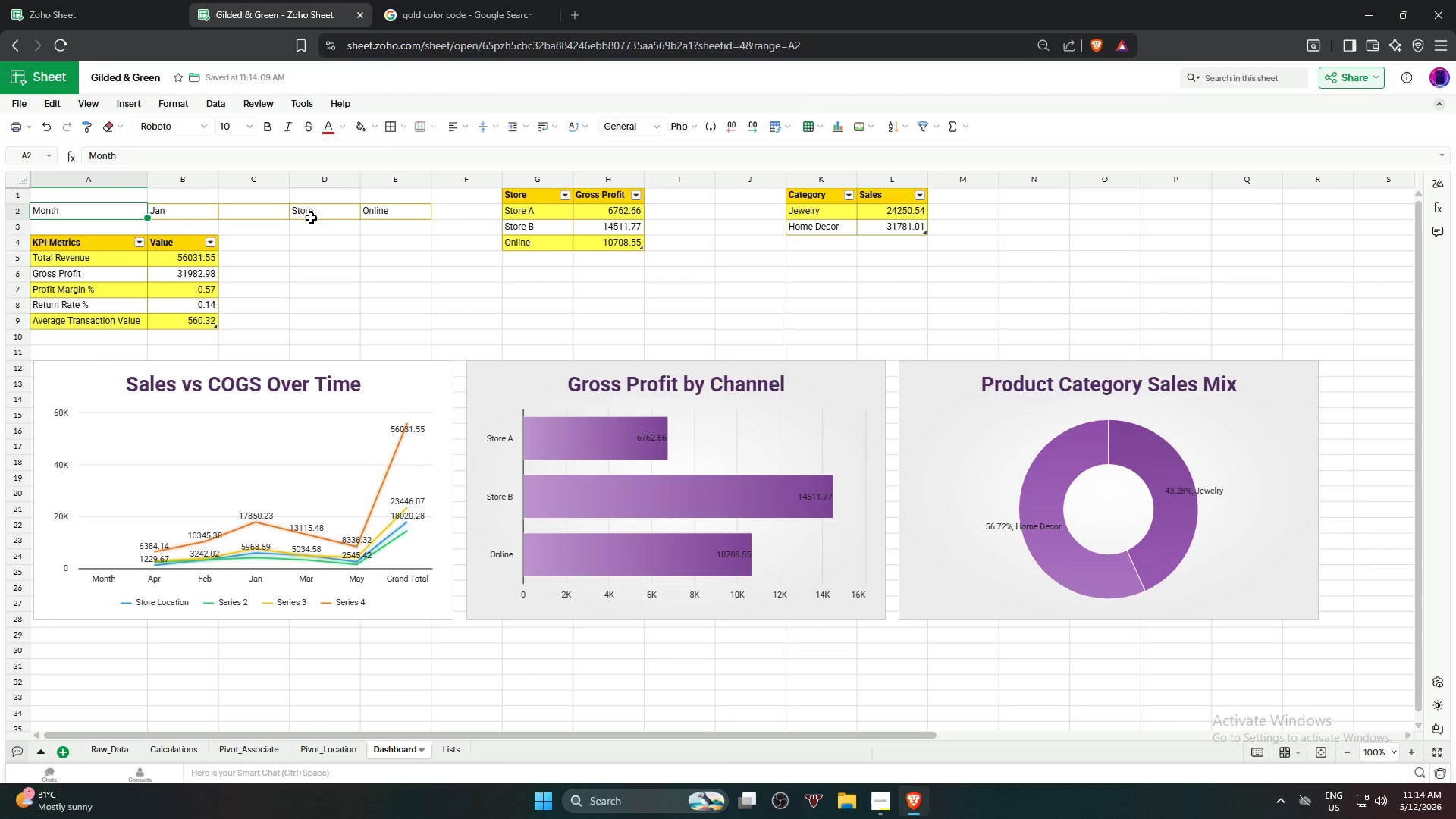 
hold_key(key=ControlLeft, duration=1.05)
left_click([313, 211])
 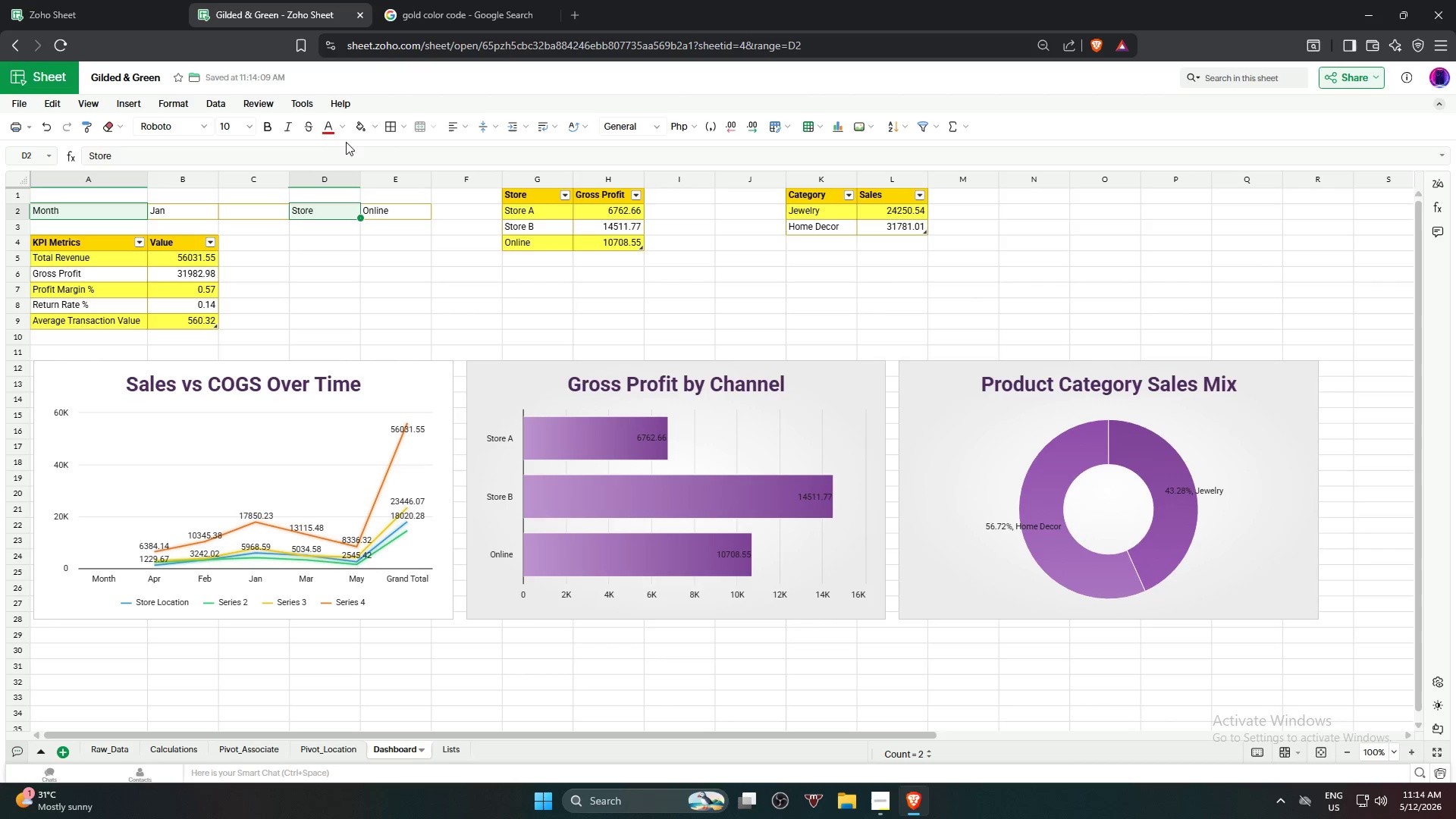 
left_click([375, 131])
 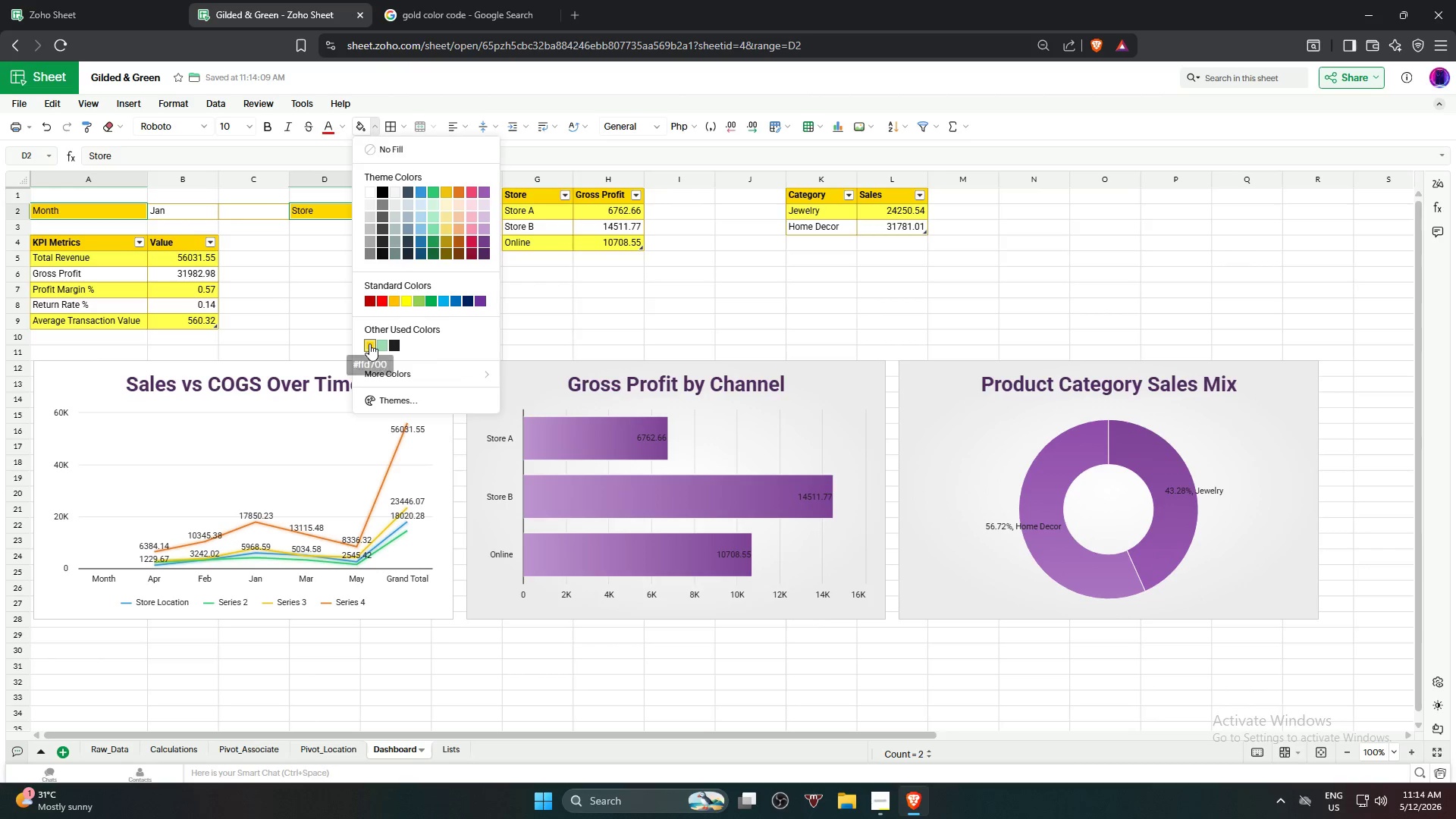 
double_click([324, 300])
 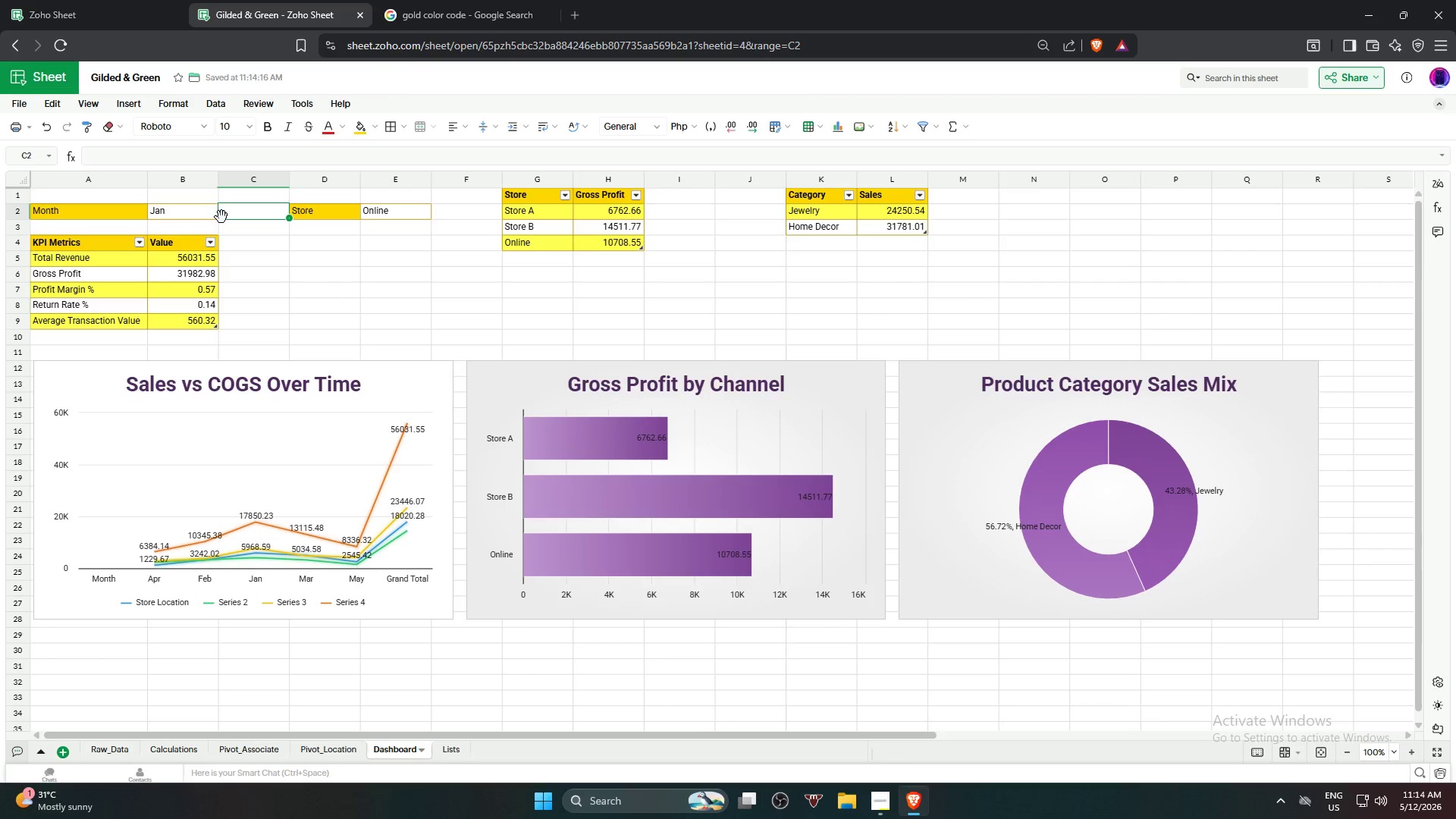 
left_click([401, 128])
 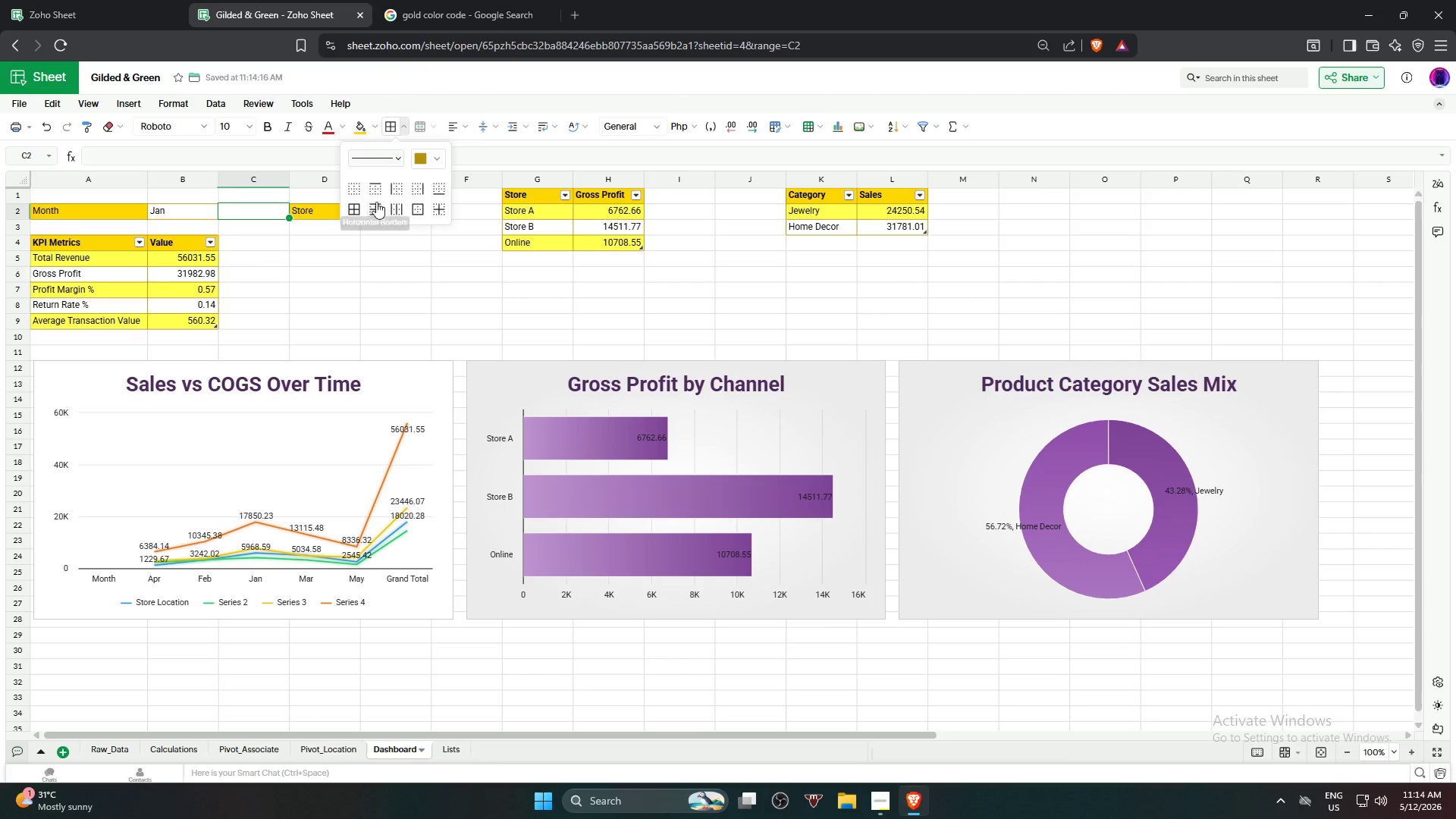 
left_click([362, 186])
 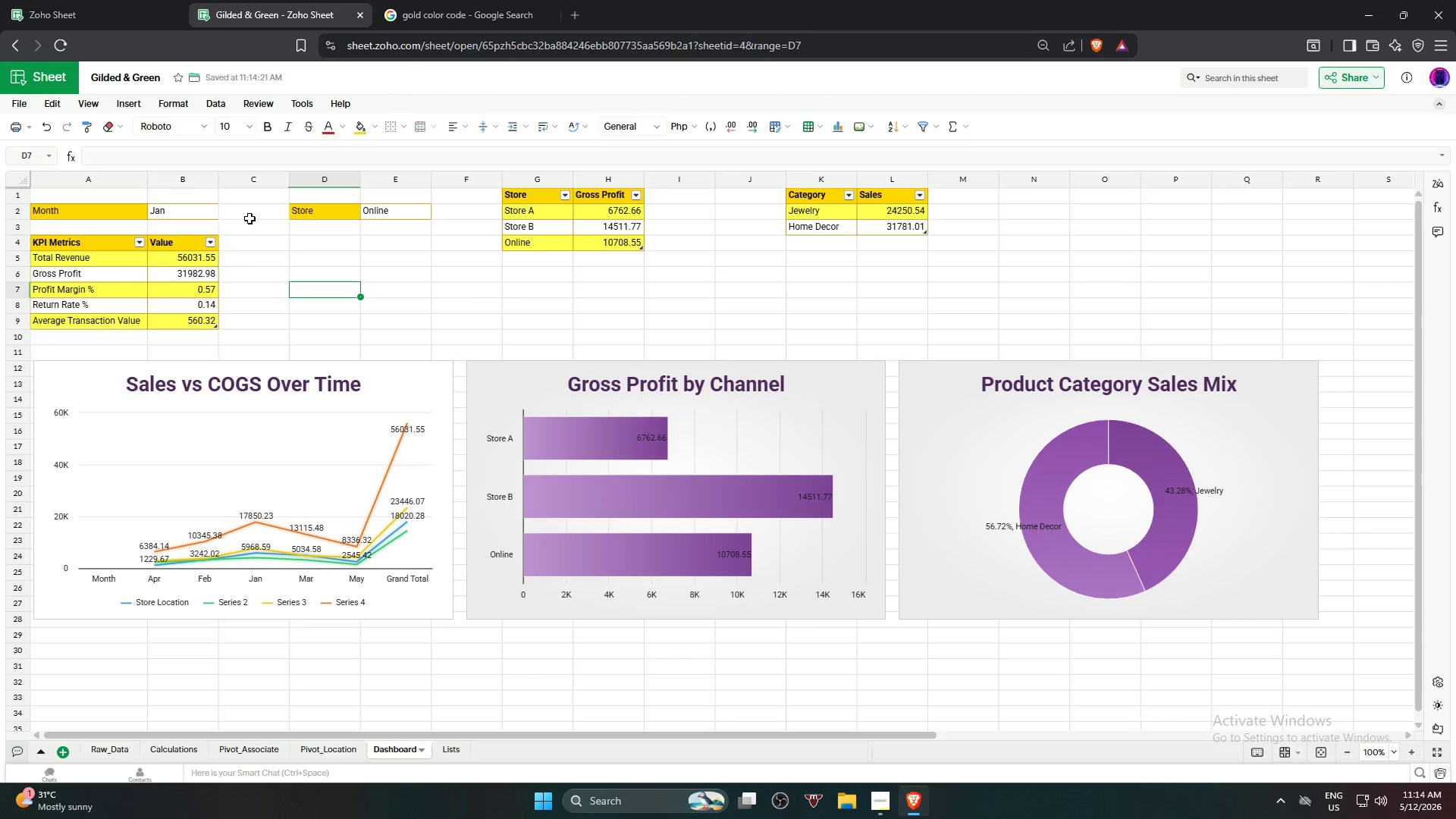 
left_click([219, 216])
 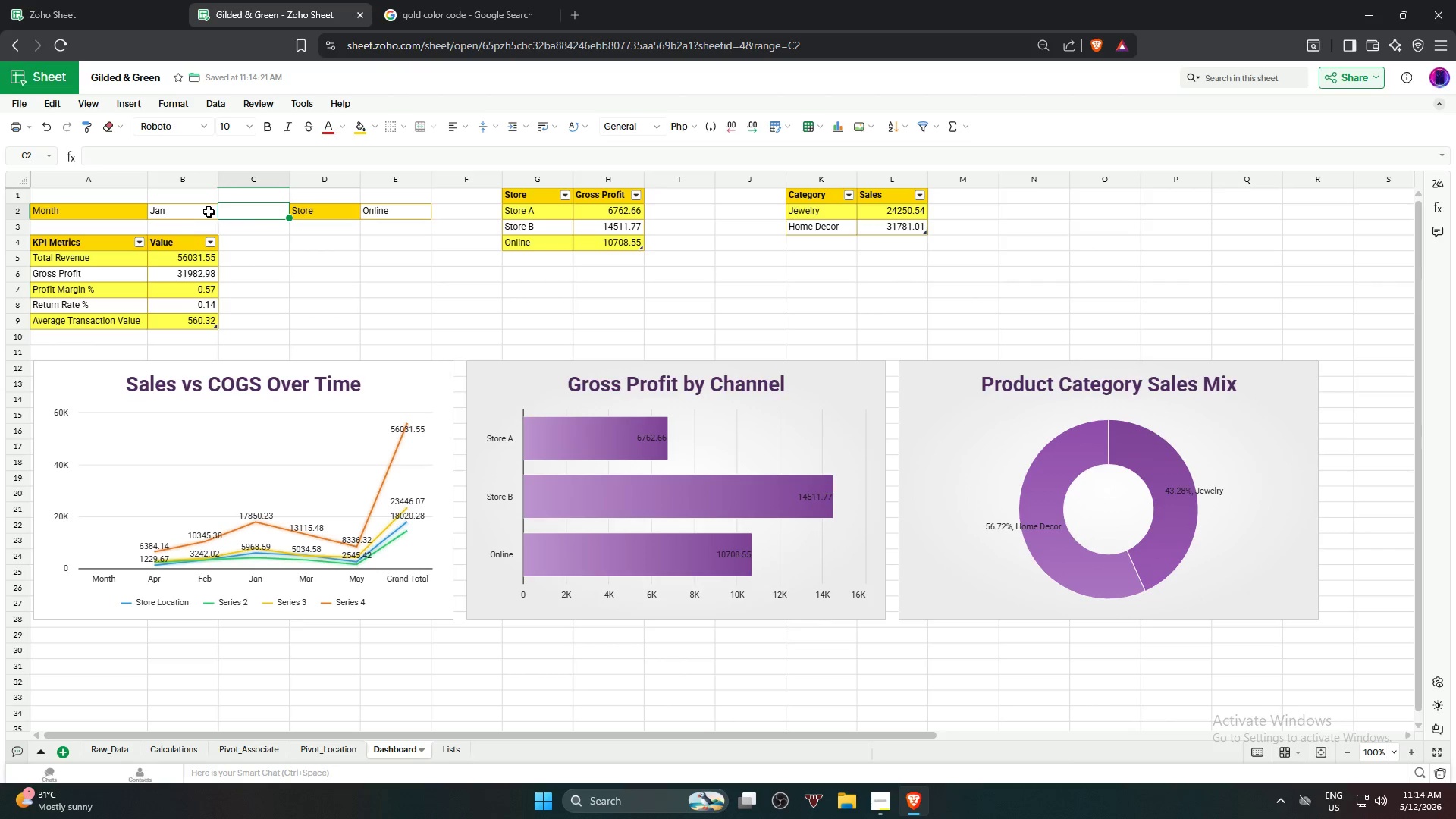 
left_click([206, 212])
 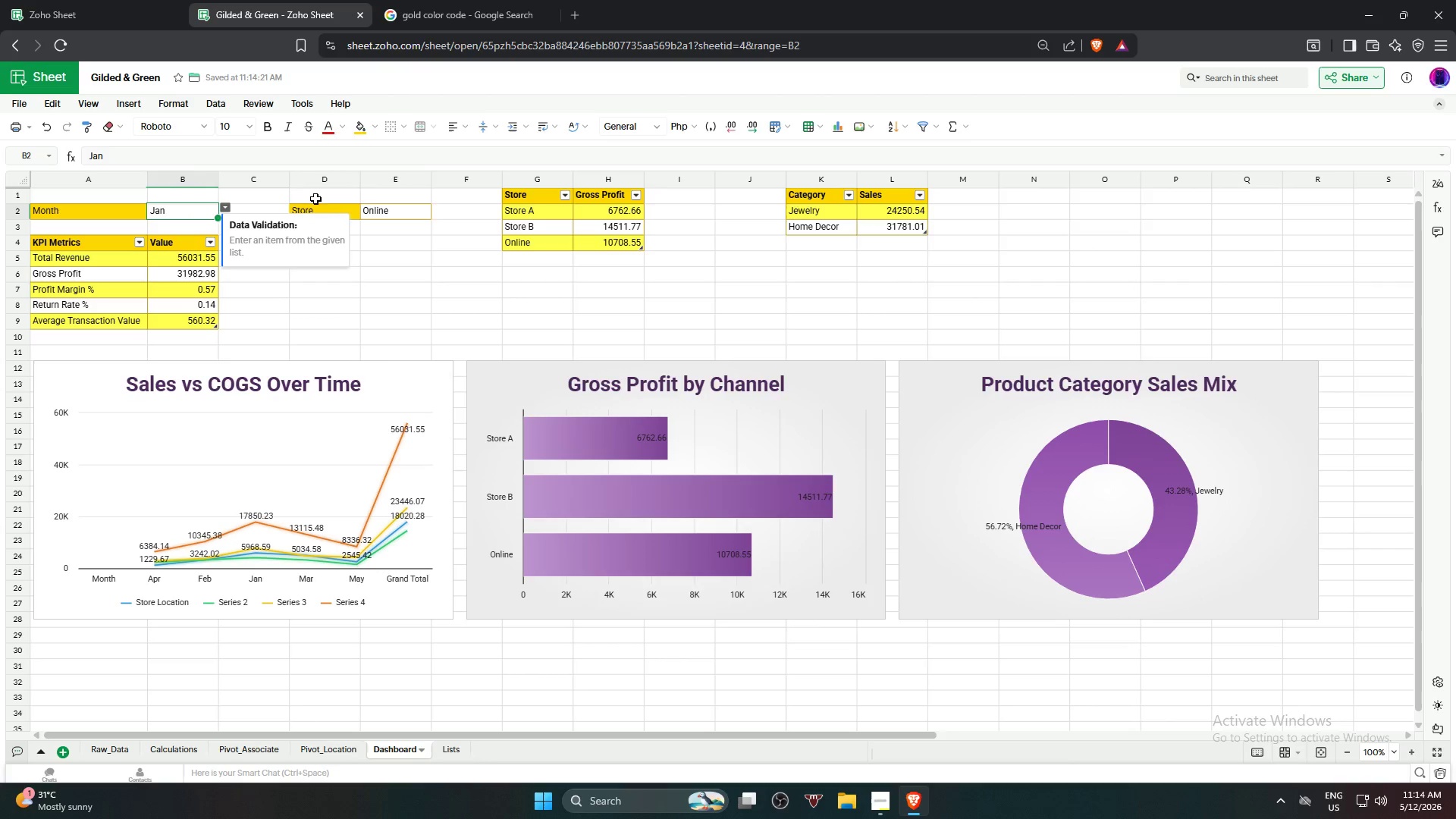 
hold_key(key=ControlLeft, duration=1.84)
left_click([300, 209])
 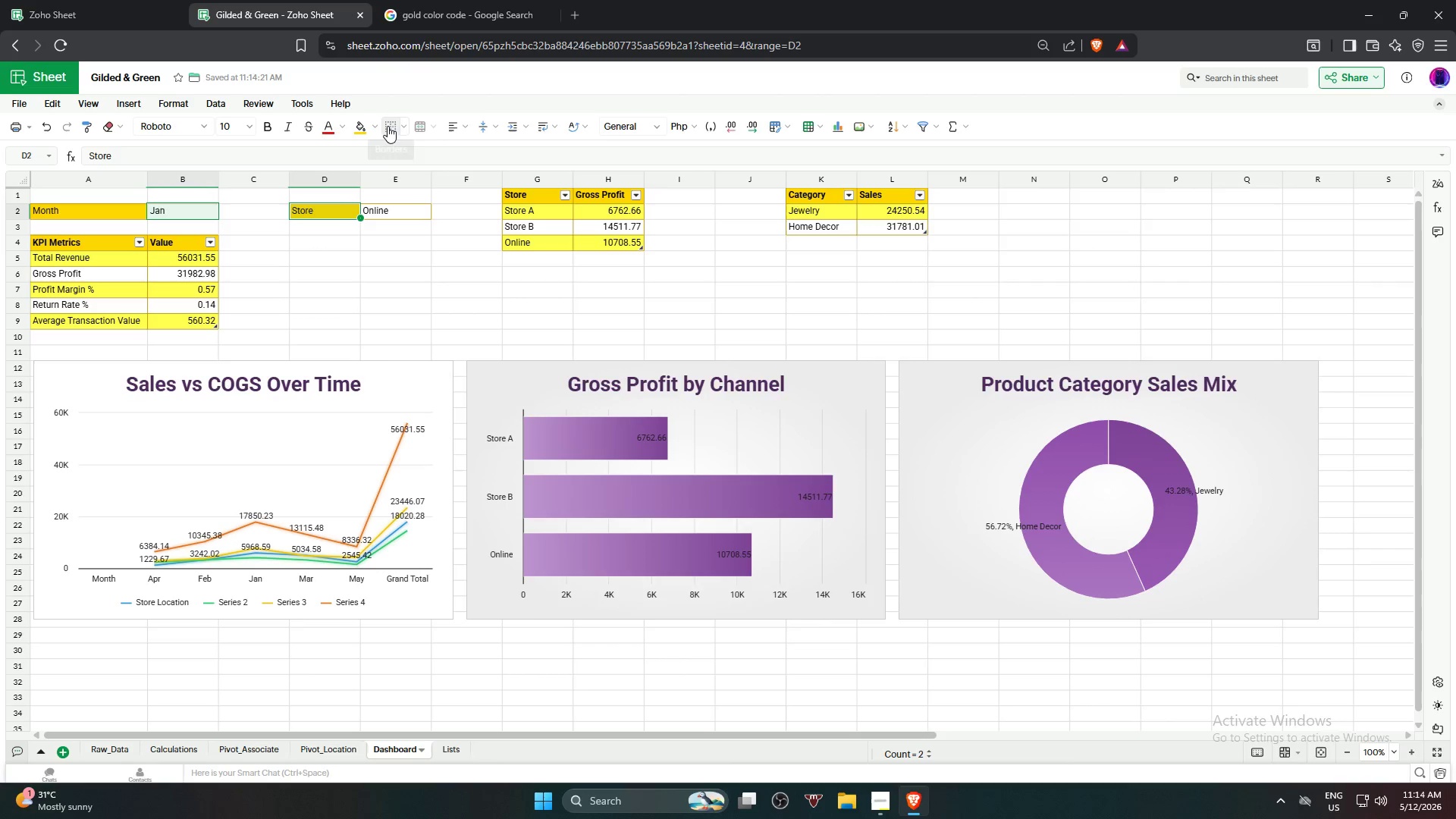 
left_click([400, 128])
 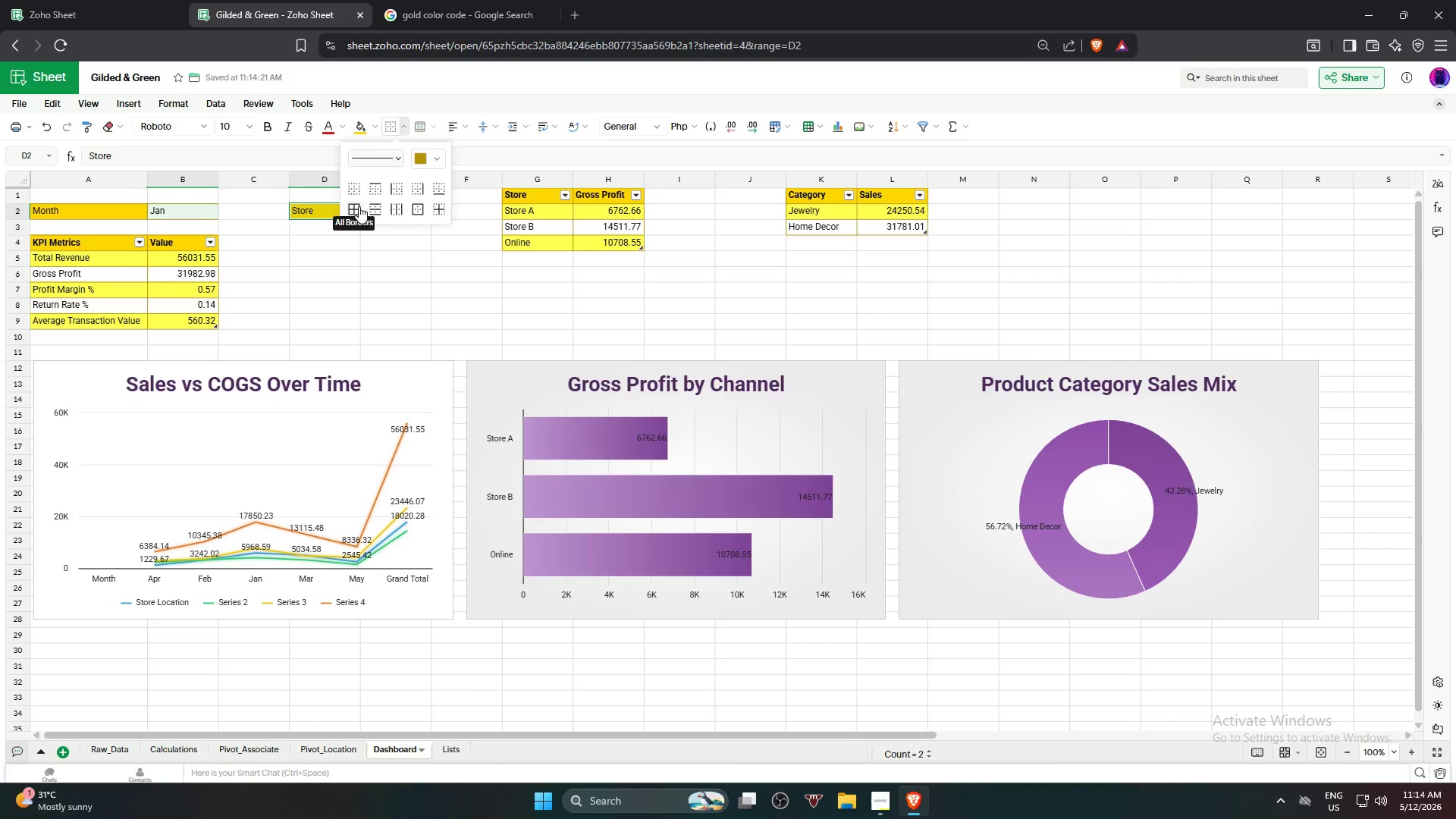 
double_click([348, 274])
 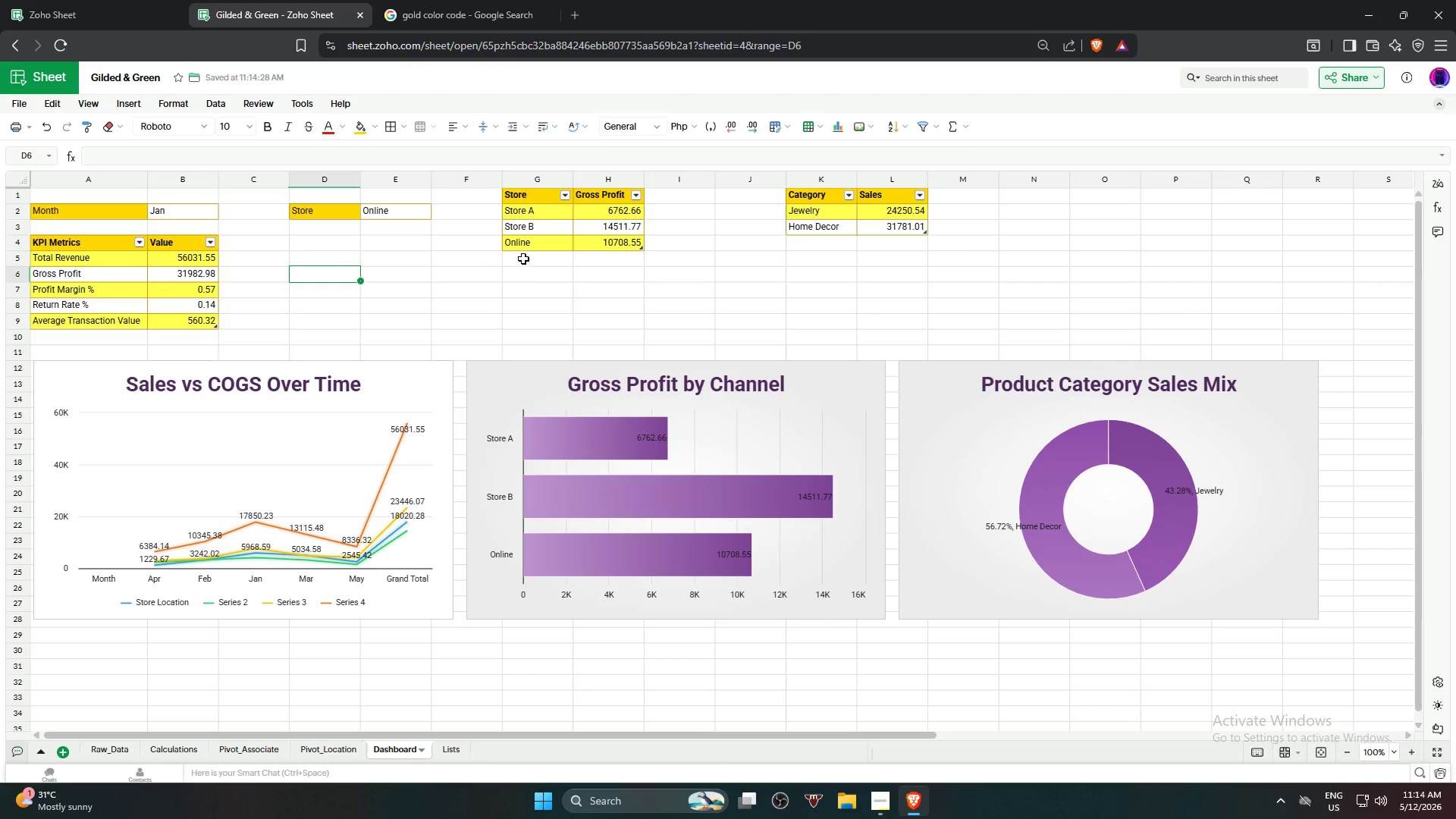 
wait(5.05)
 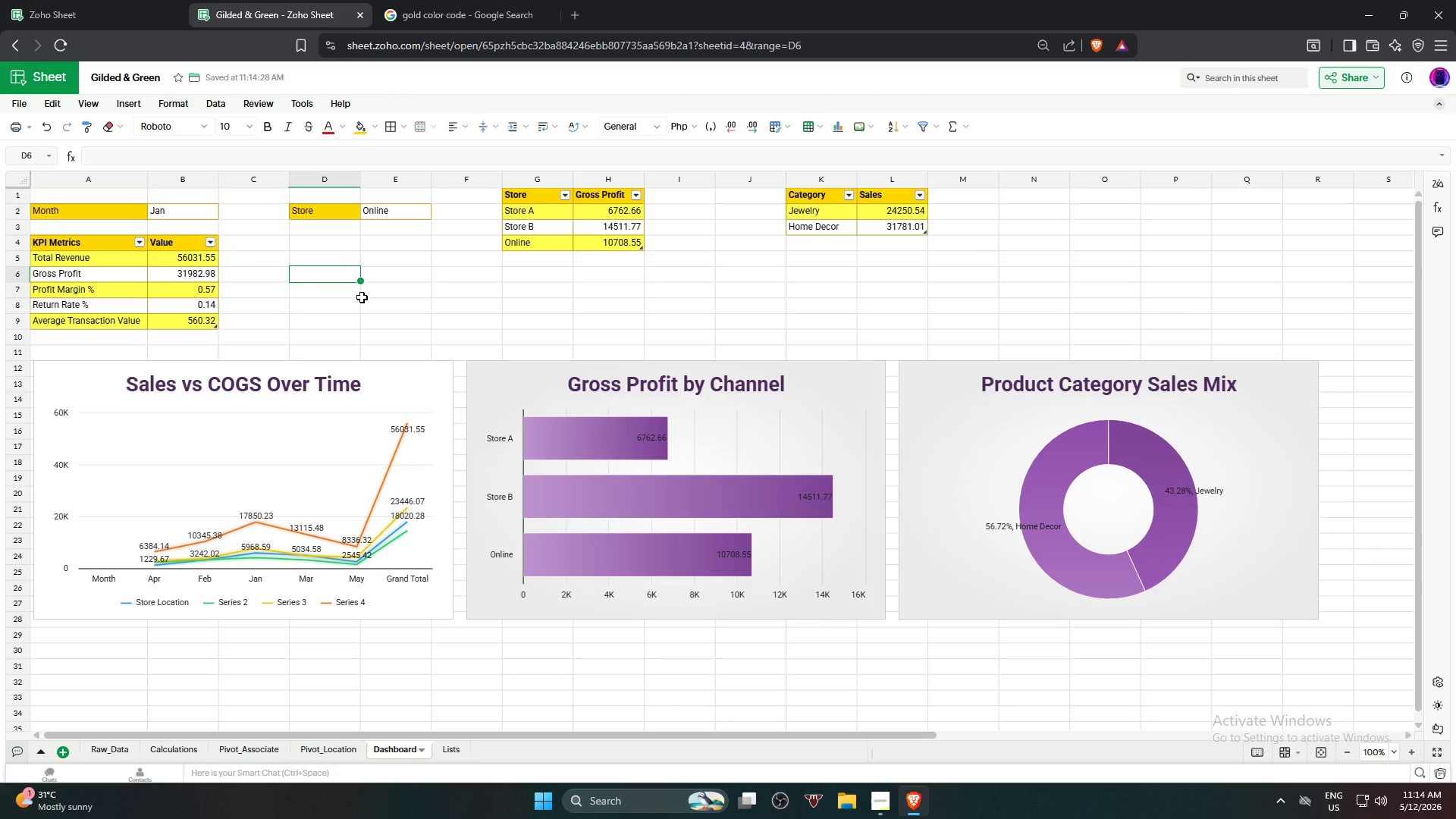 
left_click([403, 271])
 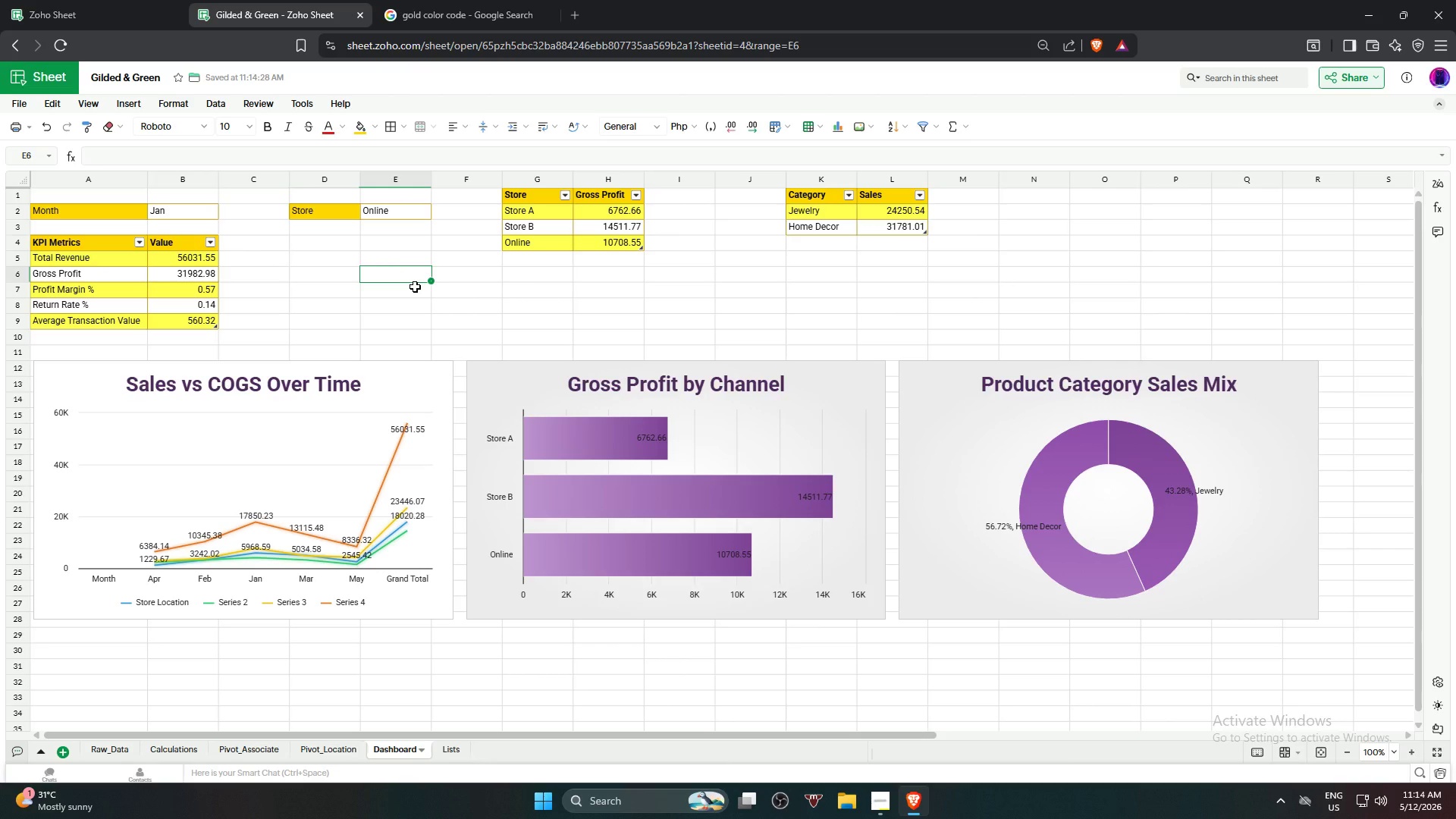 
scroll: coordinate [415, 287], scroll_direction: up, amount: 1.0
 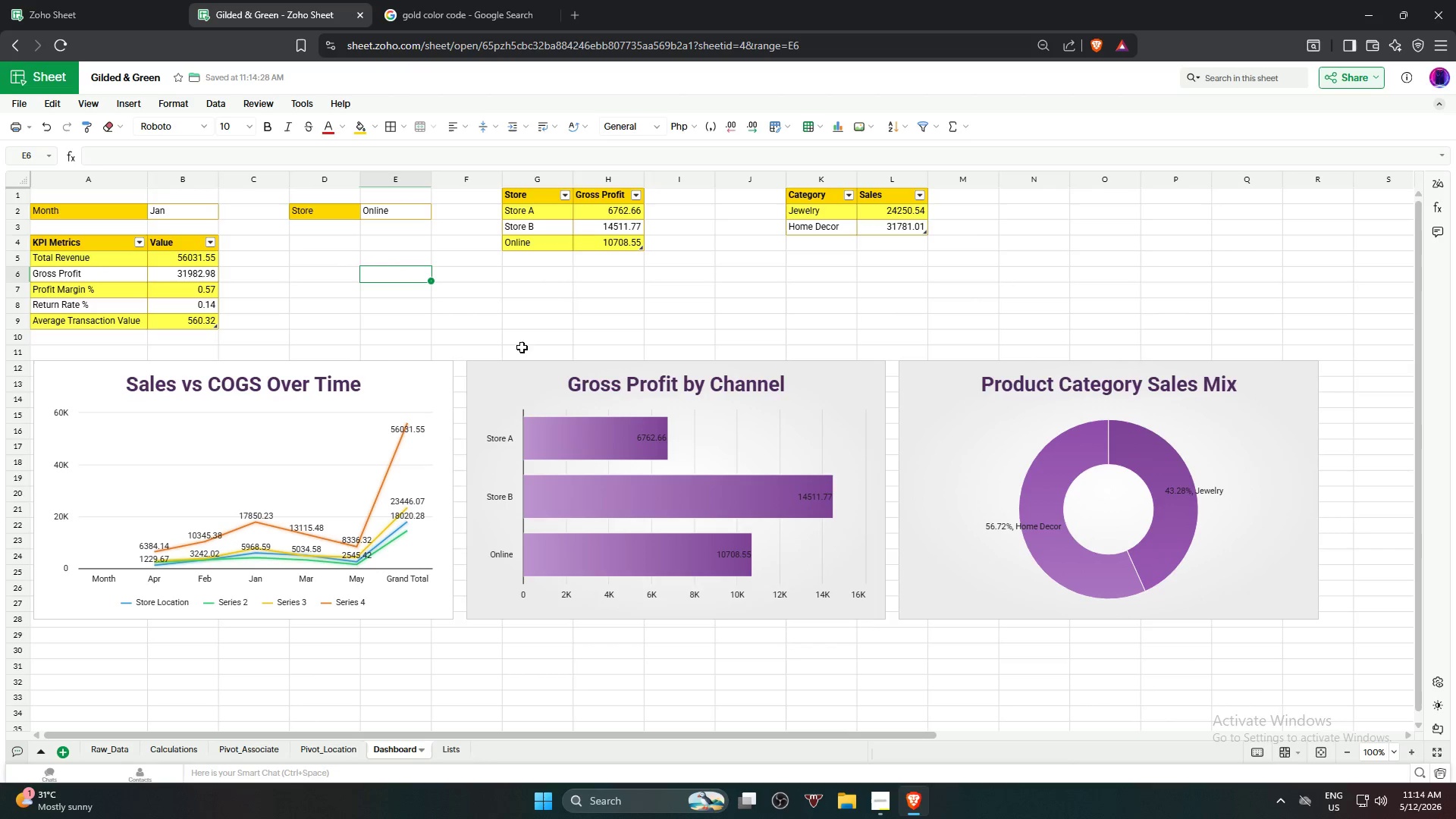 
mouse_move([532, 382])
 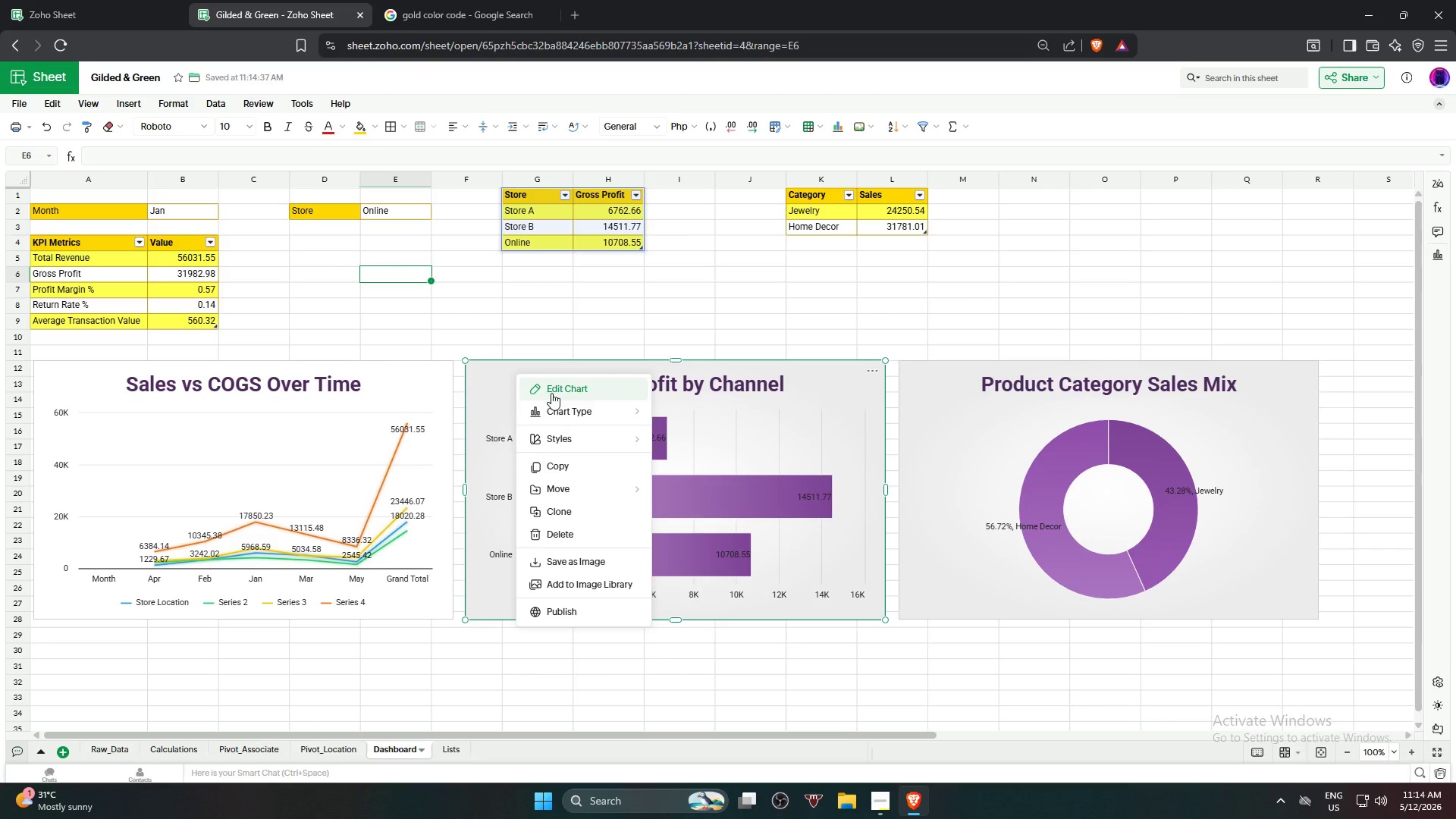 
left_click([551, 393])
 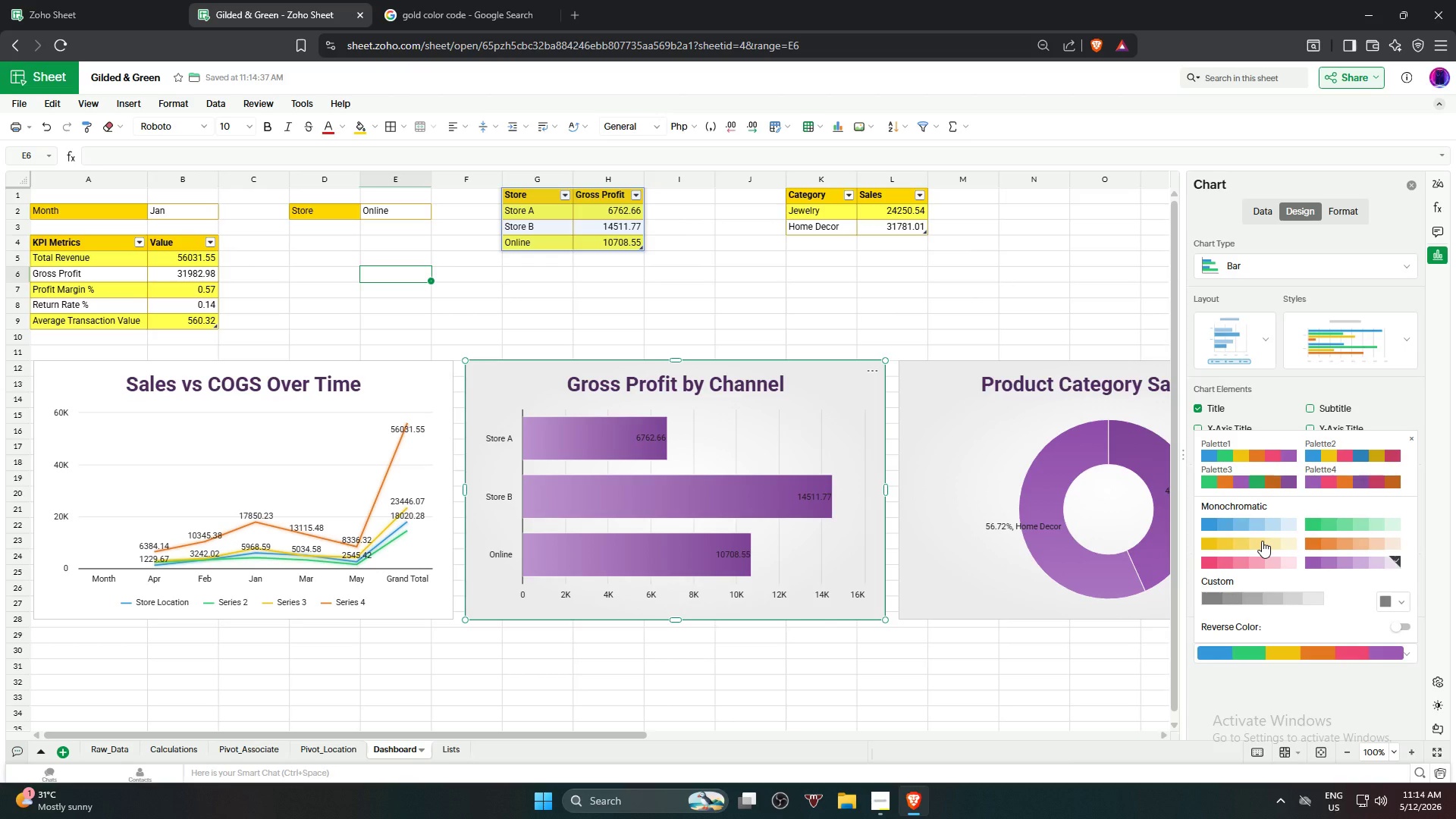 
left_click([1262, 541])
 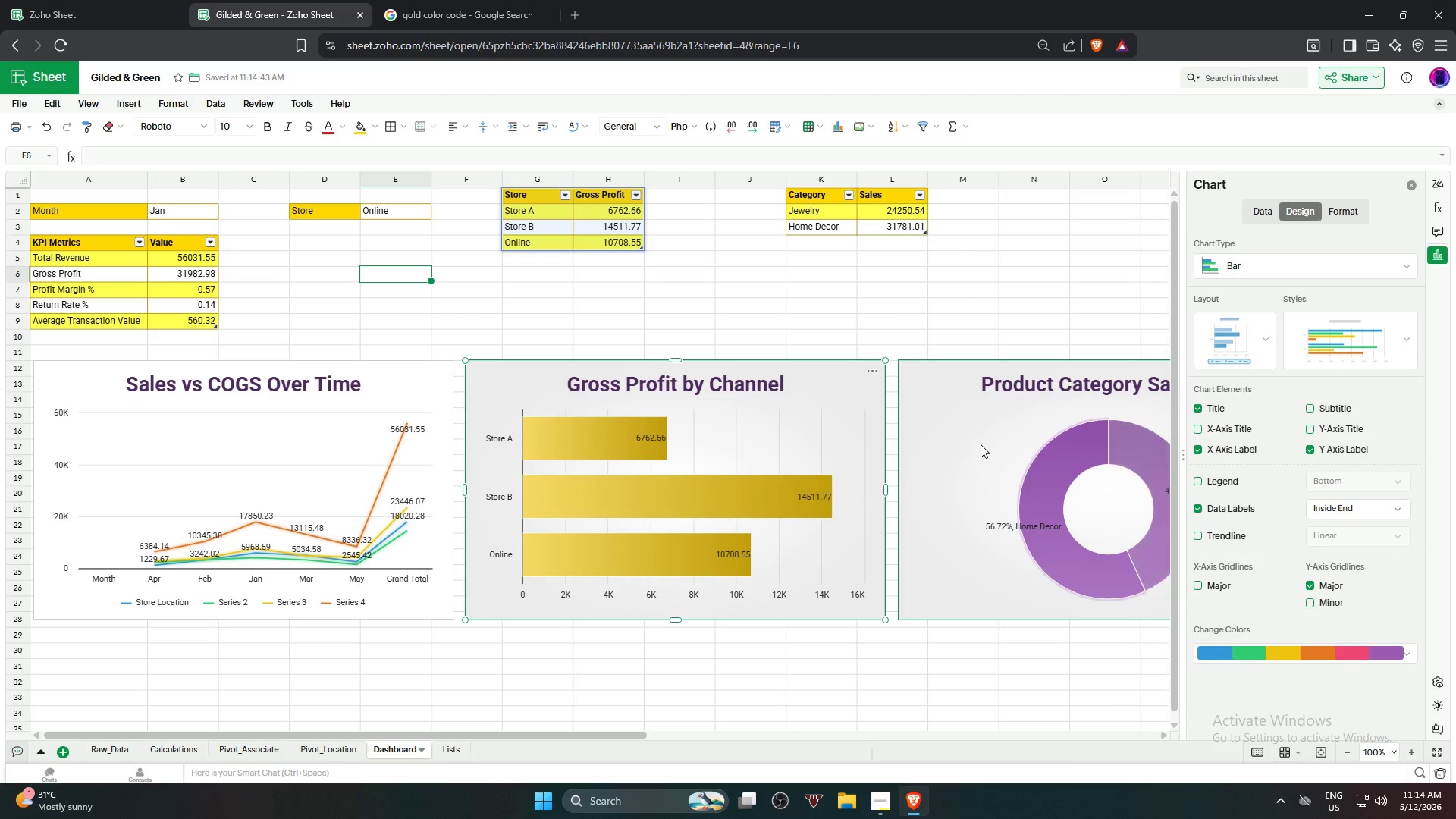 
left_click([753, 378])
 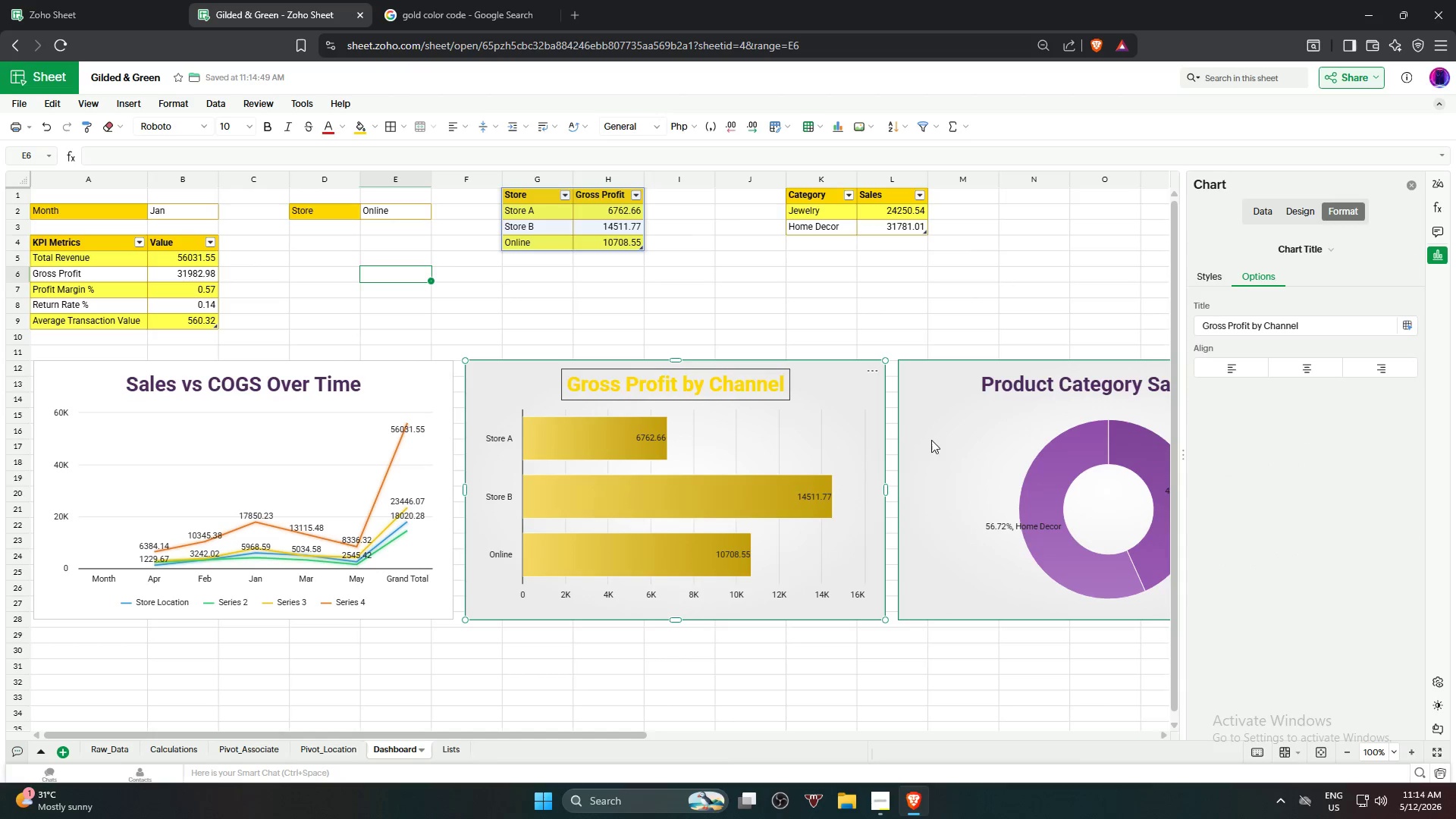 
wait(5.84)
 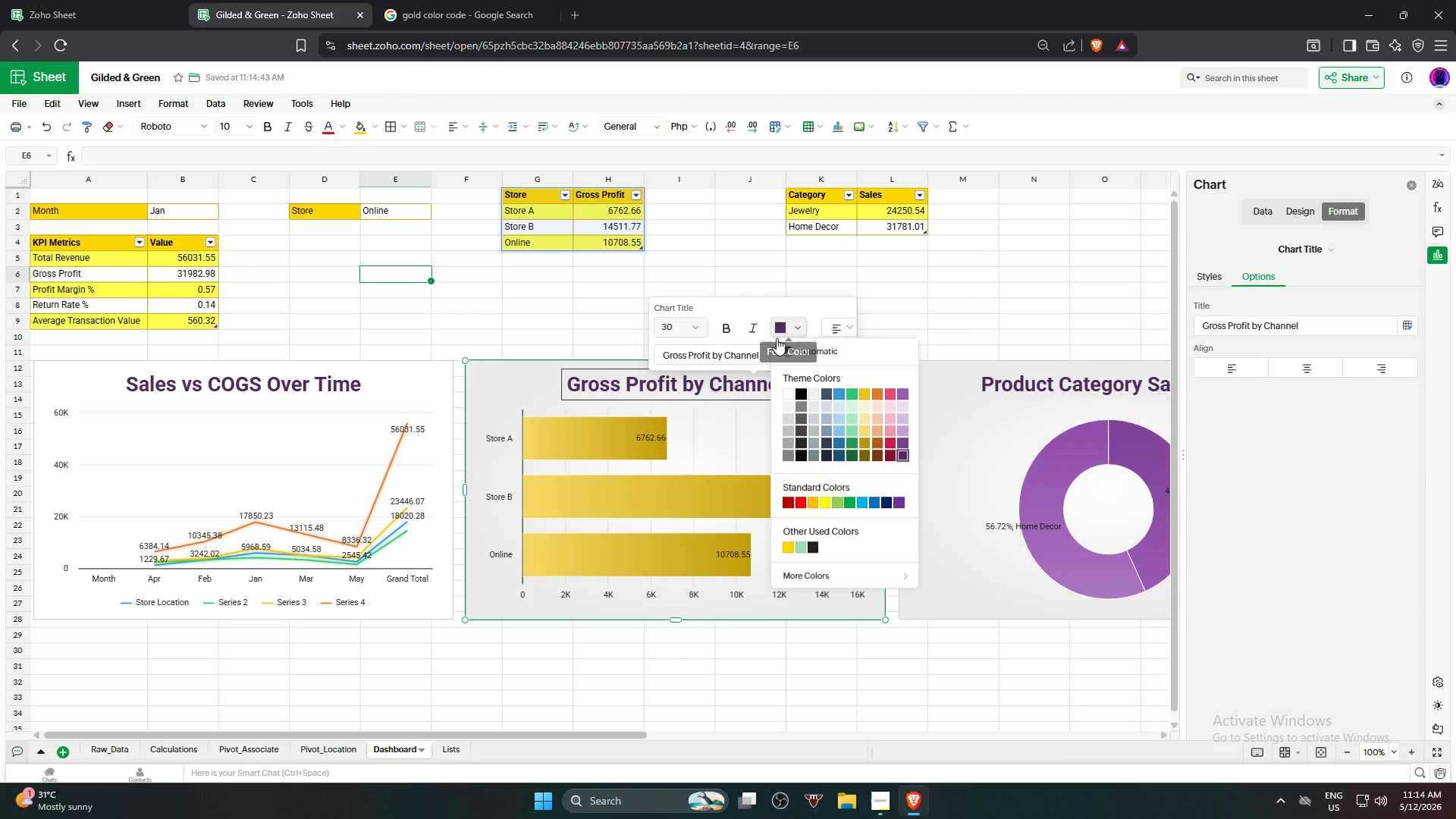 
left_click([763, 390])
 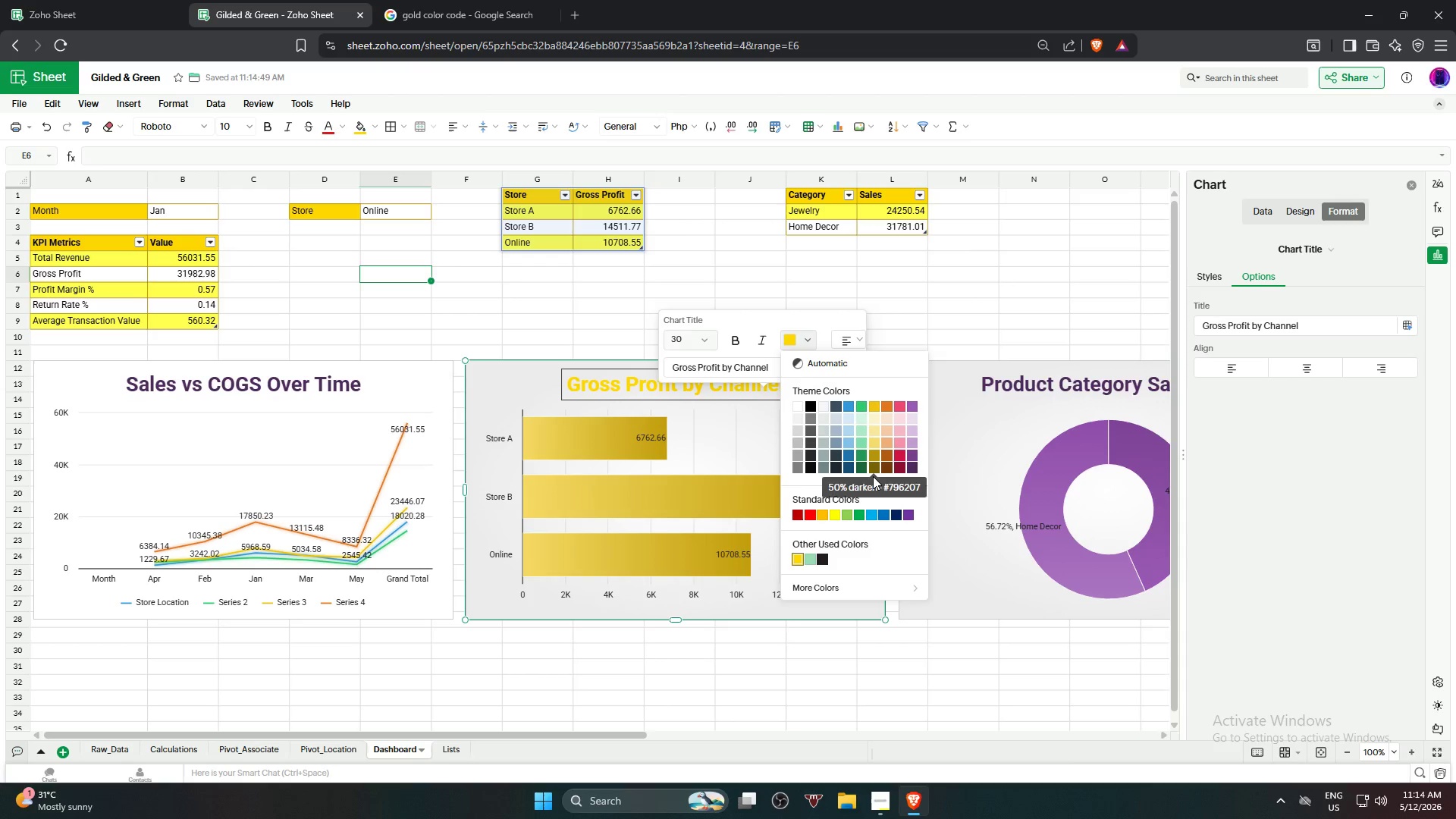 
left_click([872, 459])
 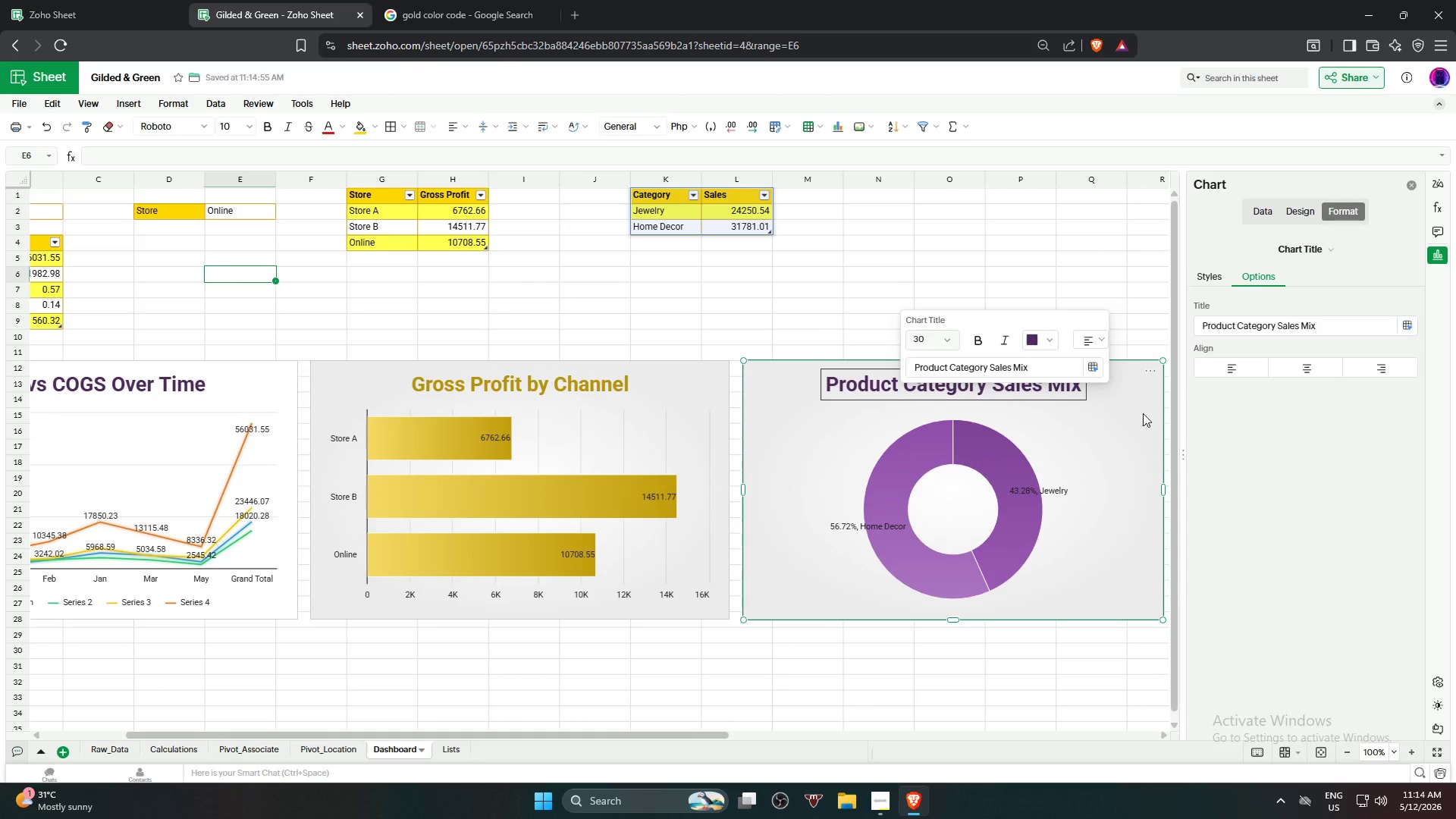 
left_click([1047, 497])
 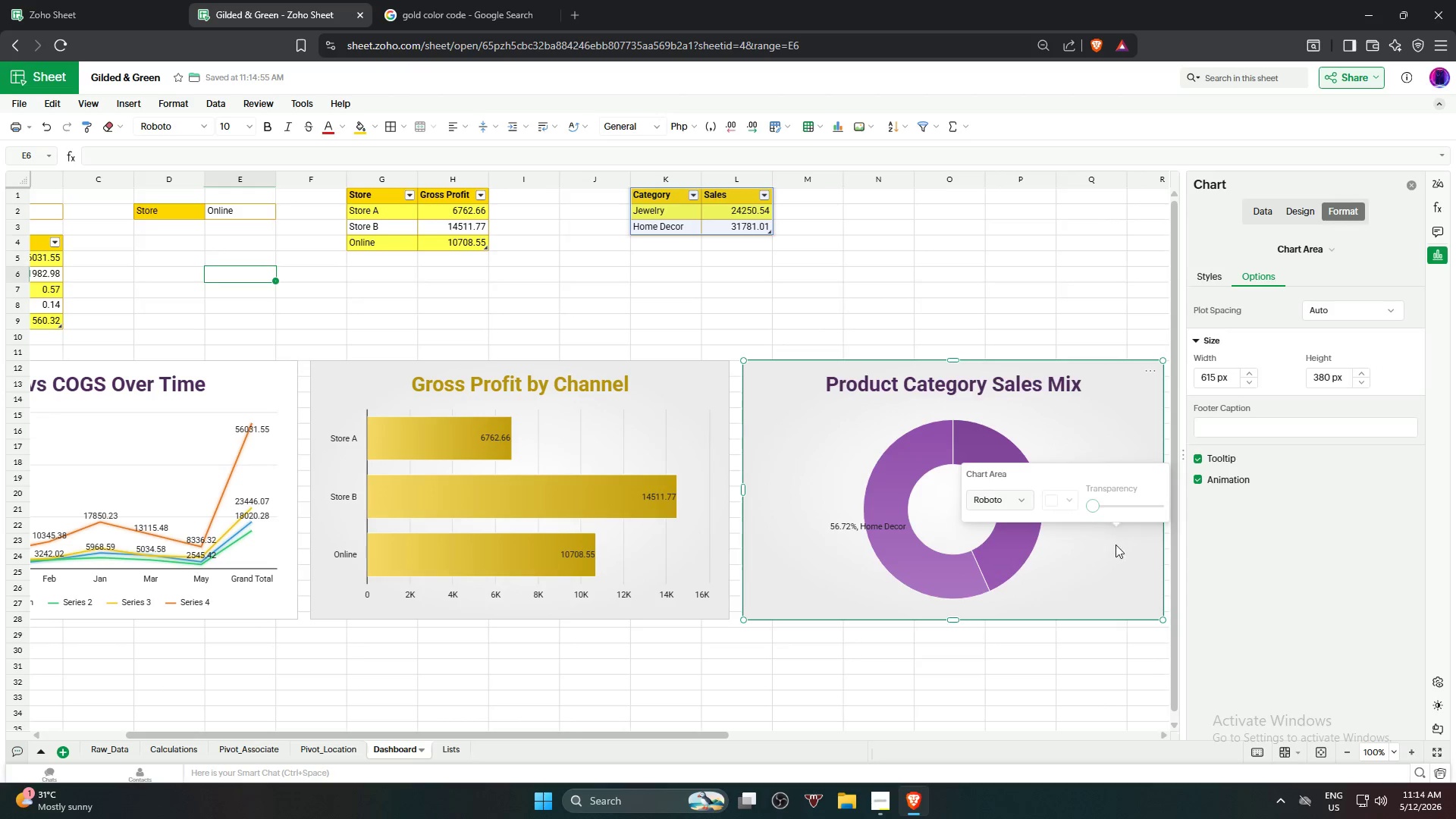 
left_click([1311, 205])
 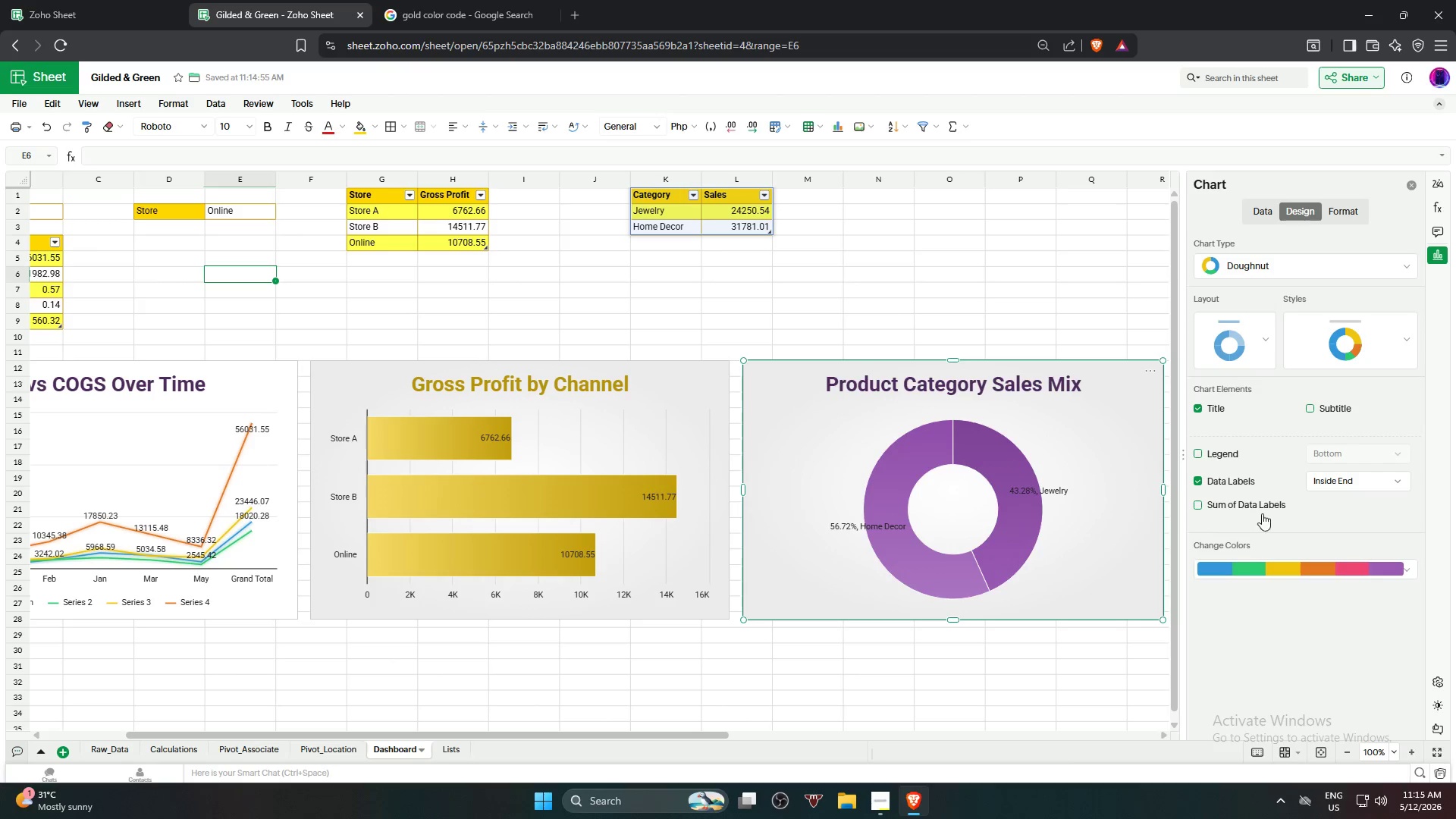 
mouse_move([1290, 541])
 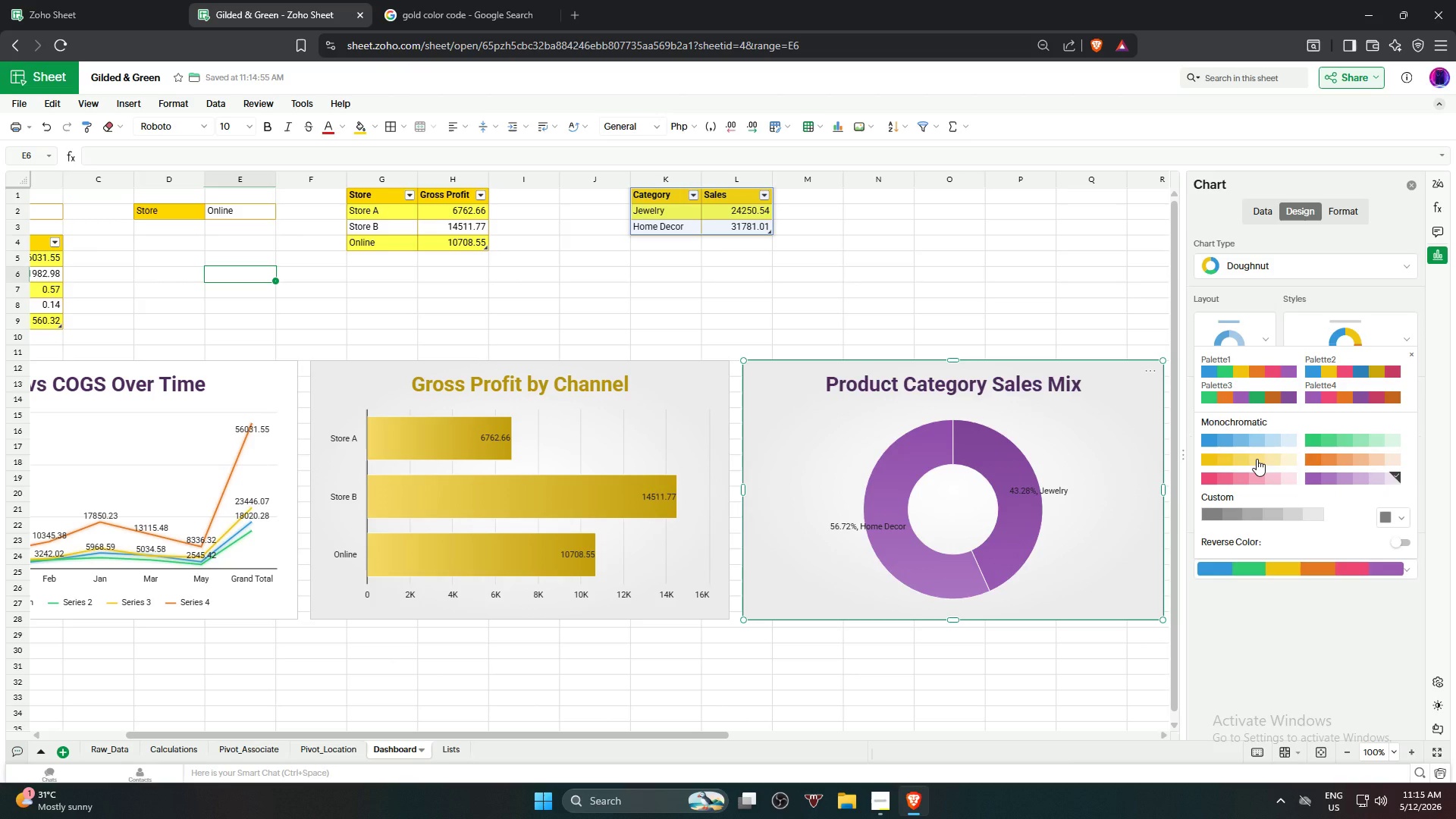 
left_click([1257, 459])
 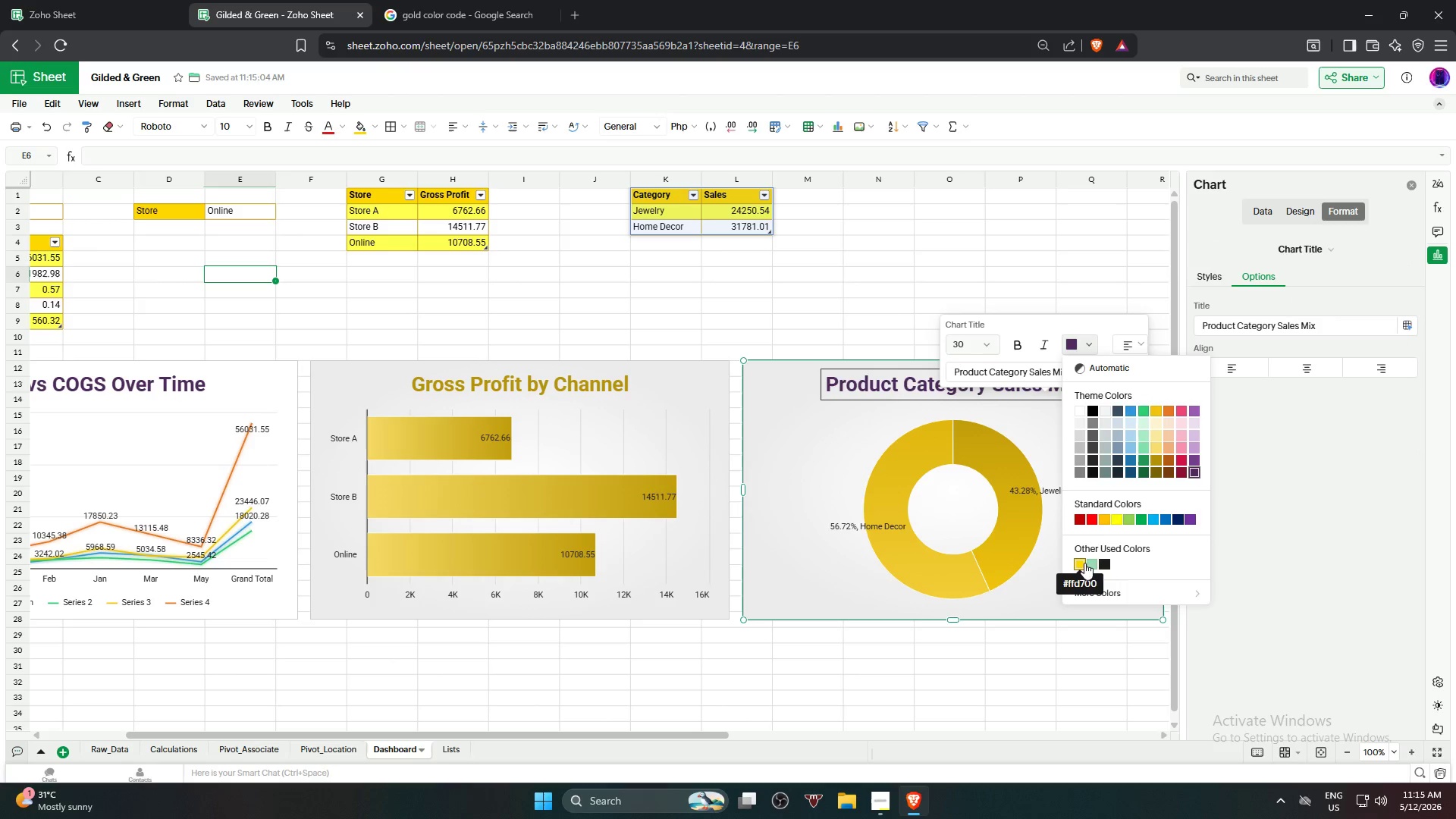 
left_click([1156, 471])
 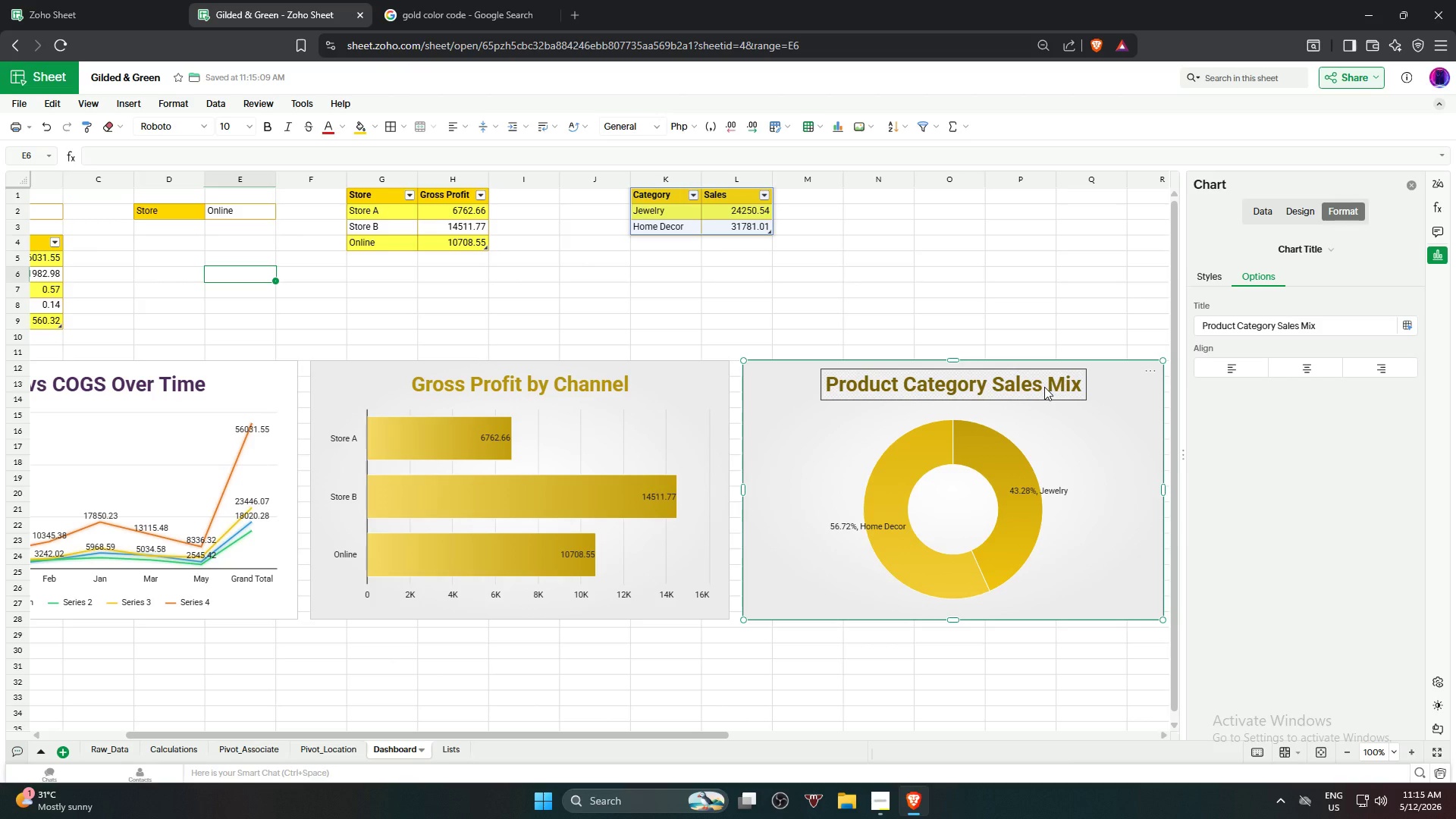 
left_click([1044, 386])
 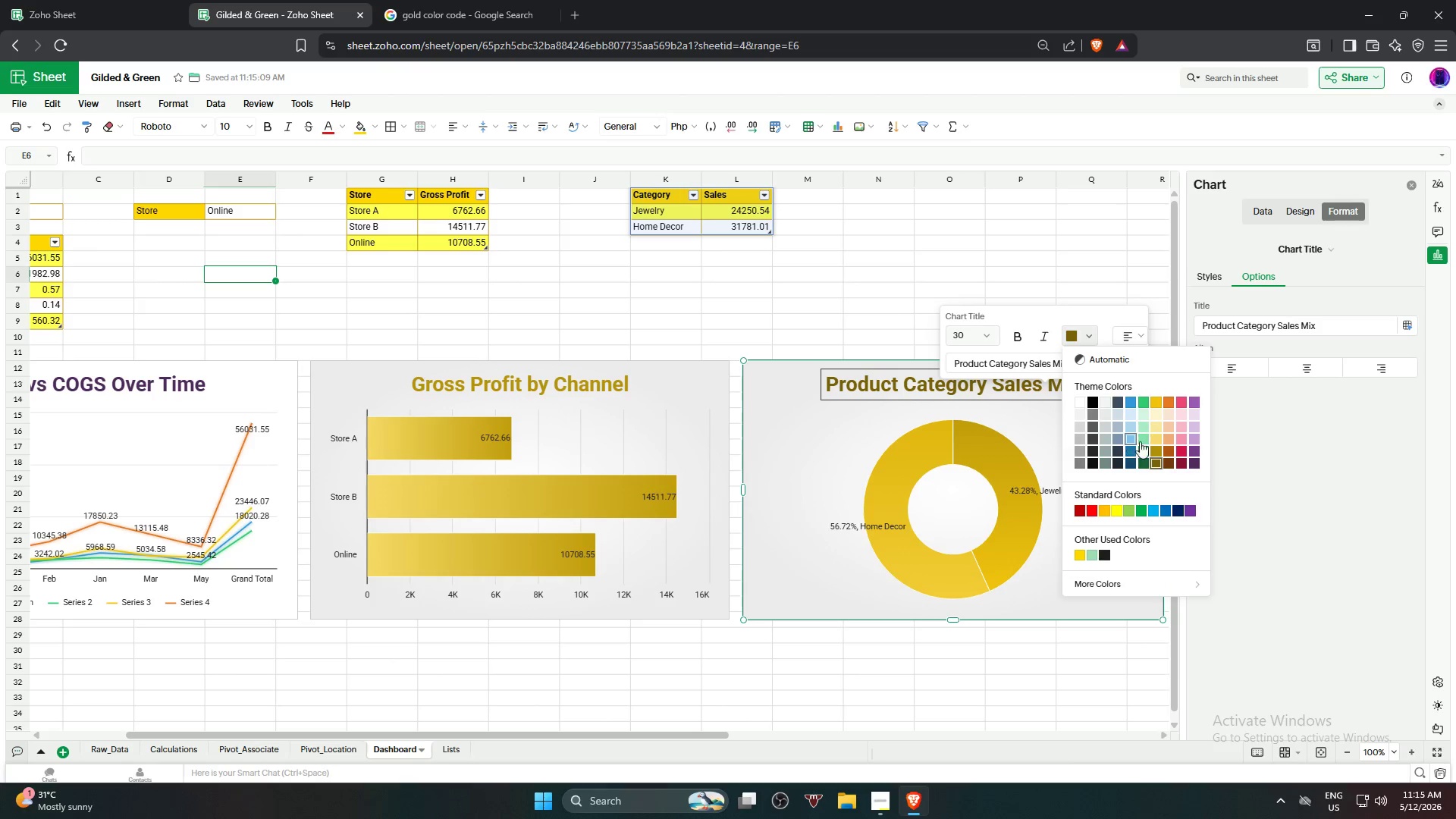 
left_click([1154, 447])
 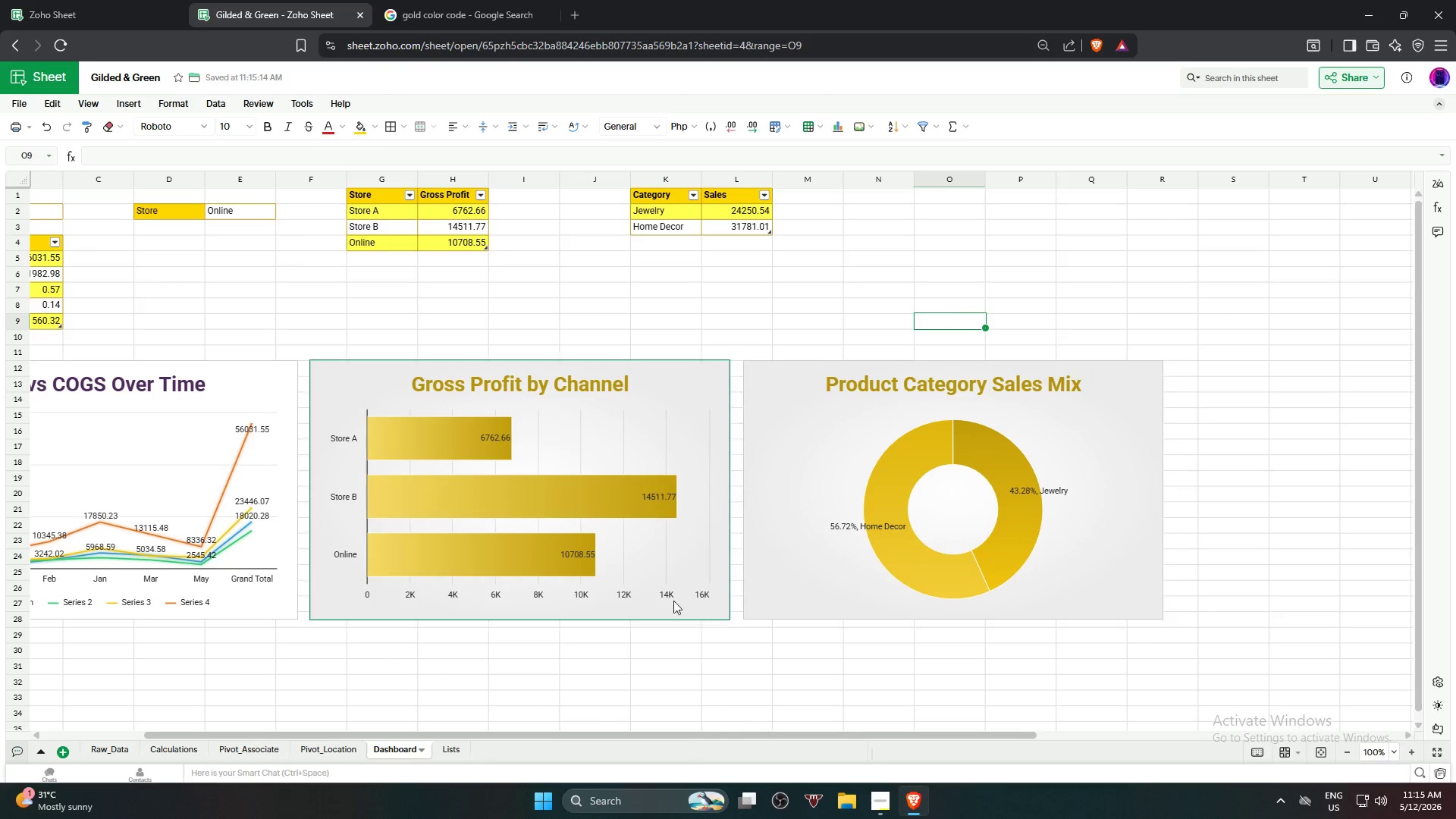 
left_click_drag(start_coordinate=[597, 730], to_coordinate=[323, 699])
 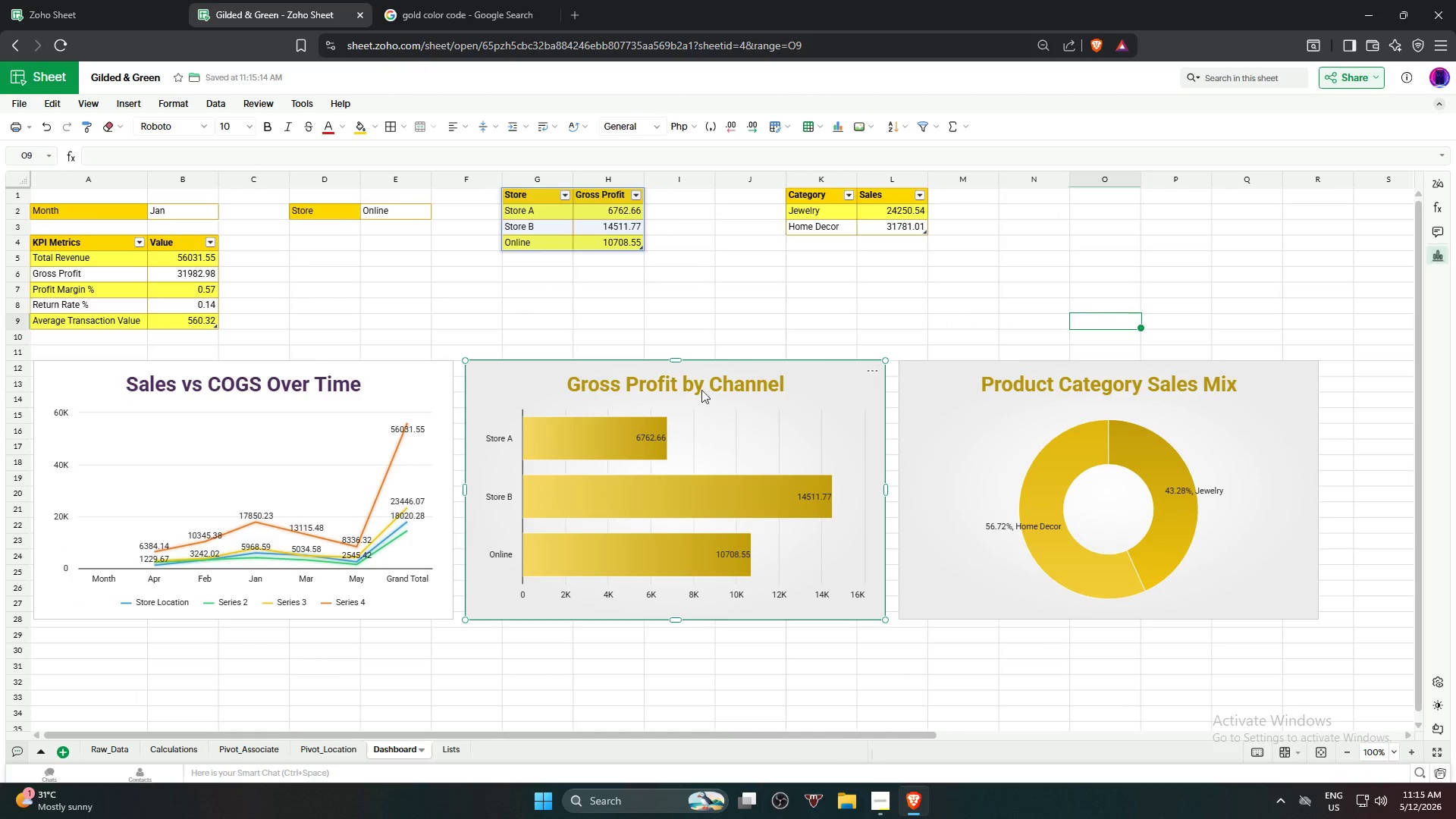 
left_click([878, 370])
 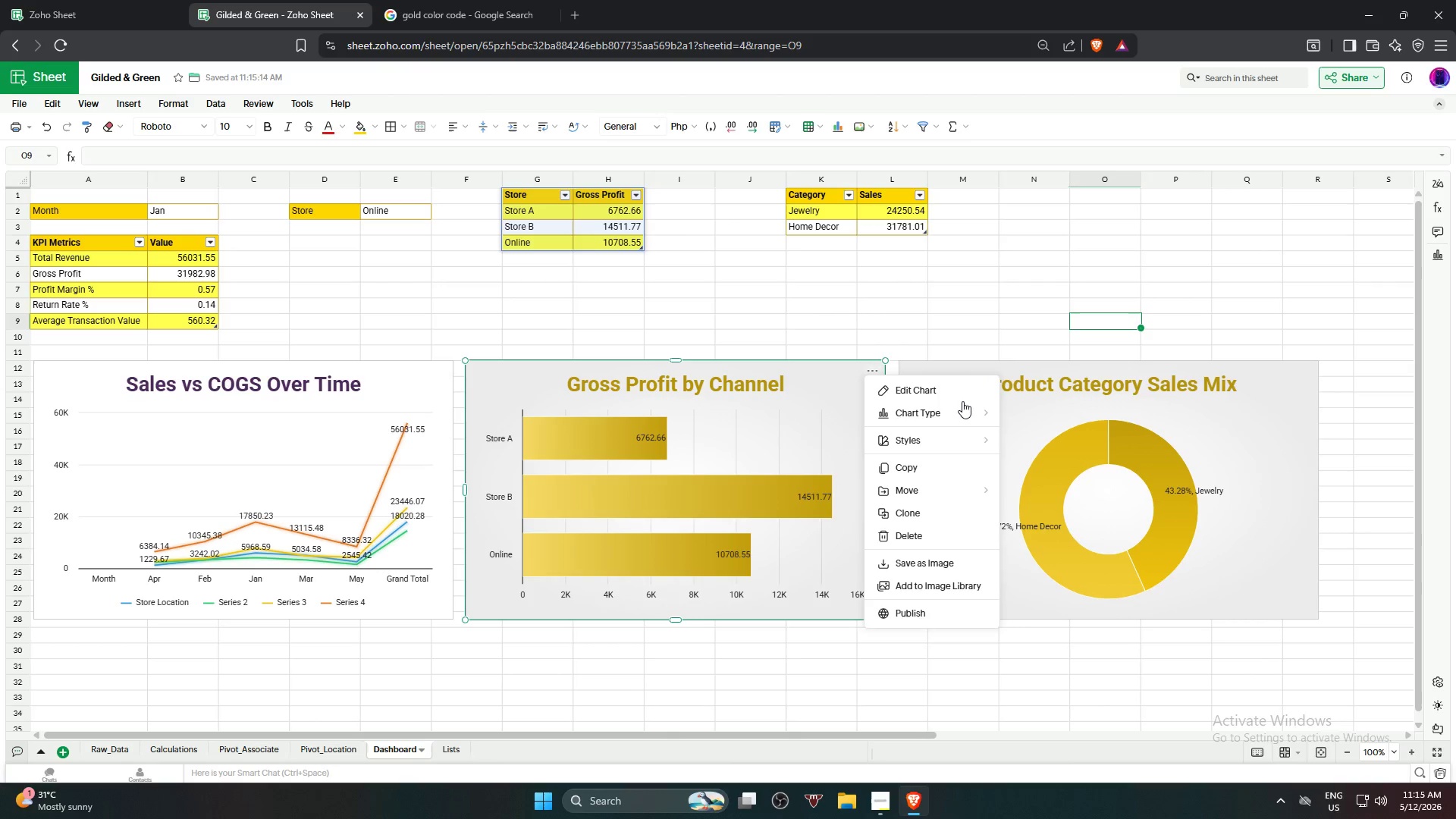 
left_click([965, 395])
 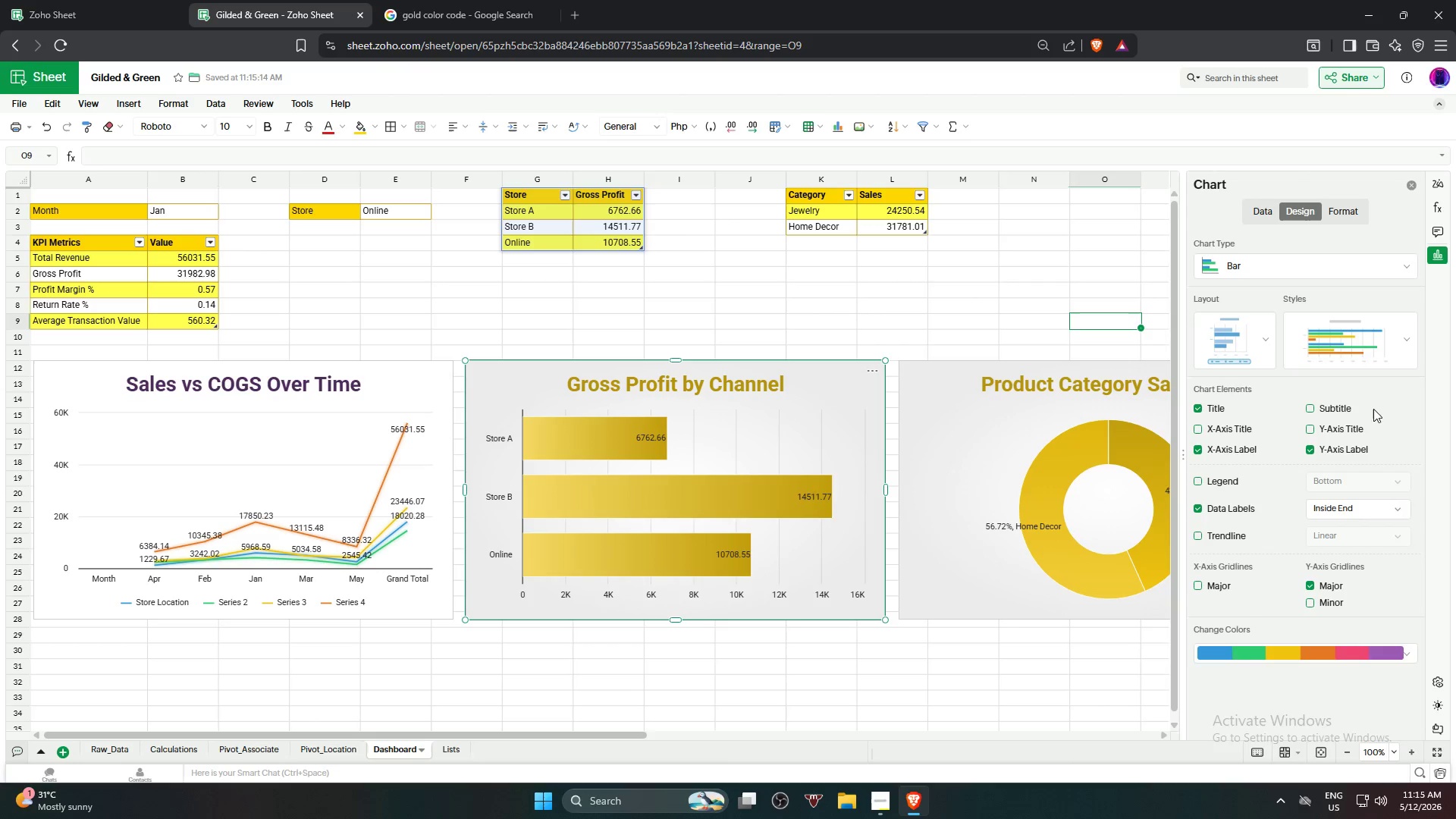 
left_click([1369, 356])
 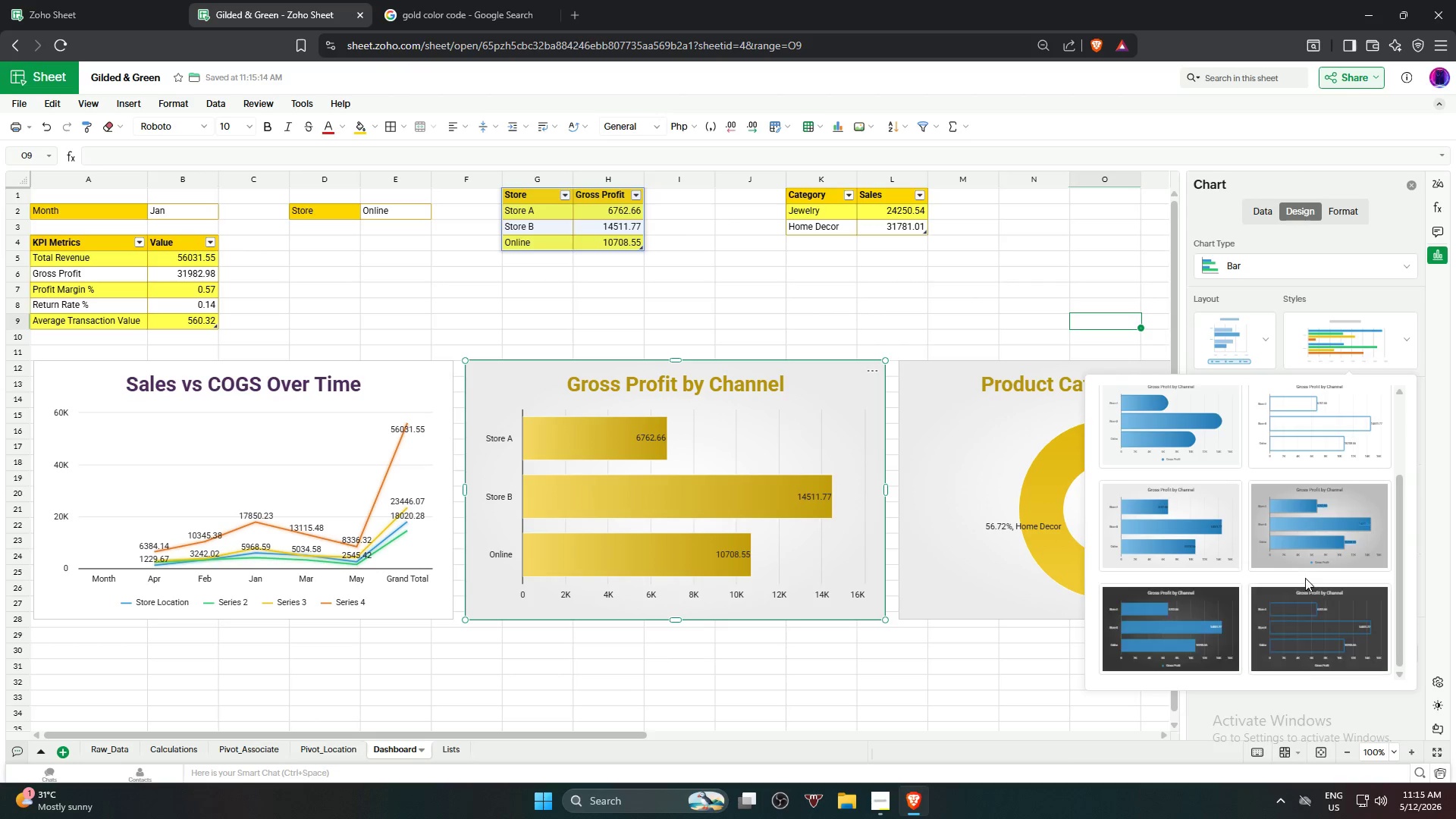 
scroll: coordinate [1305, 577], scroll_direction: down, amount: 2.0
 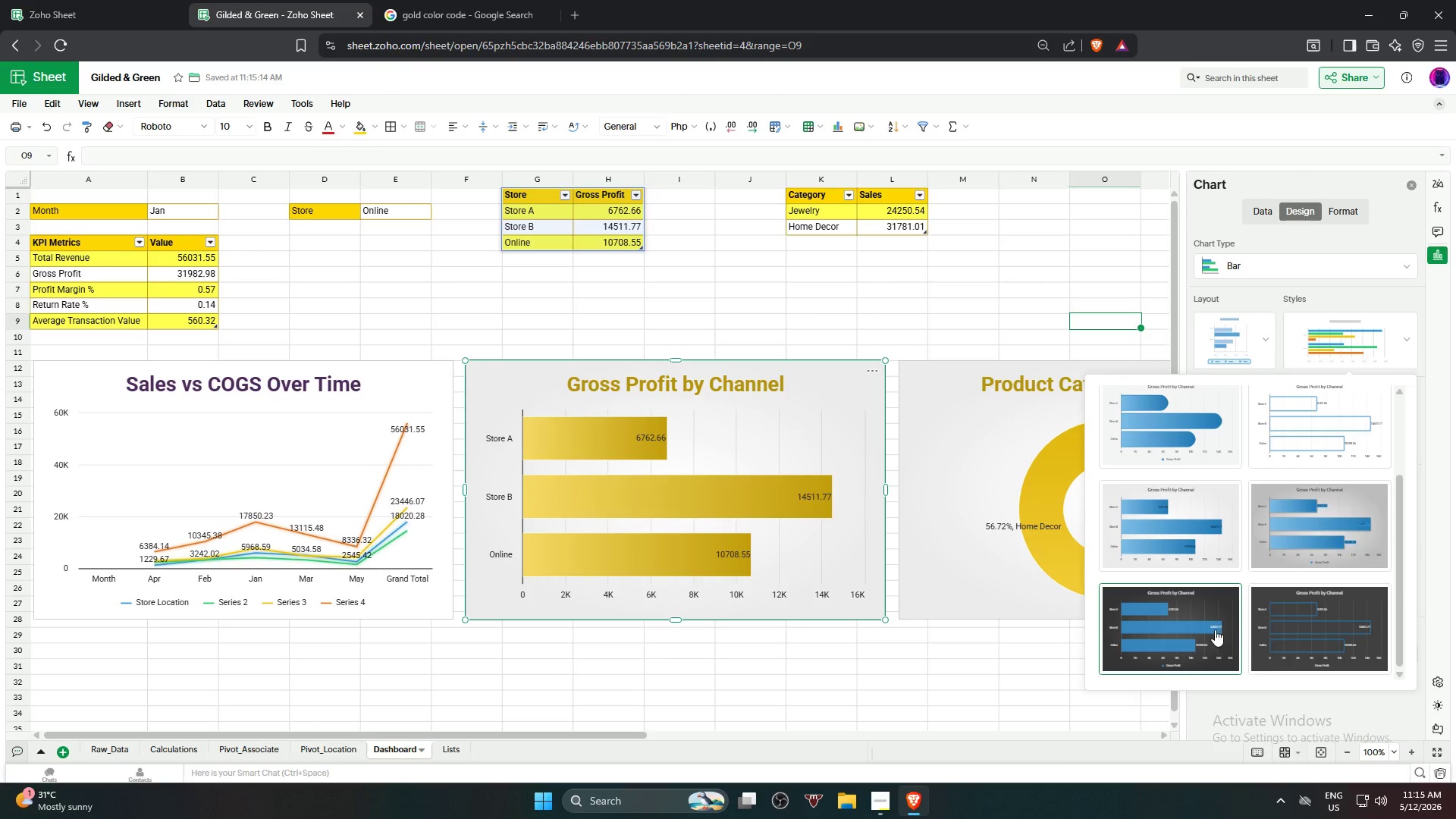 
left_click([1214, 630])
 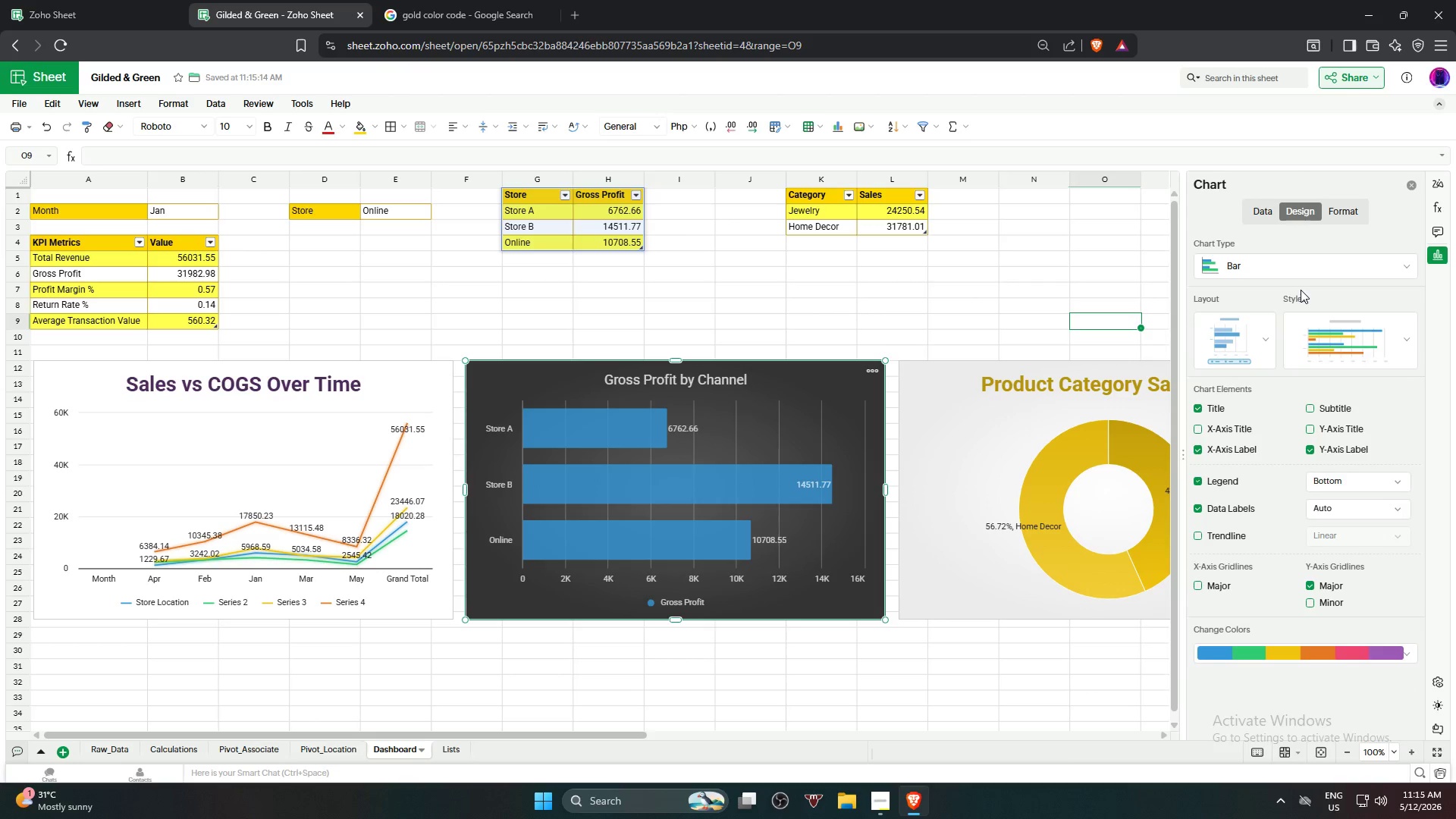 
left_click([1313, 646])
 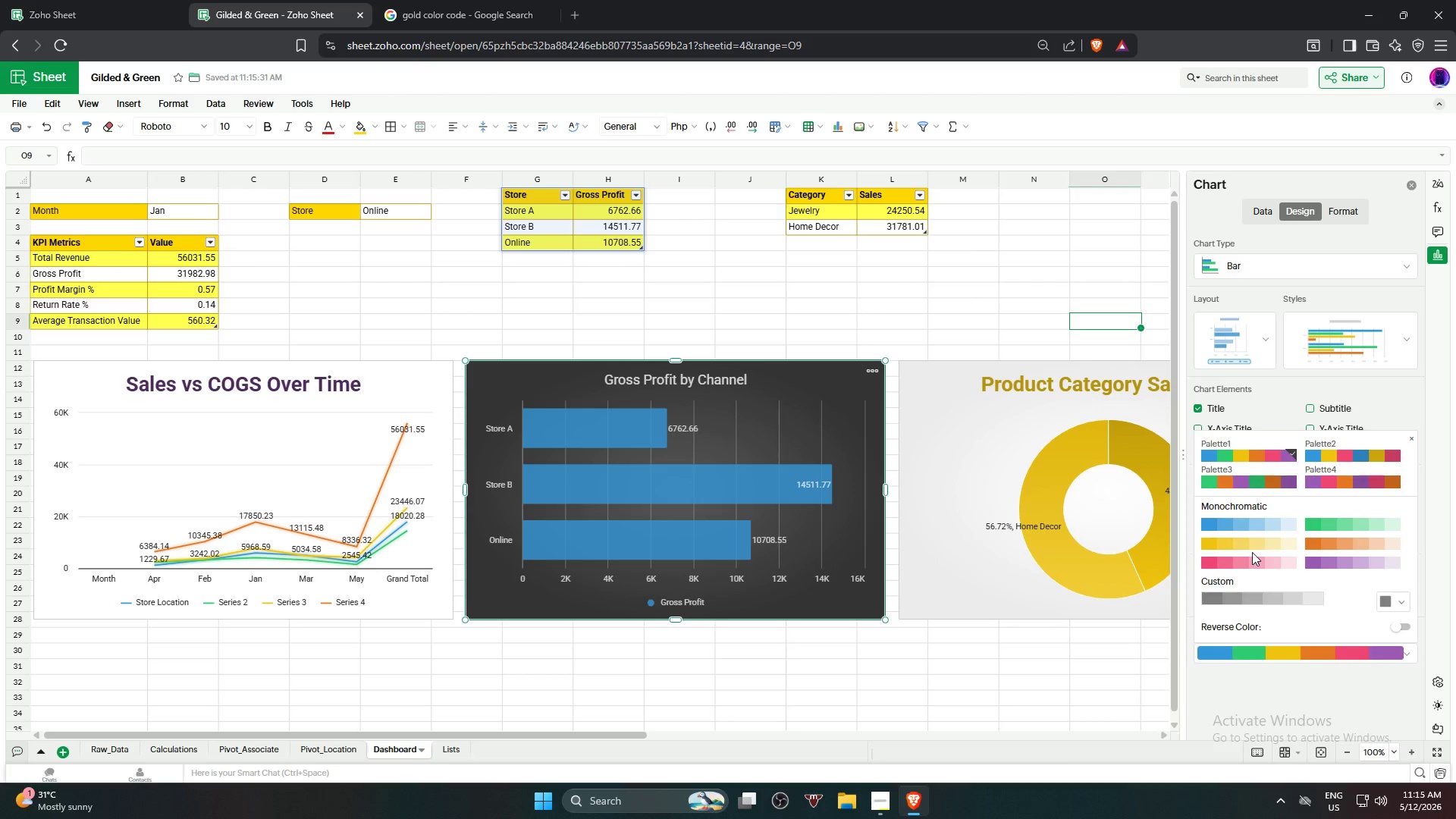 
left_click([1250, 541])
 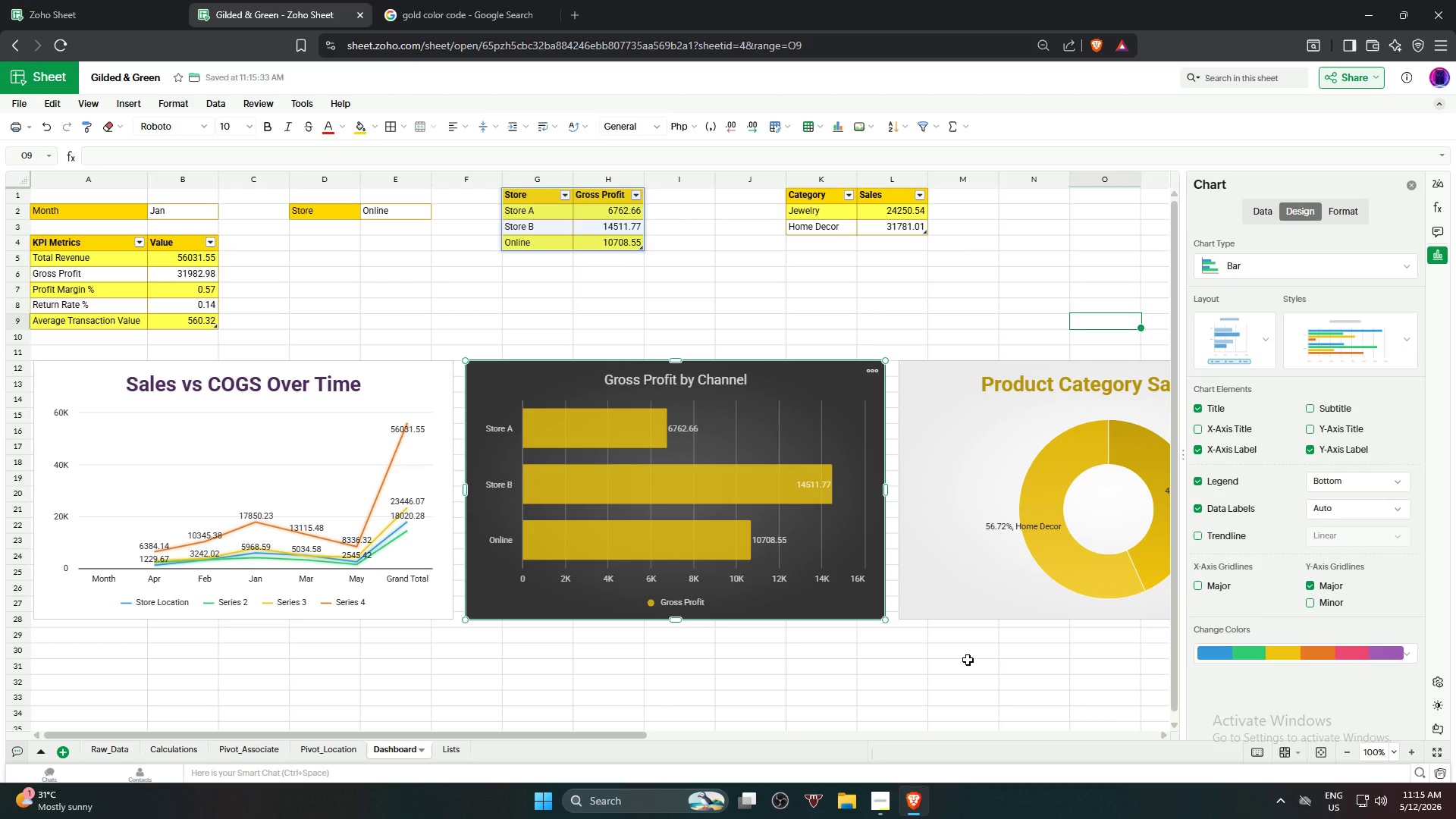 
wait(5.3)
 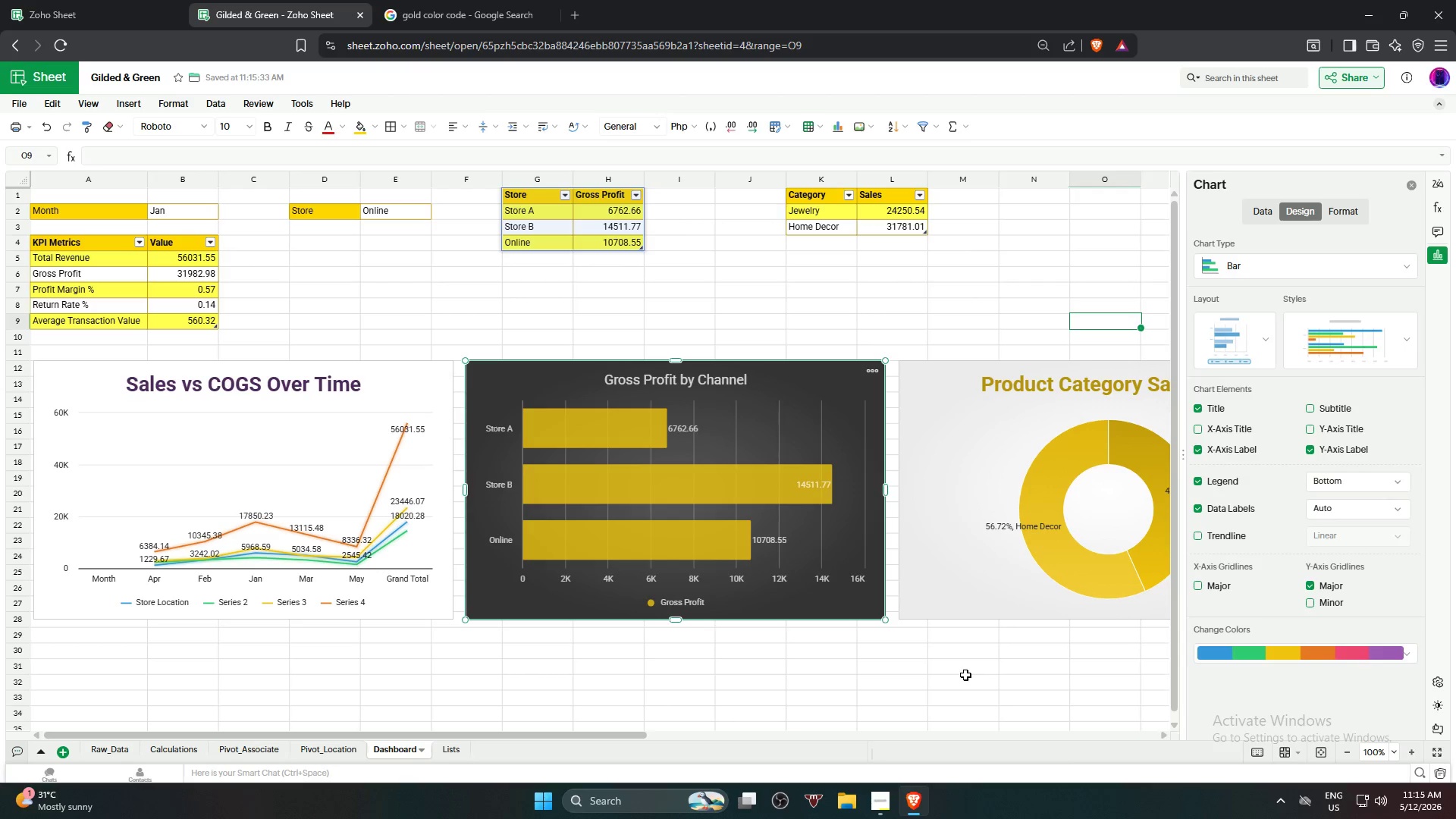 
double_click([934, 580])
 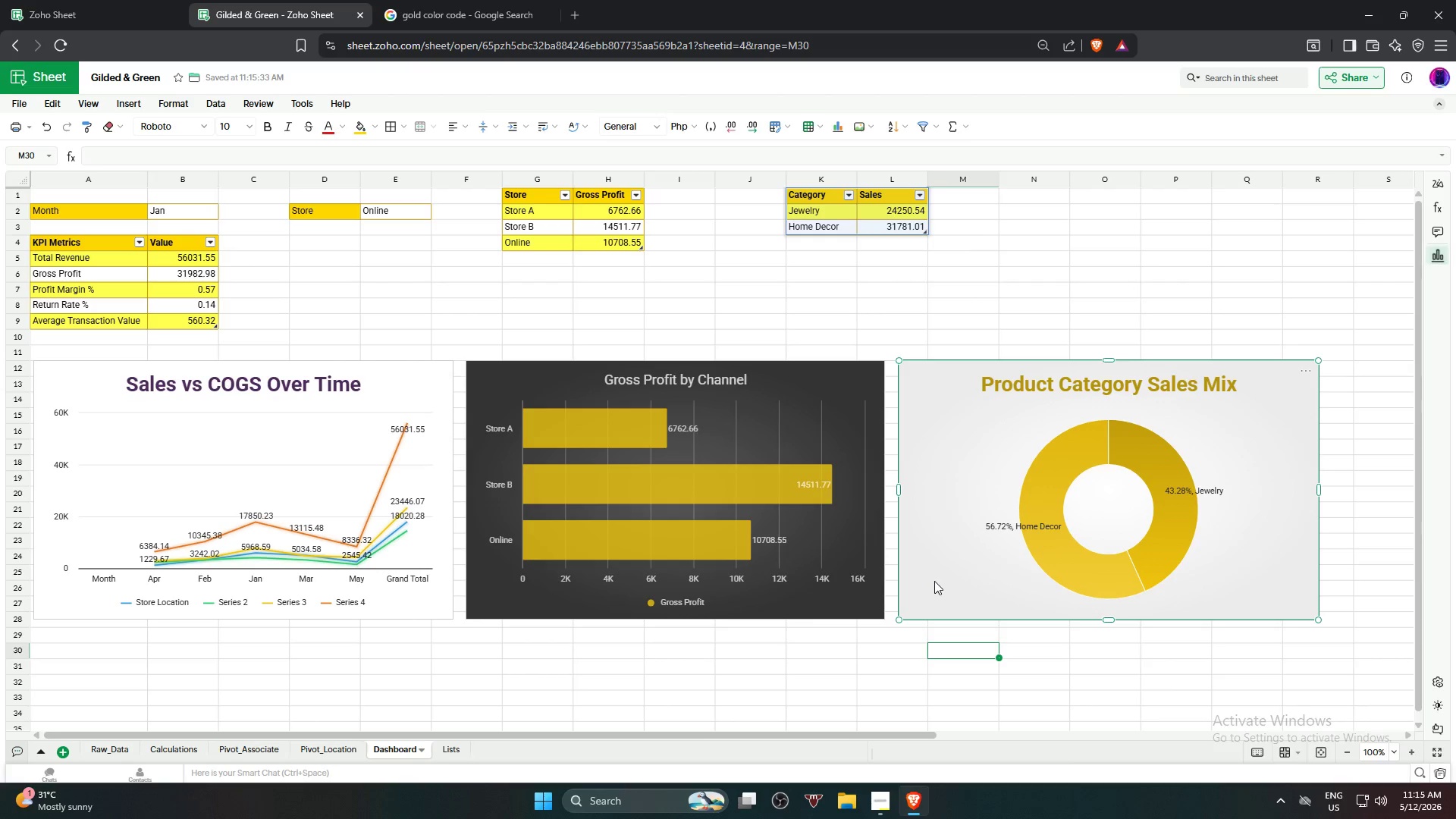 
right_click([935, 579])
 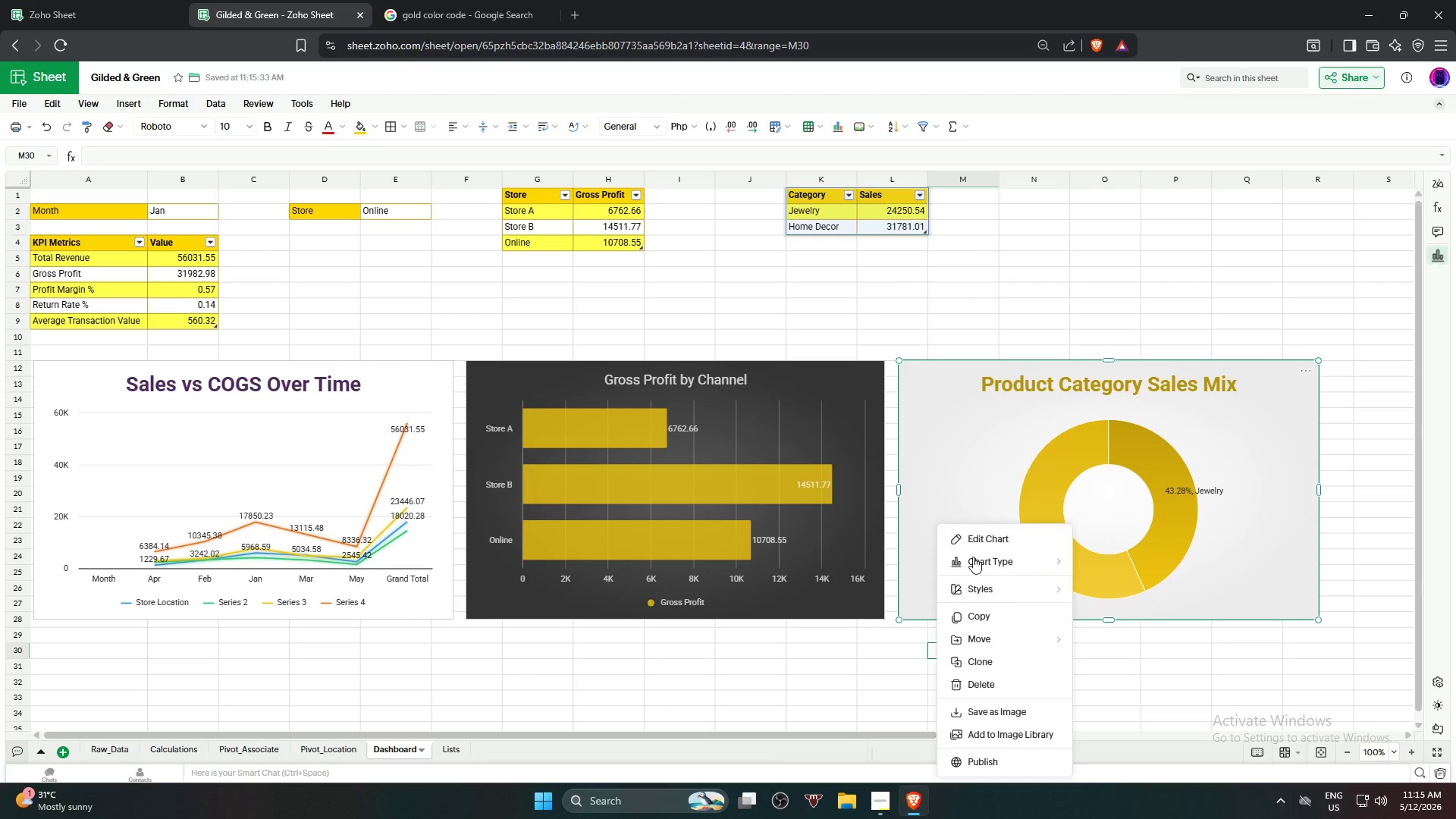 
left_click([984, 541])
 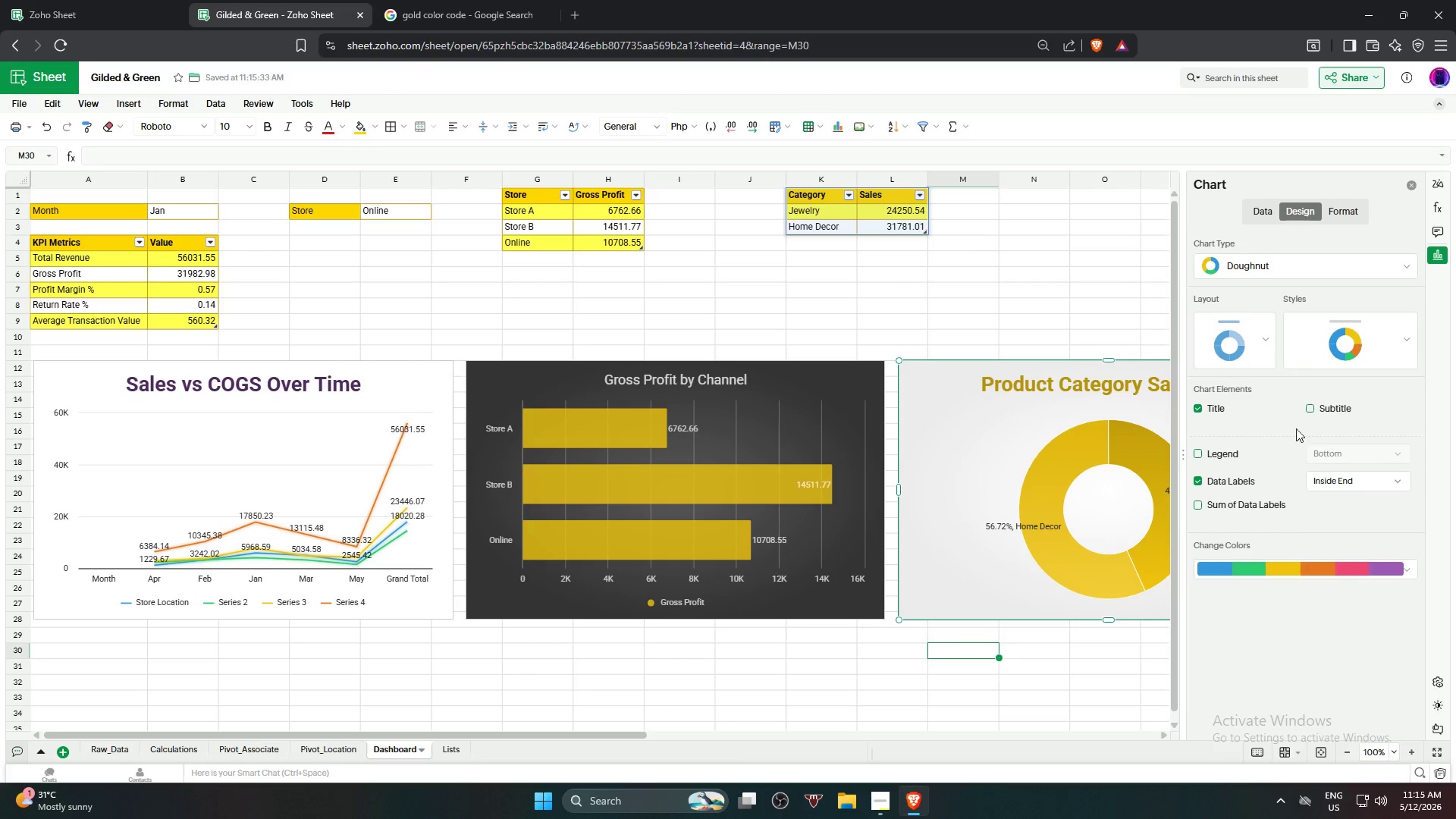 
left_click([1367, 353])
 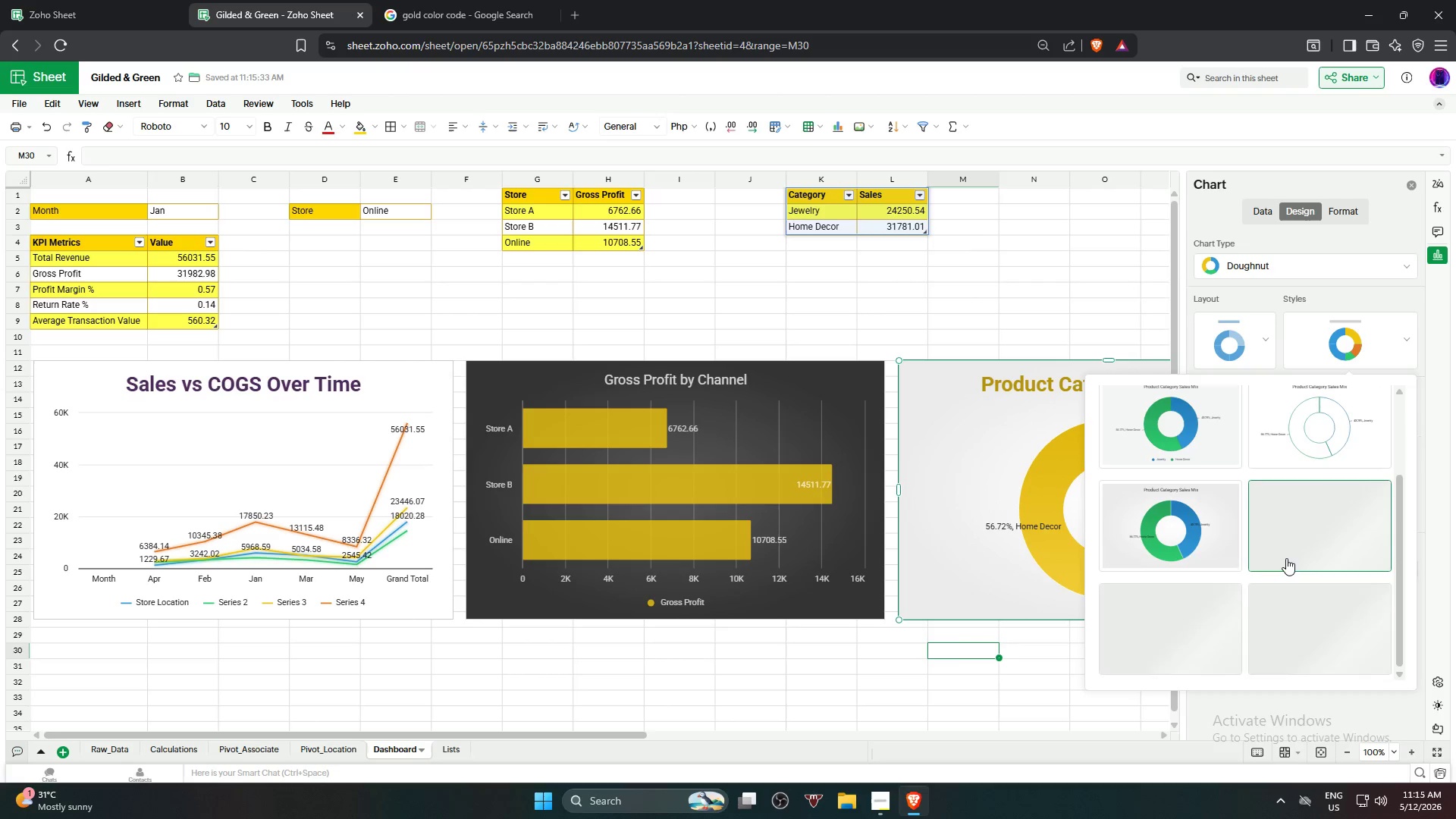 
scroll: coordinate [1286, 560], scroll_direction: down, amount: 2.0
 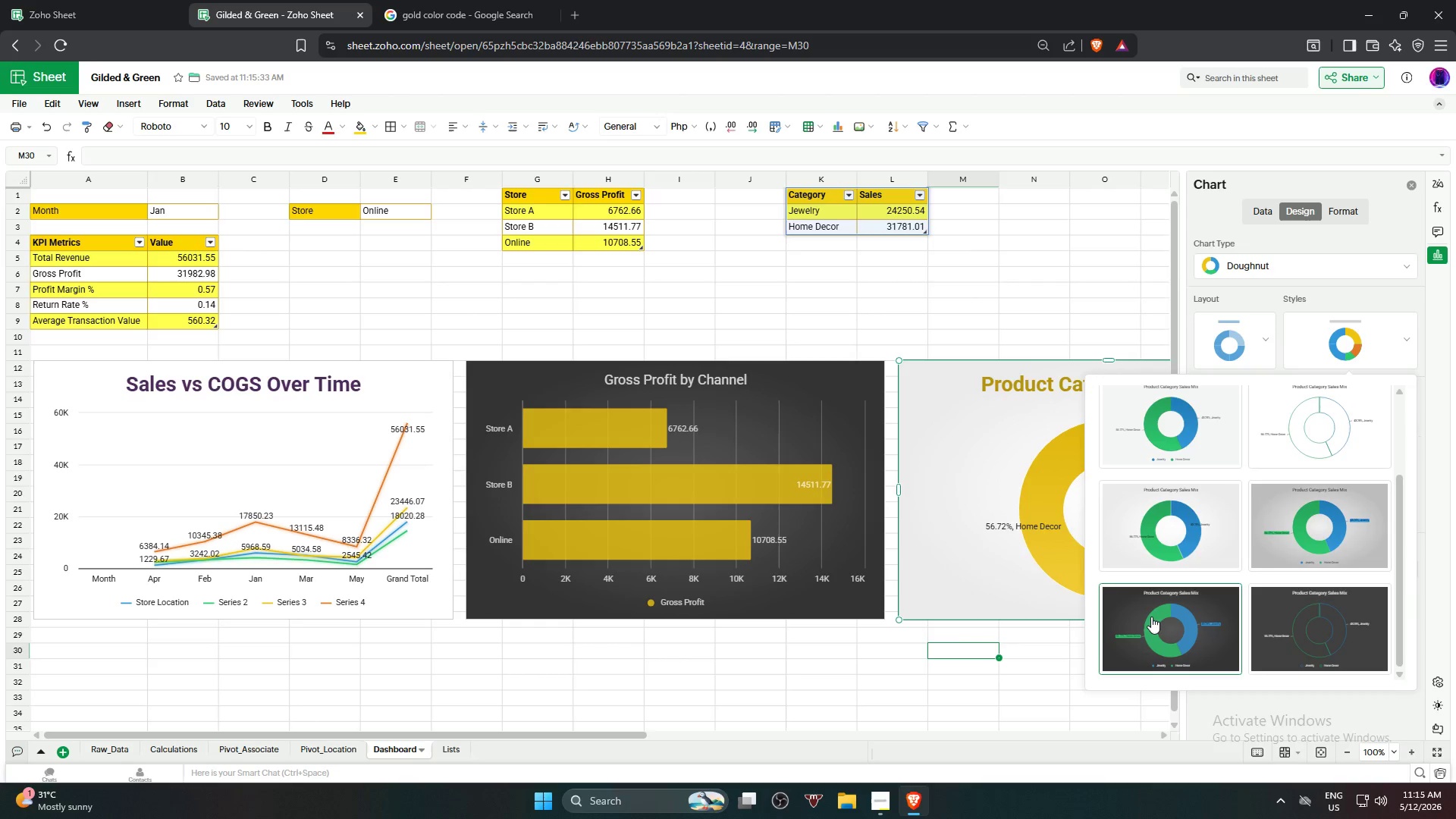 
left_click([1151, 616])
 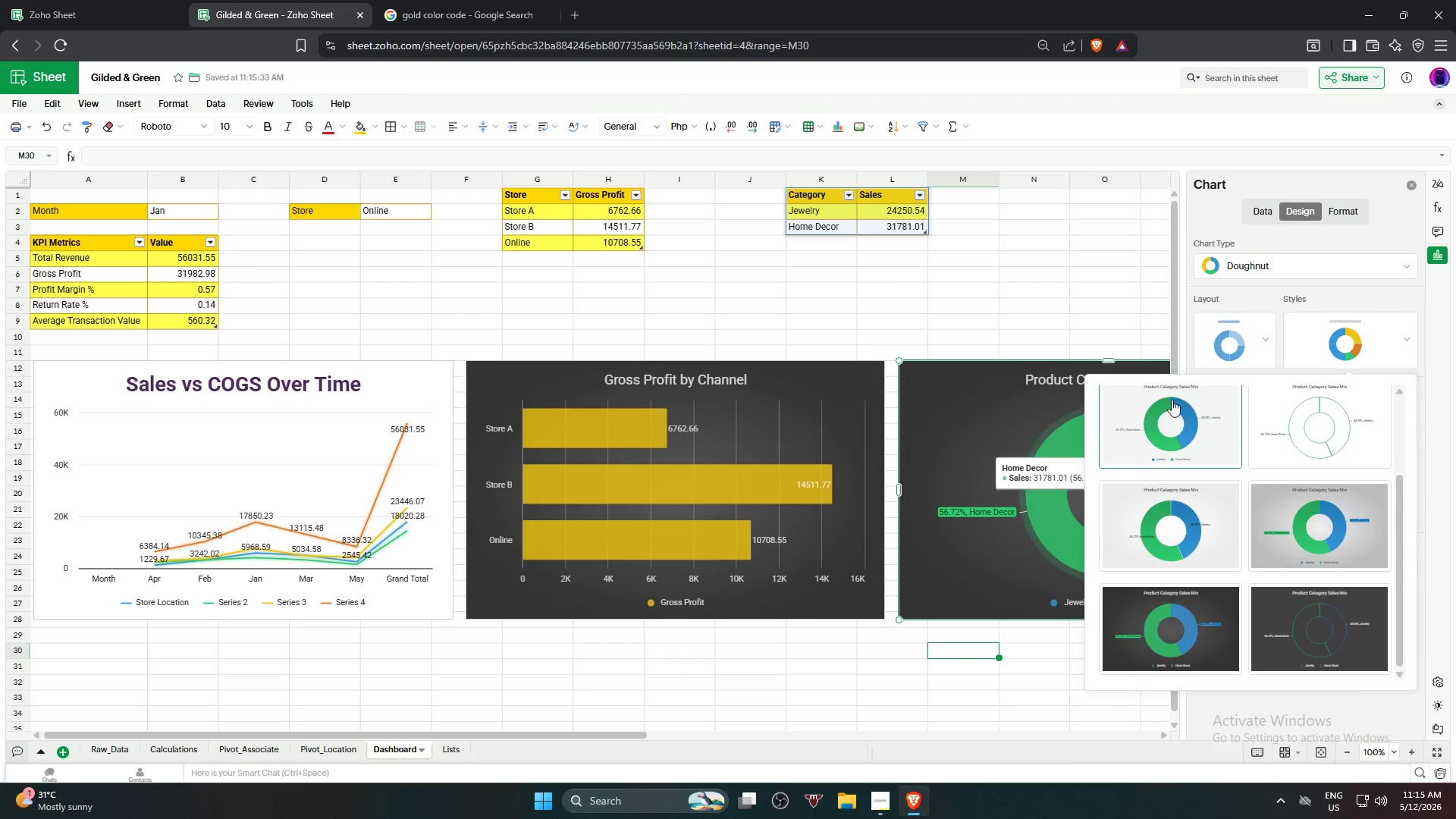 
left_click([1274, 296])
 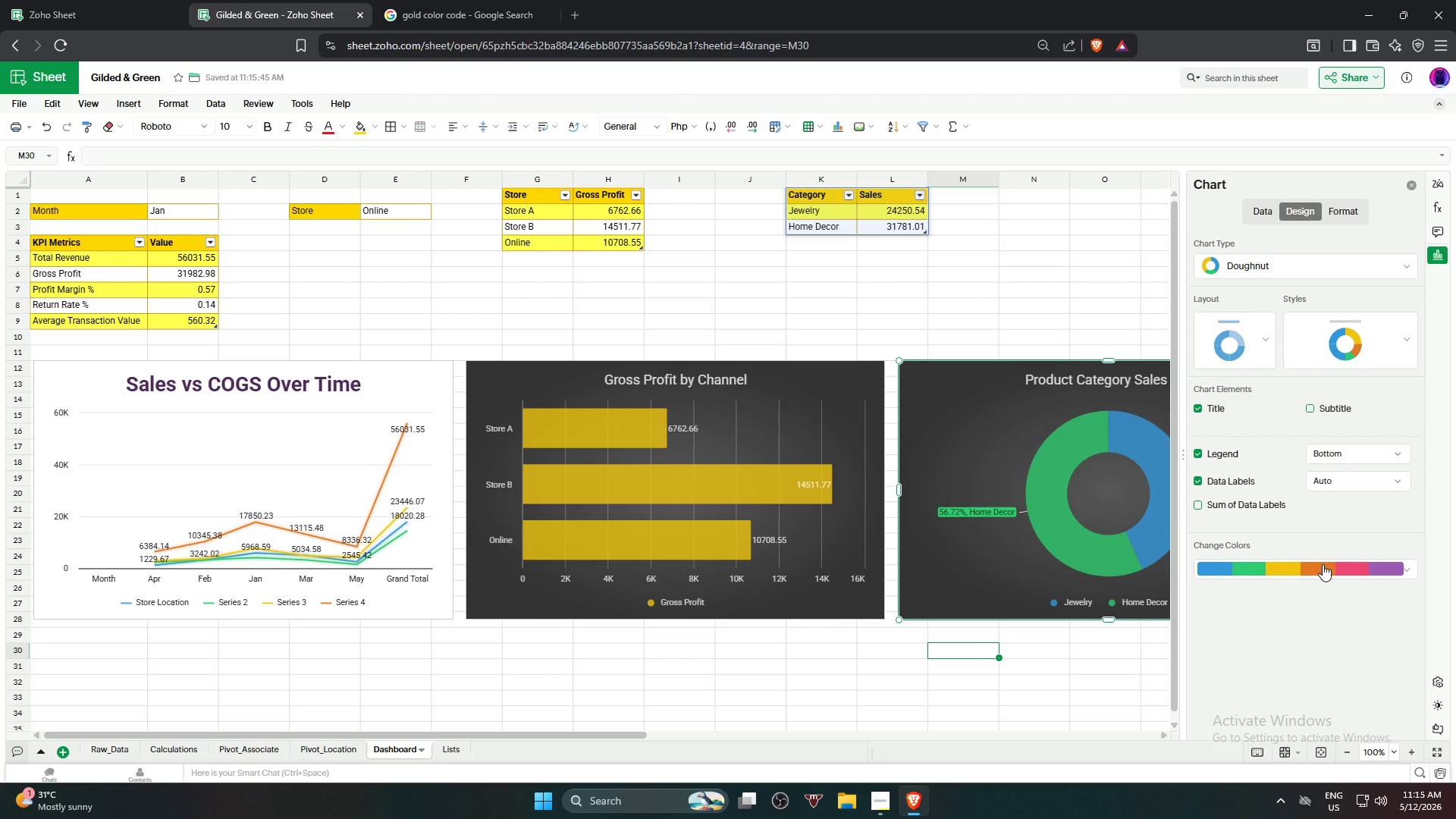 
left_click([1323, 566])
 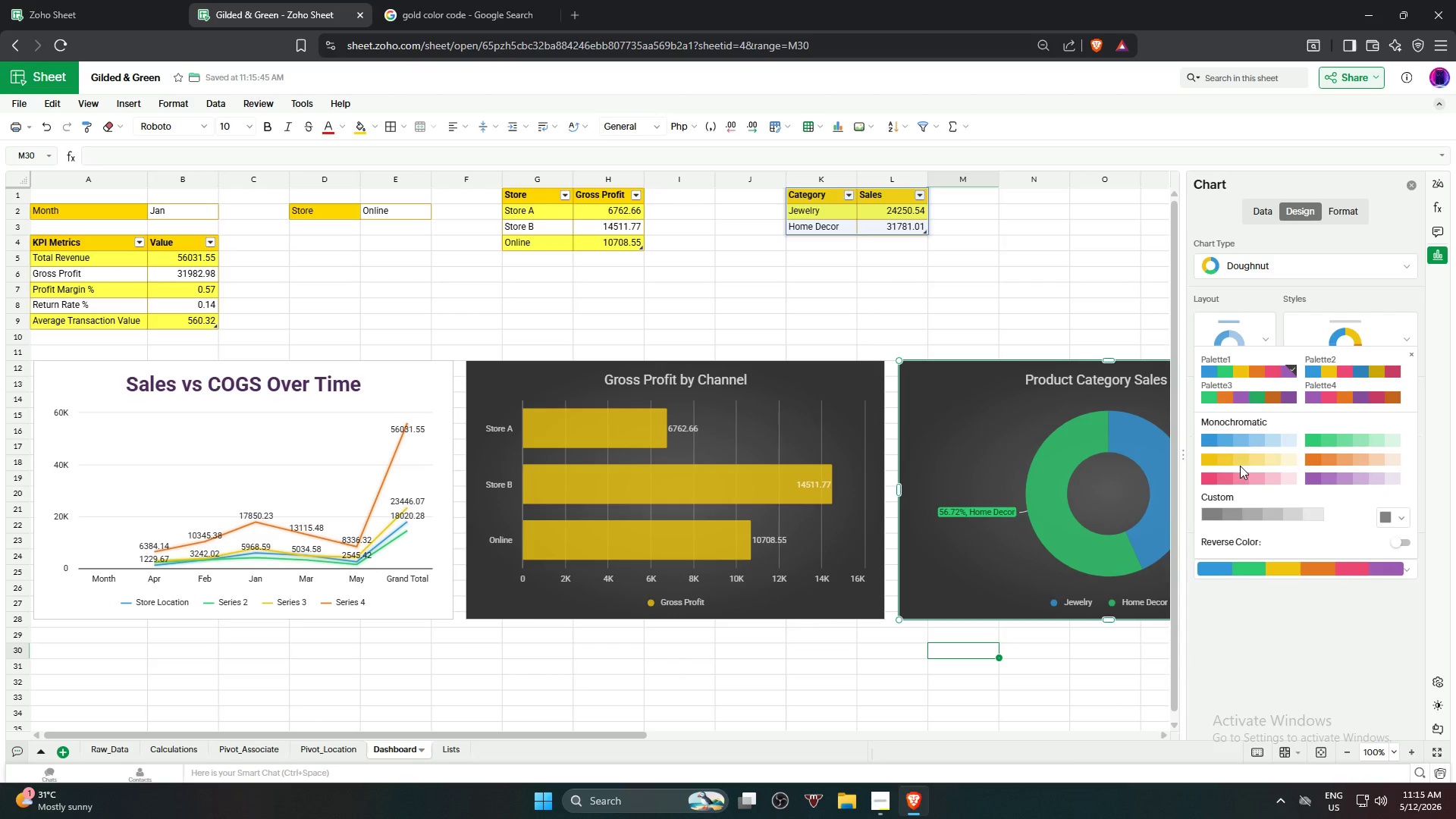 
left_click([1240, 465])
 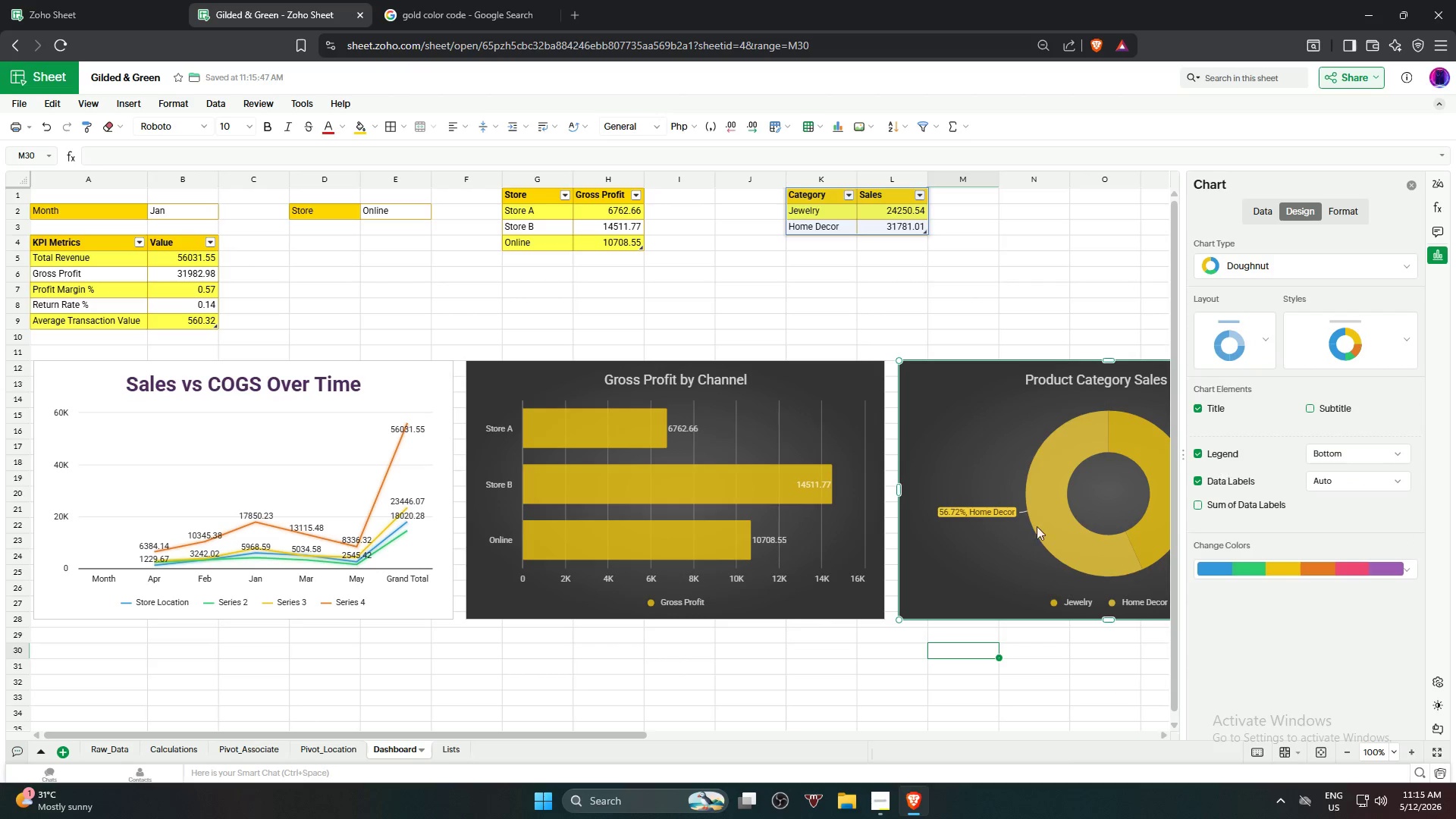 
left_click([911, 583])
 